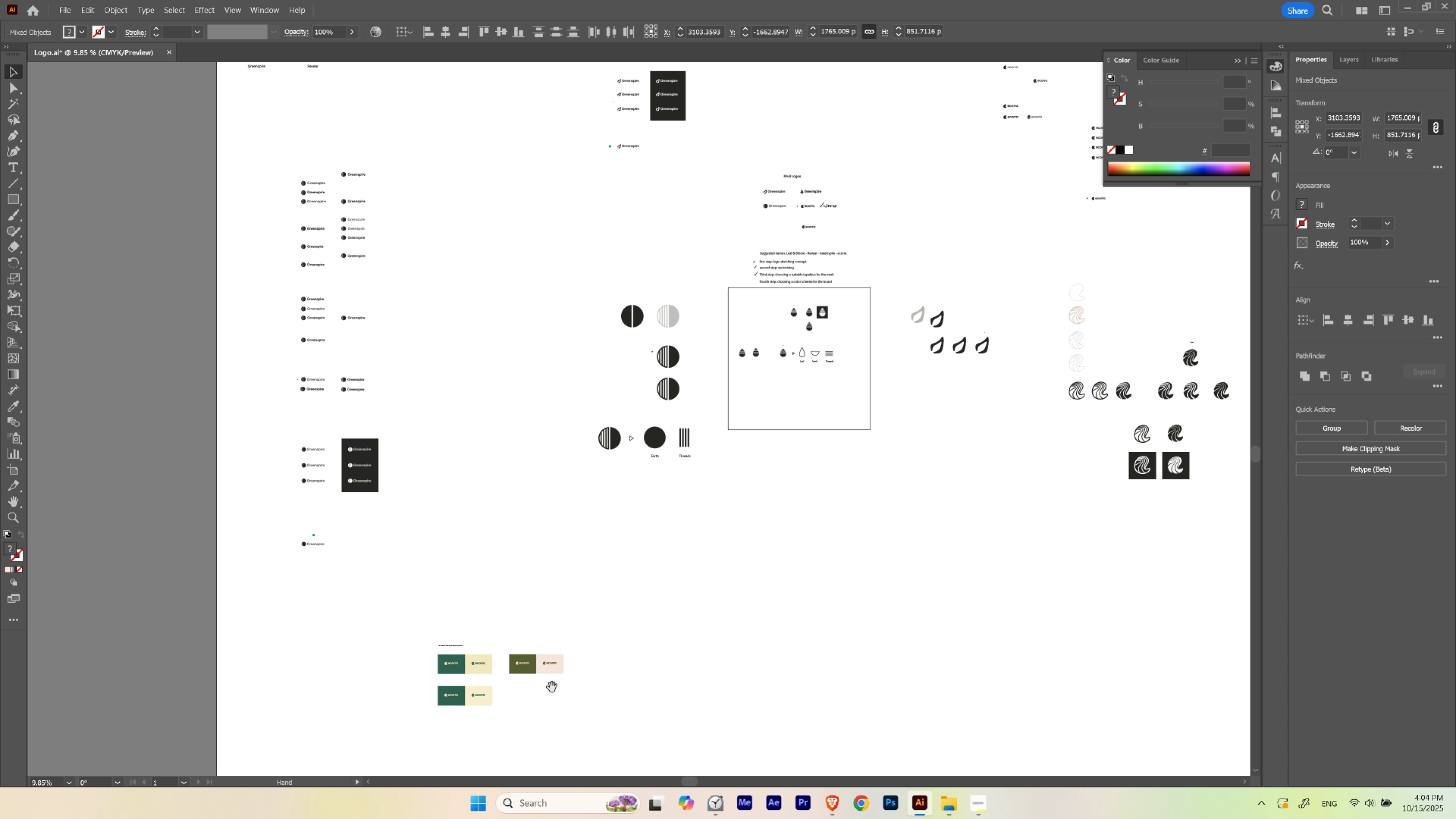 
hold_key(key=Space, duration=1.4)
 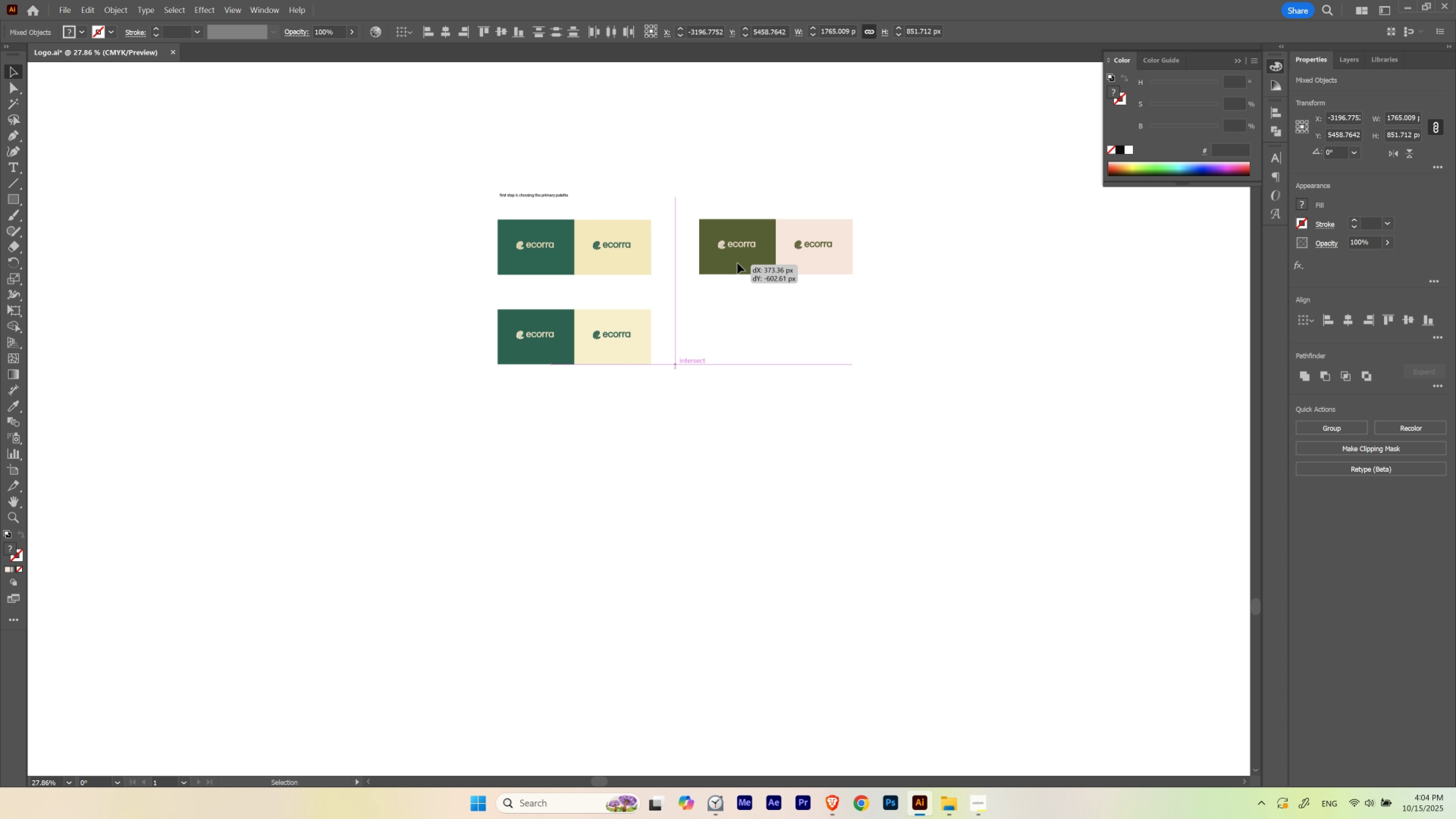 
left_click_drag(start_coordinate=[566, 676], to_coordinate=[694, 375])
 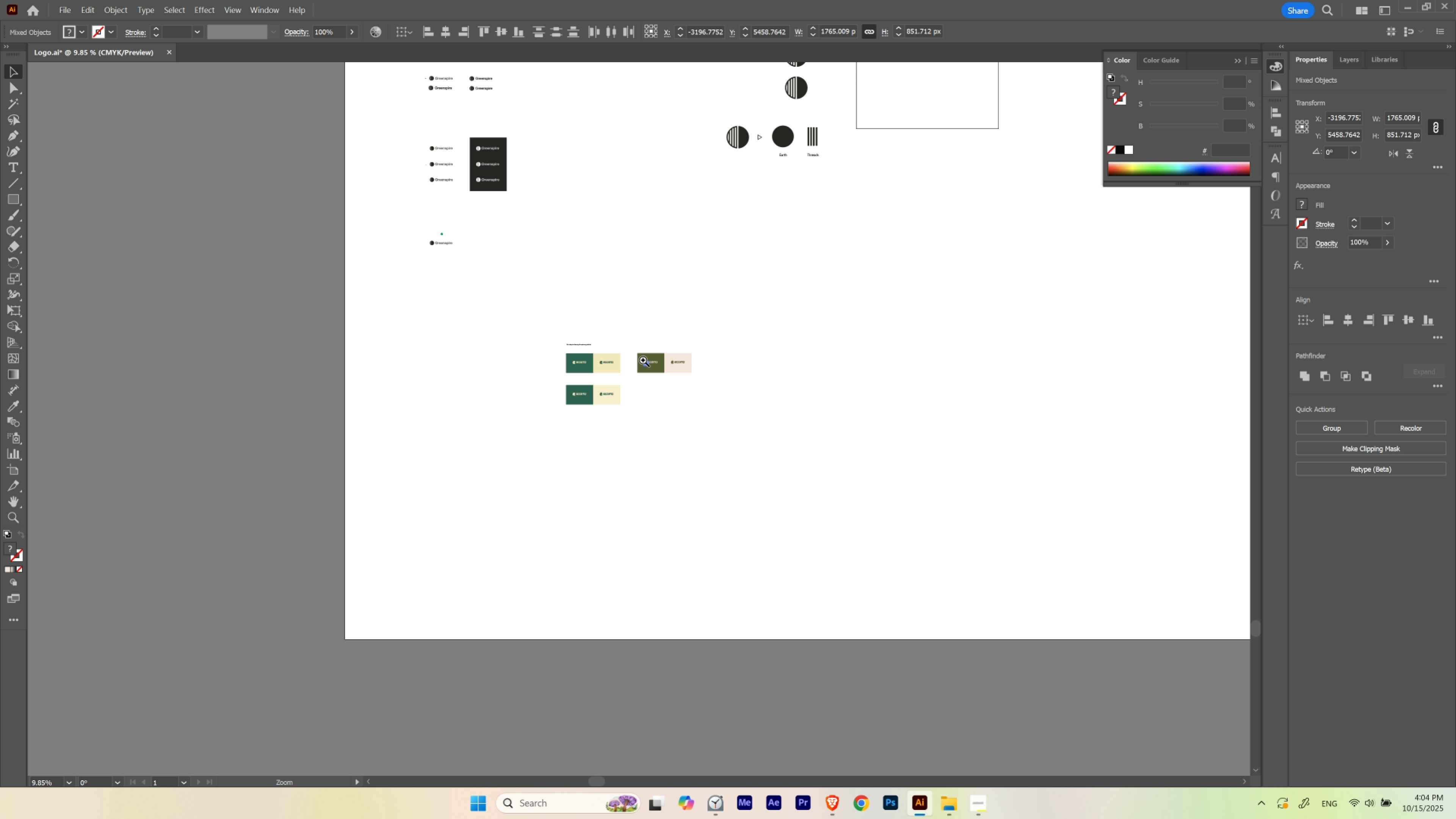 
hold_key(key=ControlLeft, duration=0.63)
left_click_drag(start_coordinate=[644, 360], to_coordinate=[758, 385])
 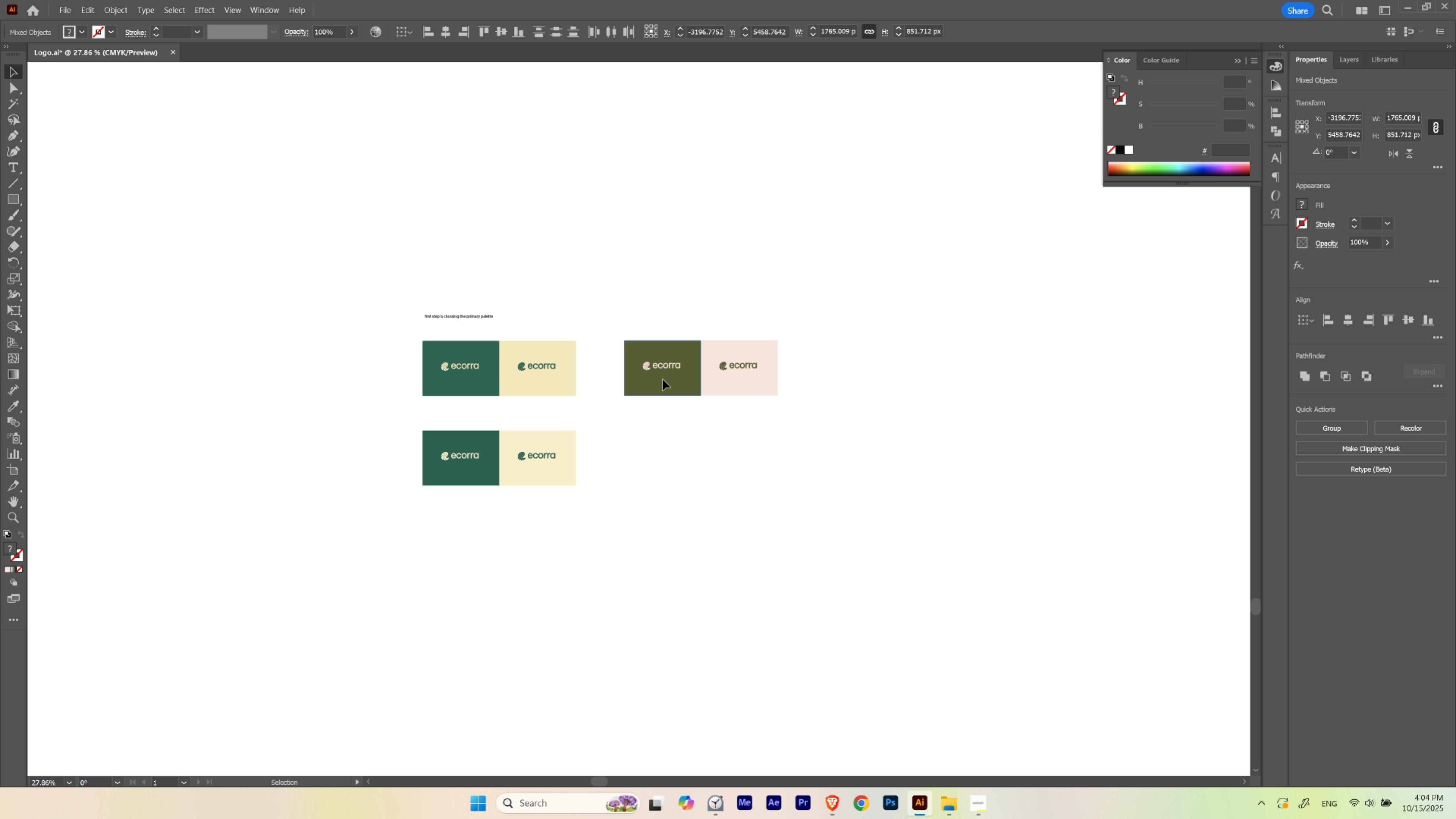 
left_click_drag(start_coordinate=[660, 386], to_coordinate=[741, 260])
 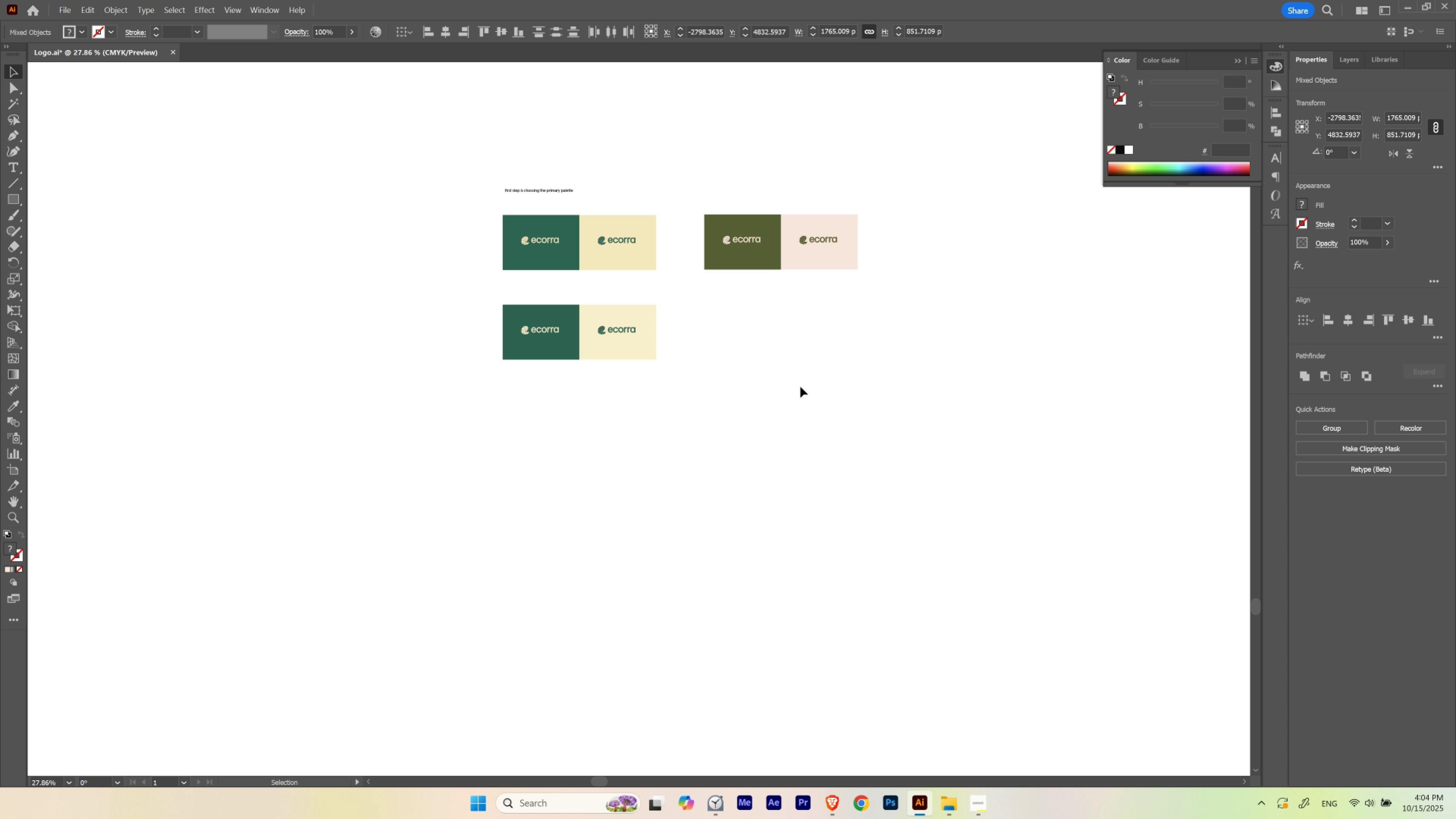 
left_click([800, 387])
 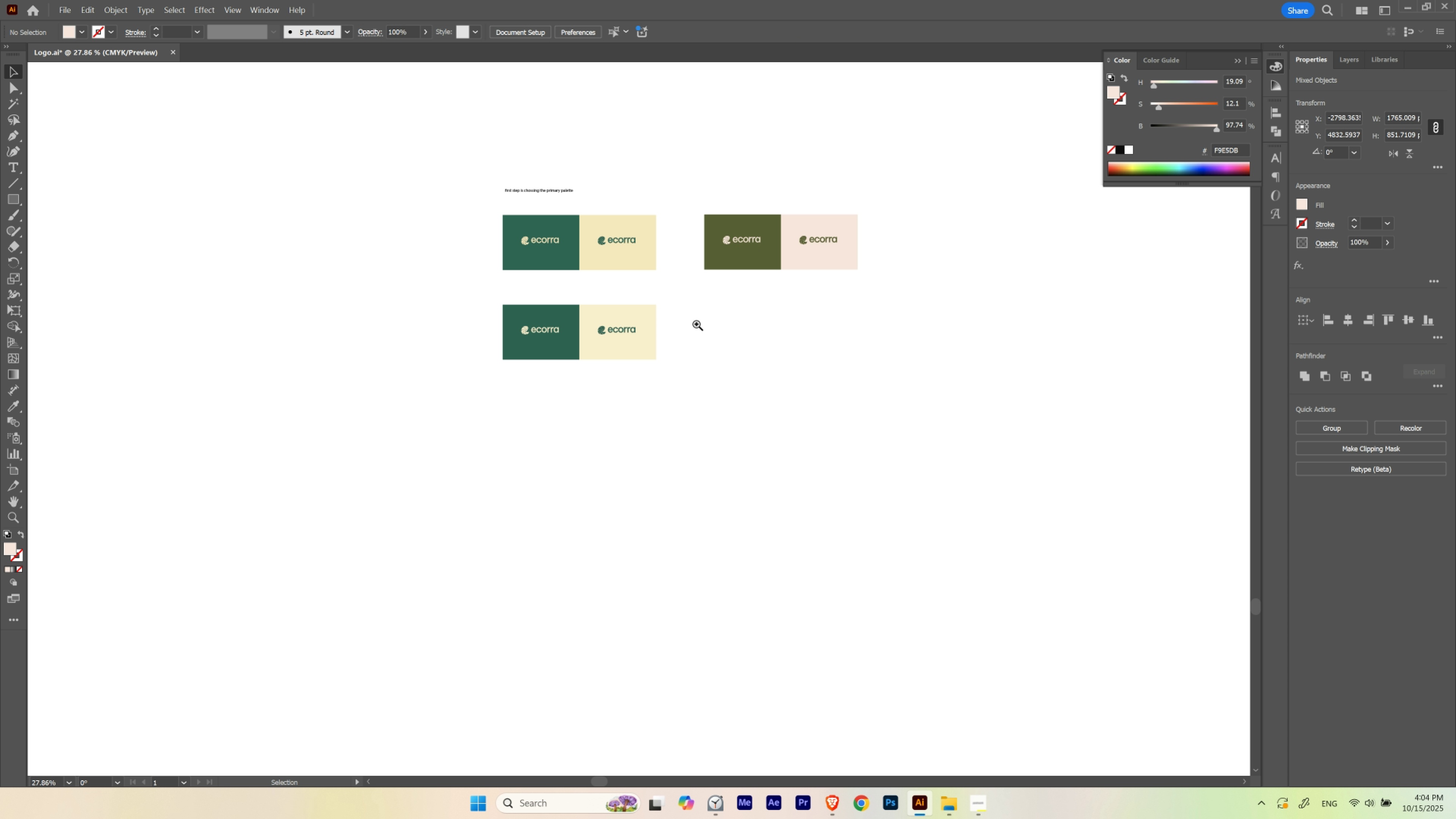 
hold_key(key=ControlLeft, duration=0.7)
 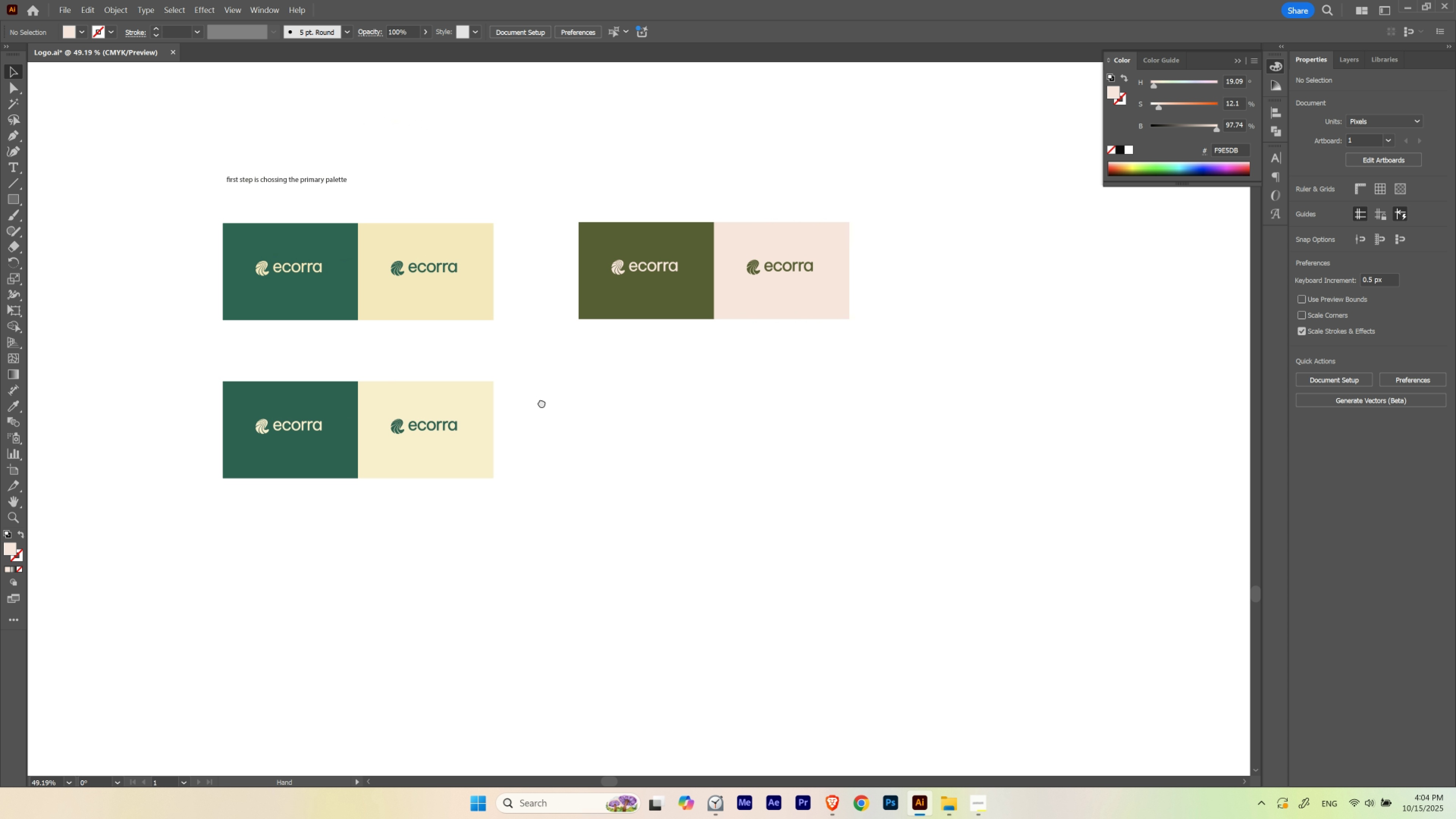 
hold_key(key=Space, duration=1.5)
 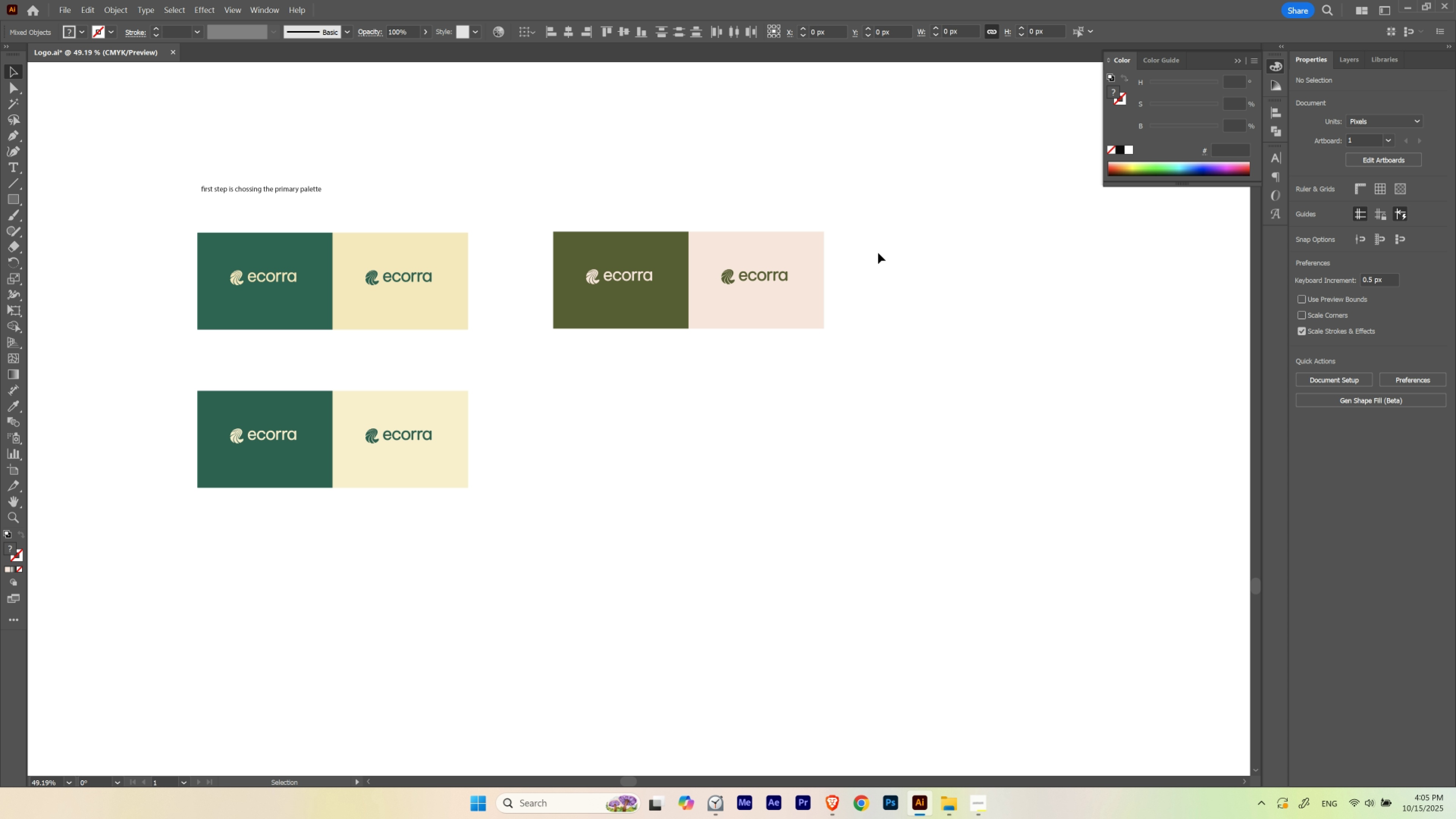 
left_click_drag(start_coordinate=[704, 305], to_coordinate=[767, 324])
 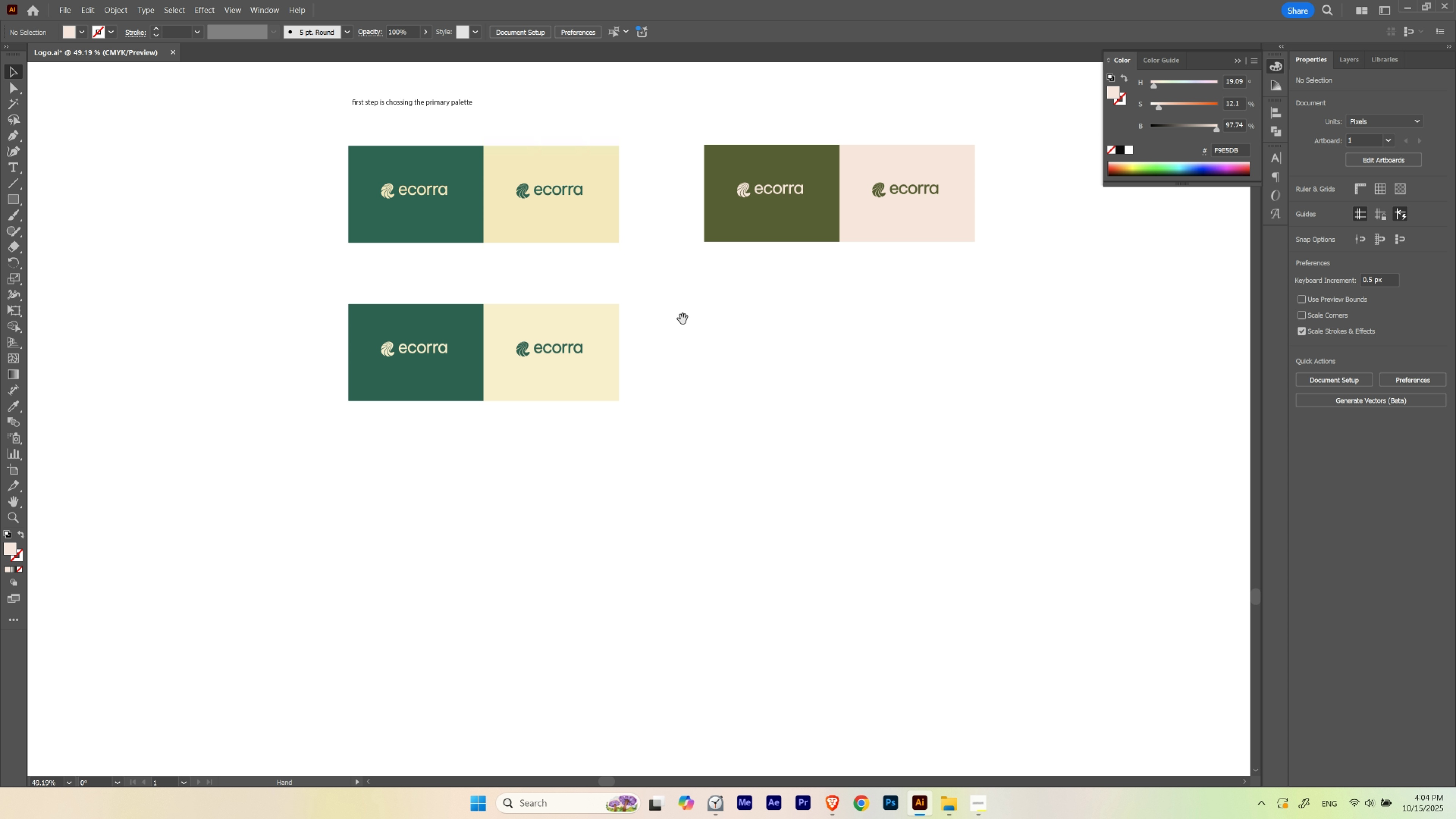 
left_click_drag(start_coordinate=[683, 319], to_coordinate=[532, 406])
 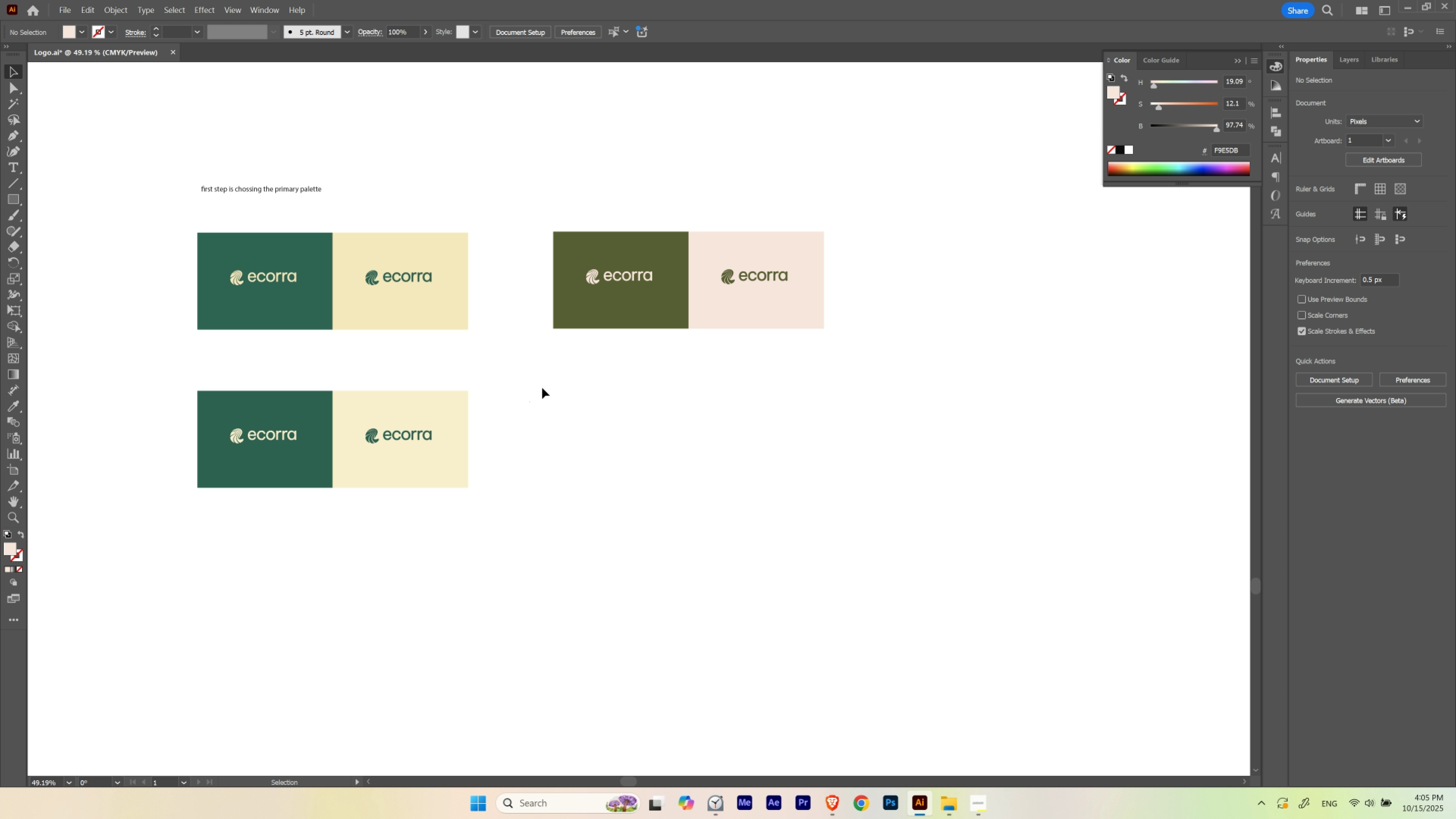 
left_click_drag(start_coordinate=[530, 402], to_coordinate=[892, 201])
 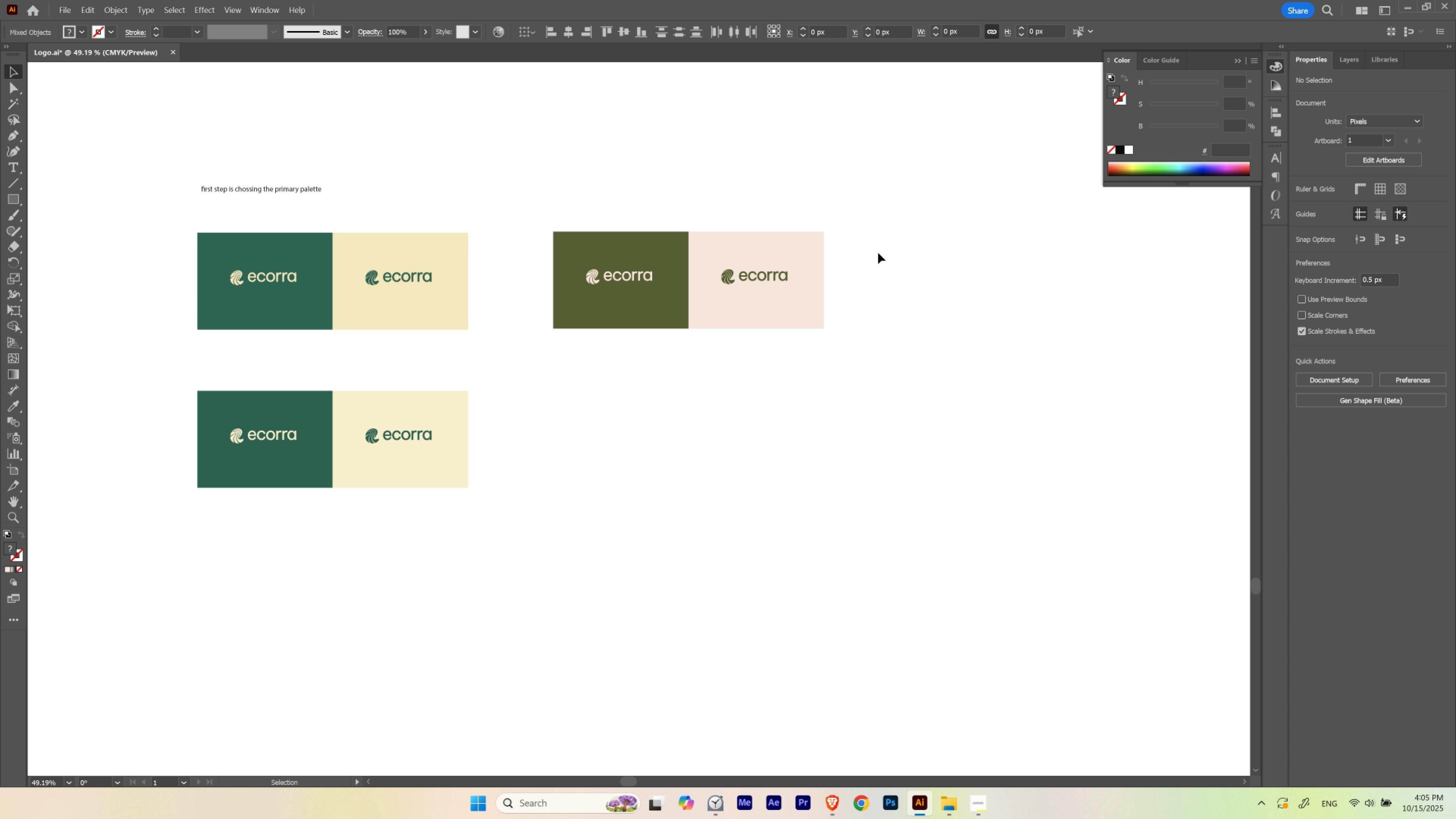 
hold_key(key=Space, duration=0.62)
 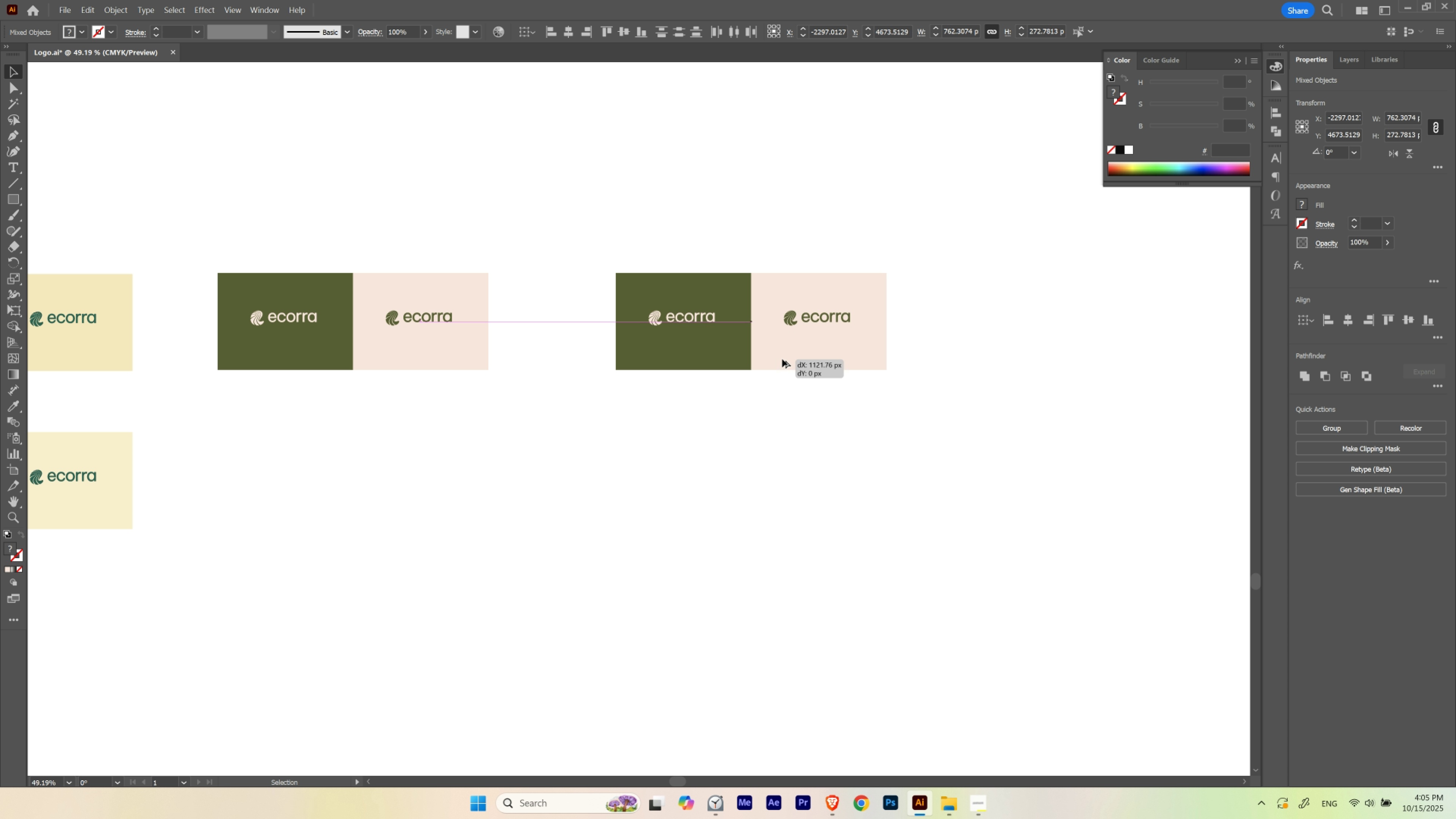 
left_click_drag(start_coordinate=[888, 257], to_coordinate=[553, 298])
 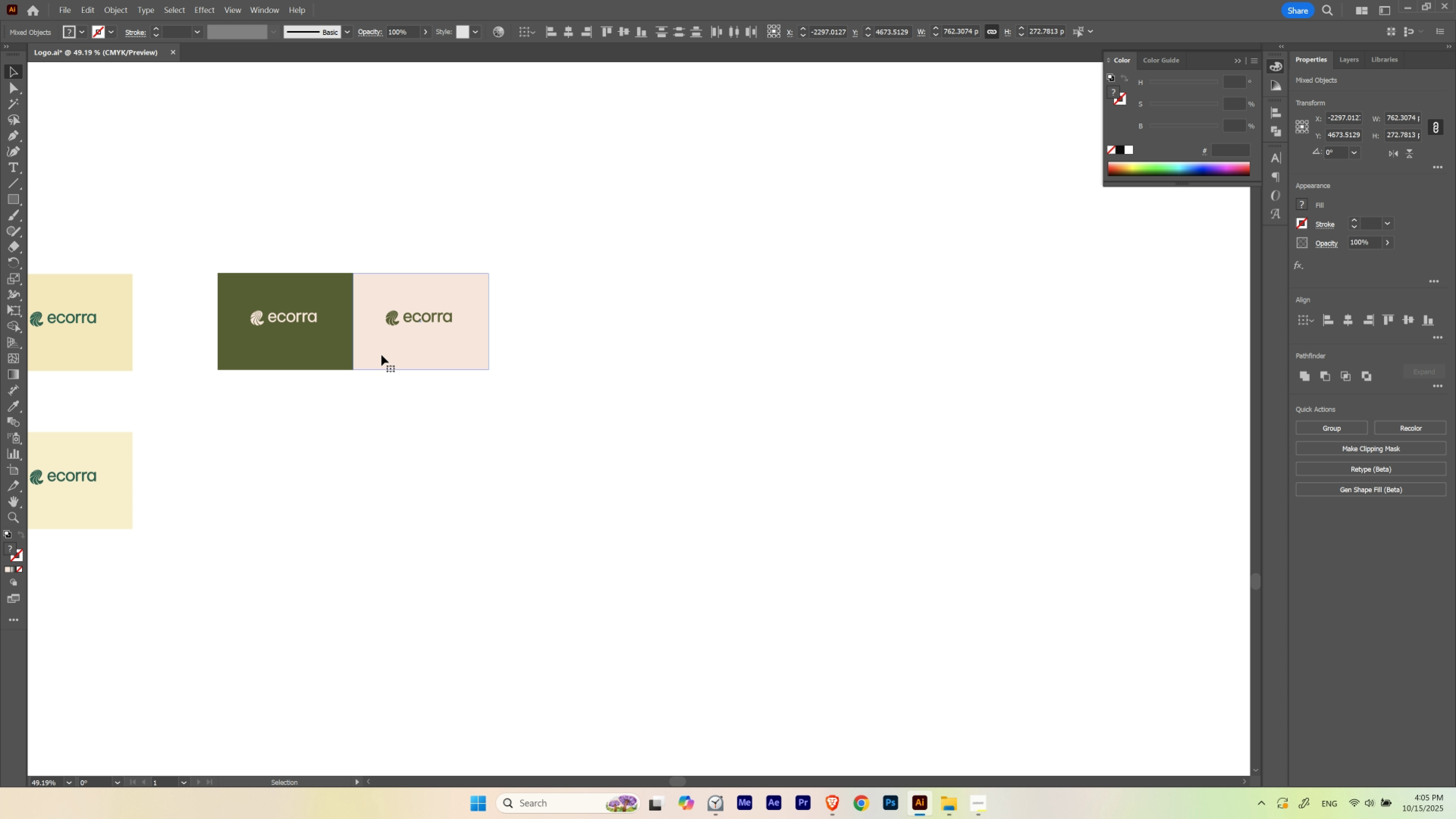 
hold_key(key=AltLeft, duration=0.92)
left_click_drag(start_coordinate=[382, 355], to_coordinate=[785, 357])
 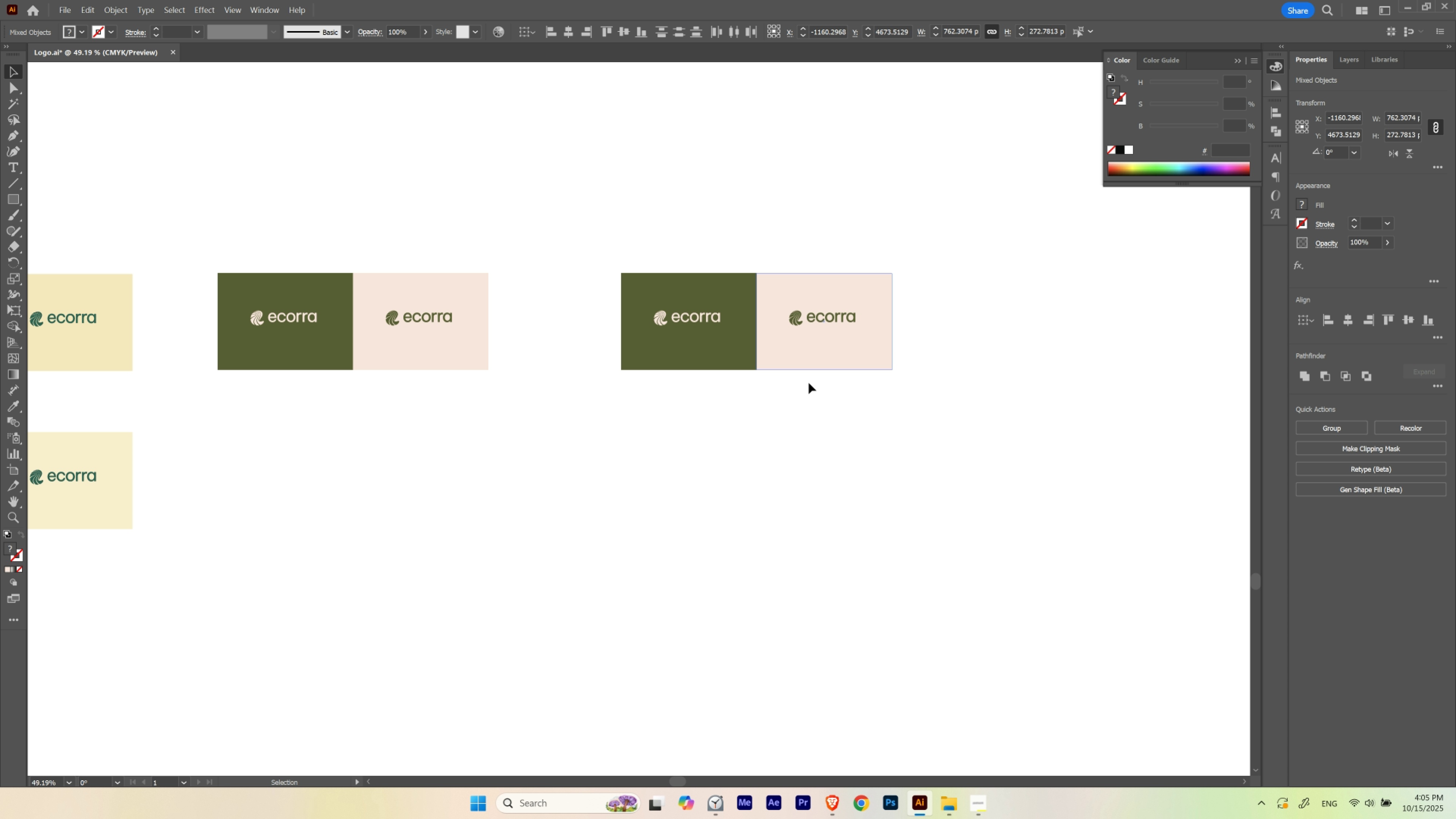 
hold_key(key=ShiftLeft, duration=0.8)
 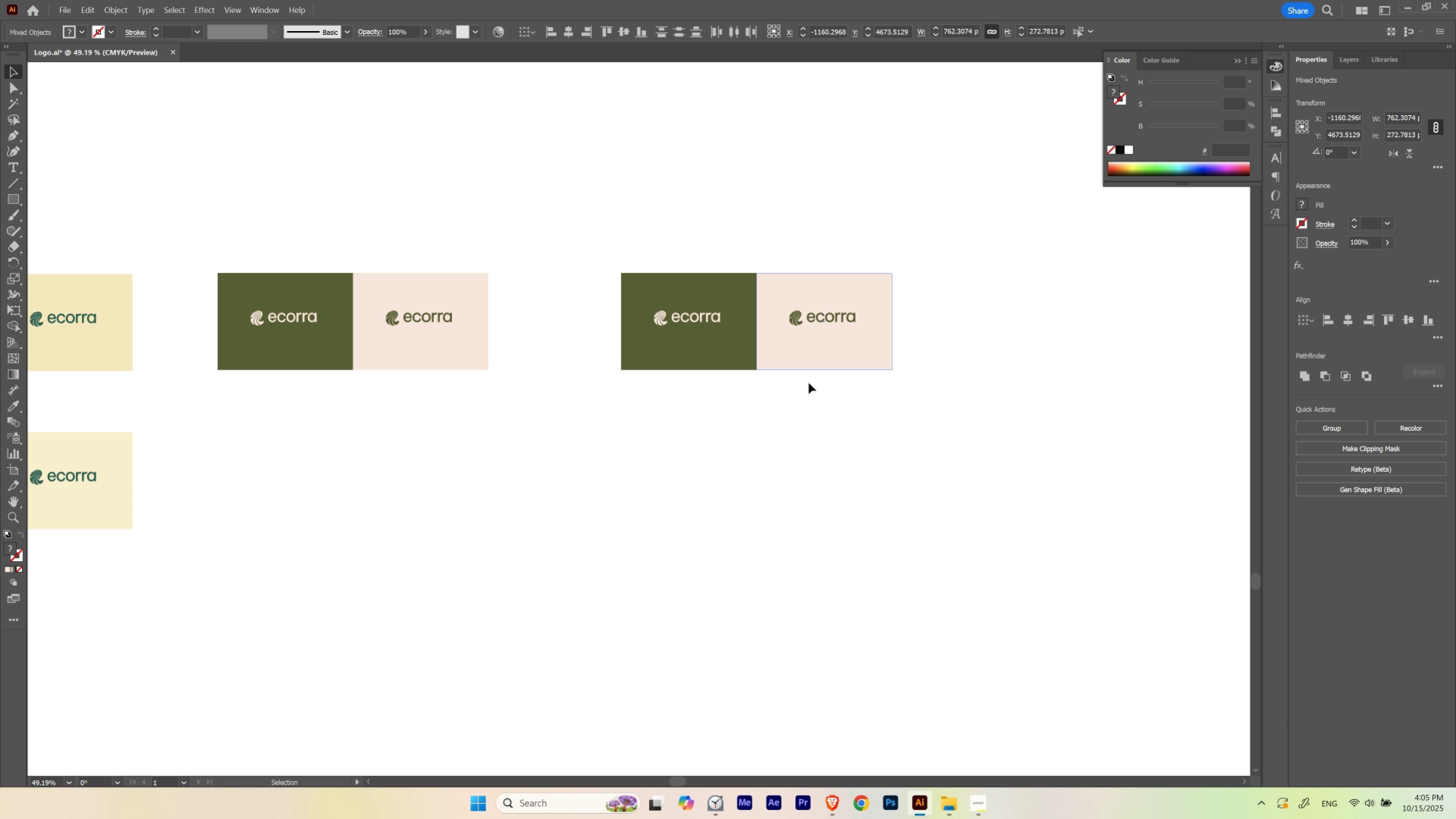 
key(PlayPause)
 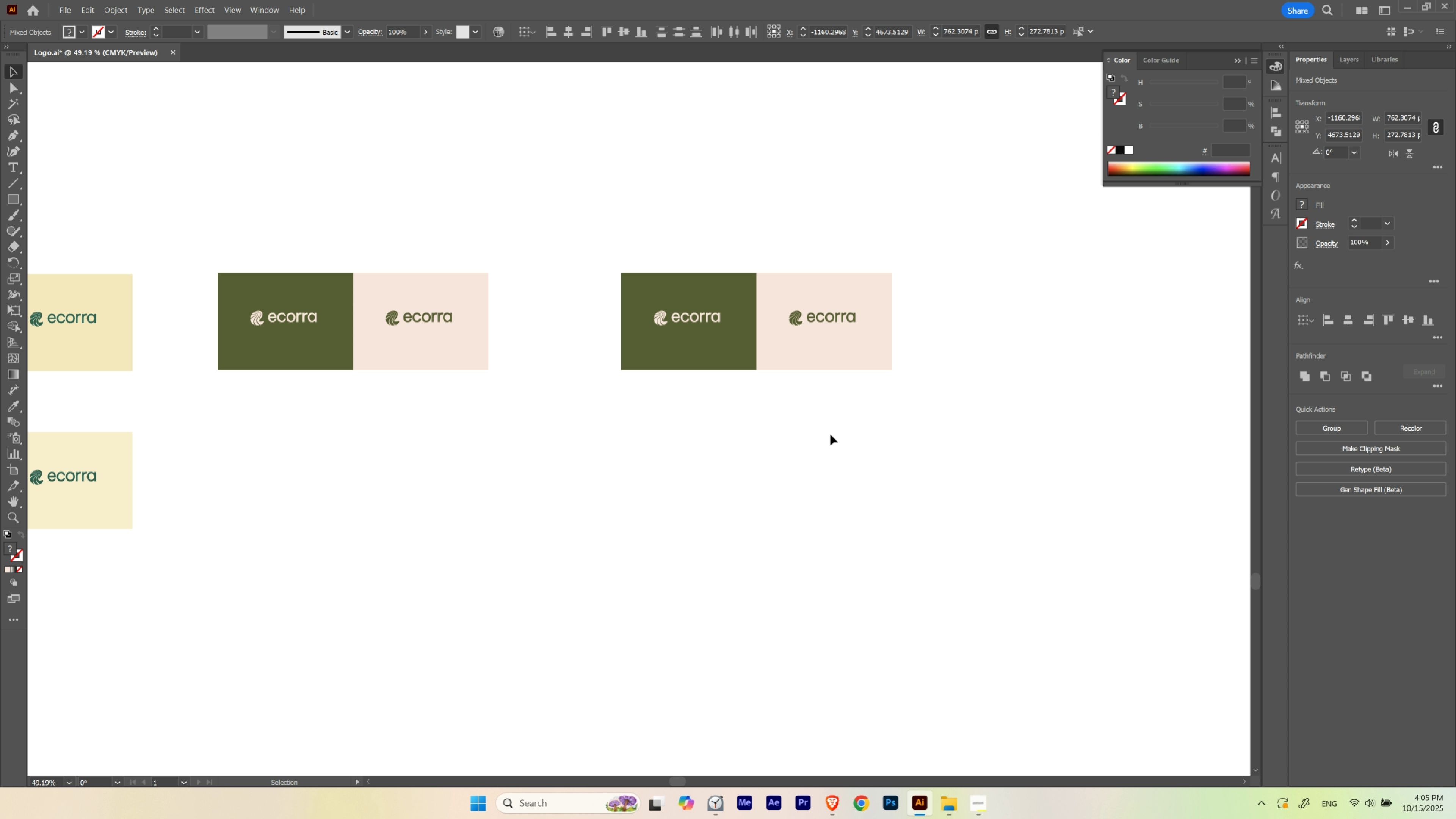 
left_click([830, 434])
 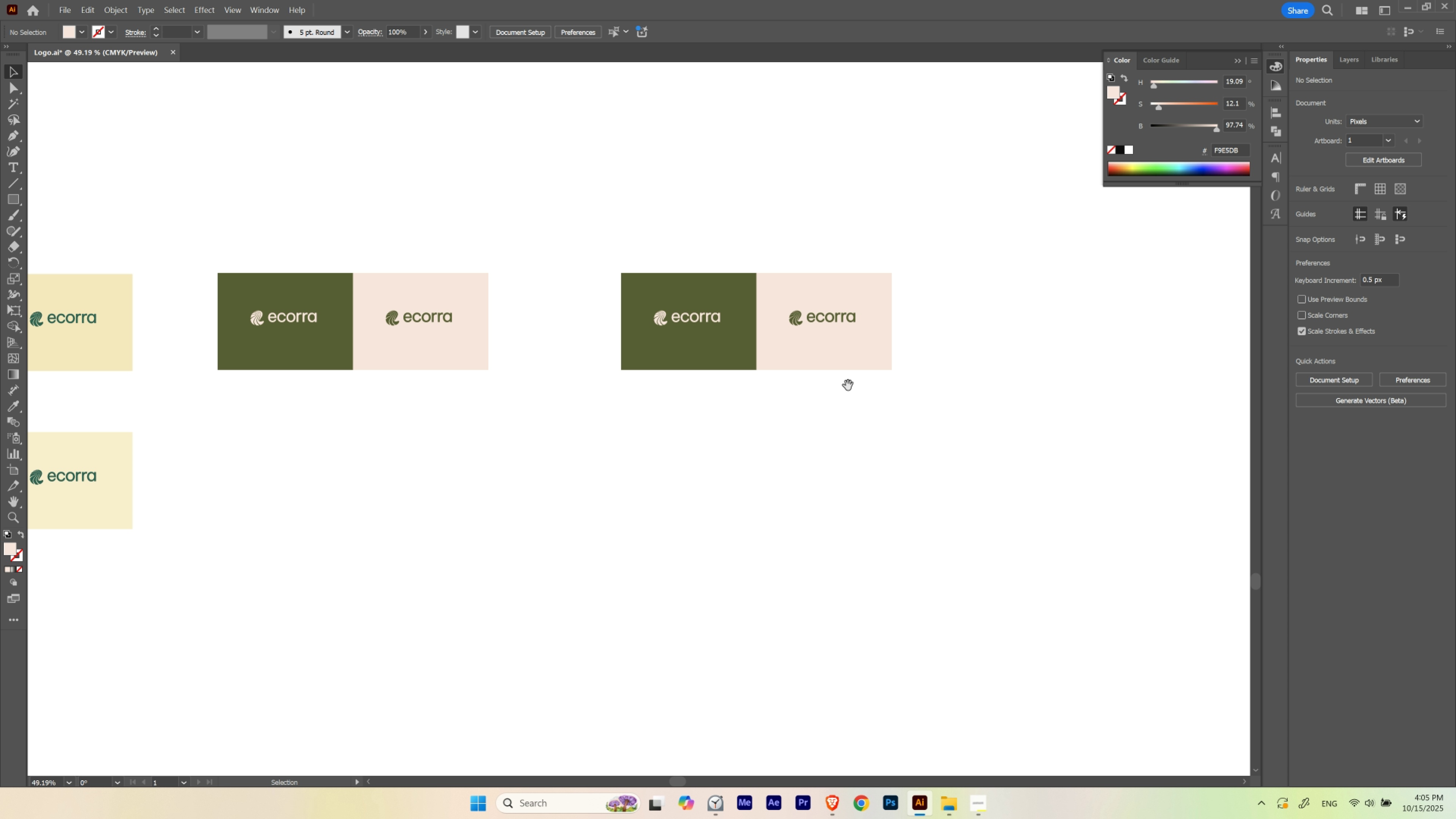 
hold_key(key=Space, duration=1.92)
 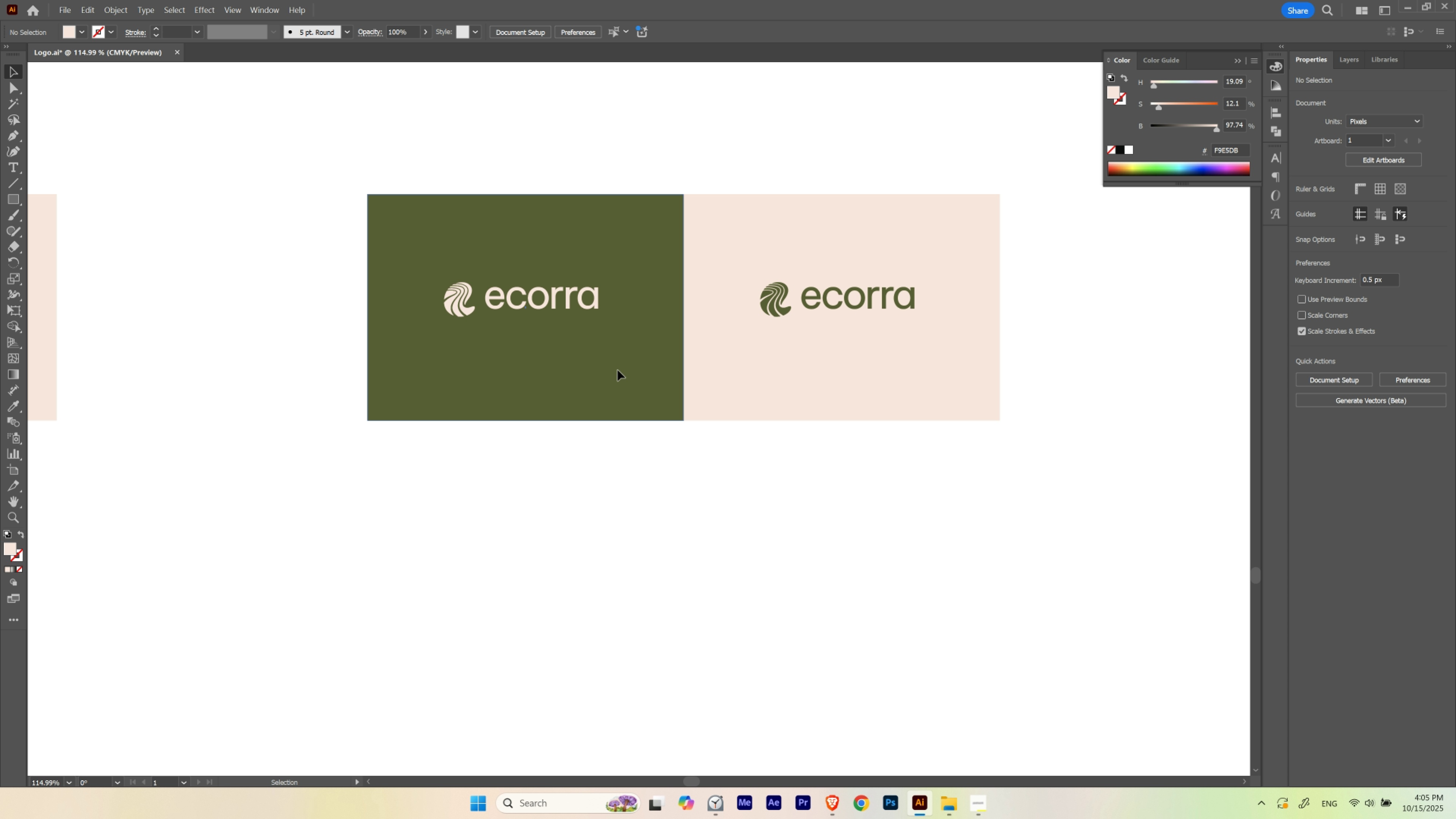 
hold_key(key=ControlLeft, duration=0.87)
left_click_drag(start_coordinate=[807, 336], to_coordinate=[901, 371])
 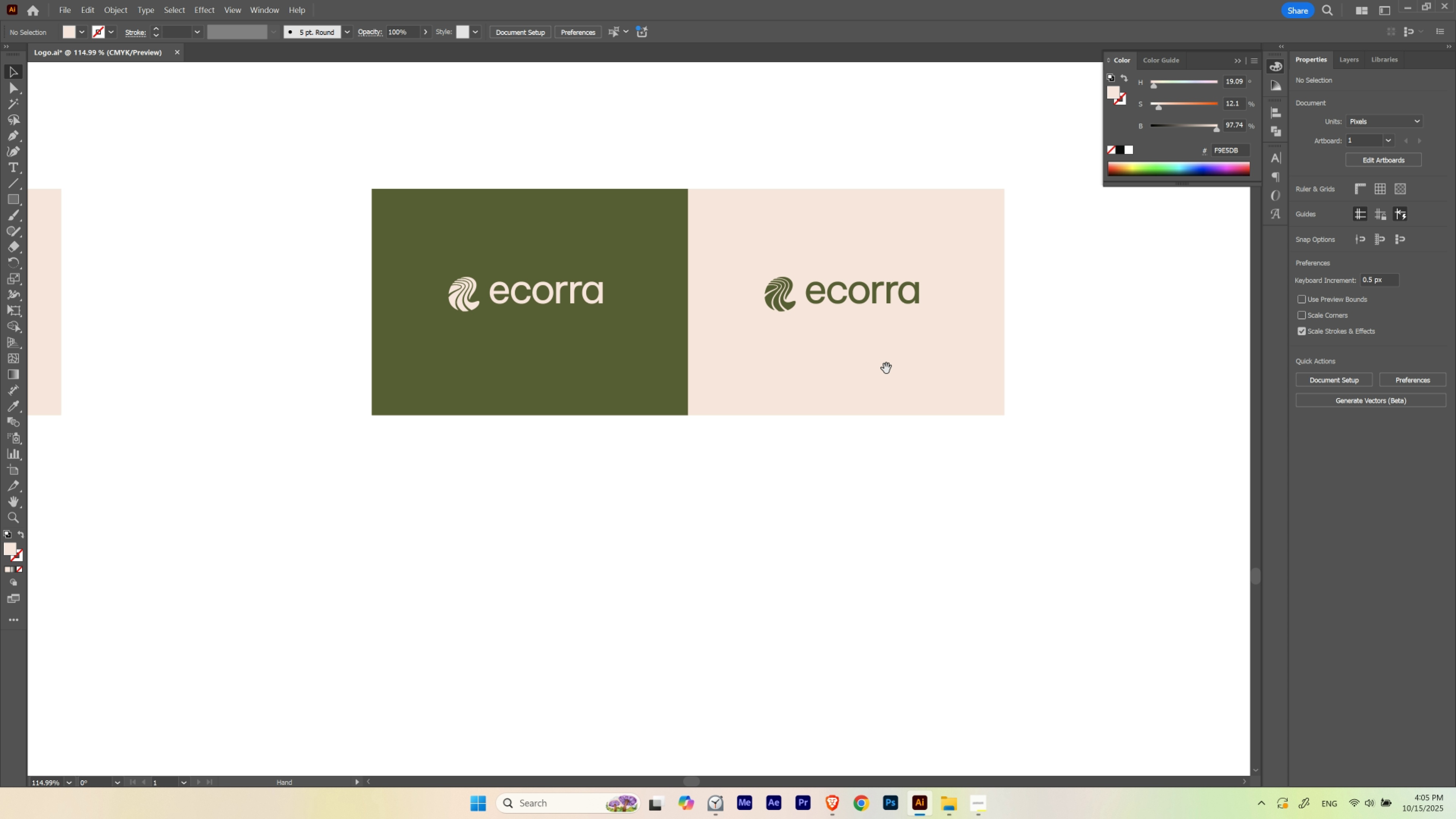 
left_click_drag(start_coordinate=[886, 370], to_coordinate=[881, 375])
 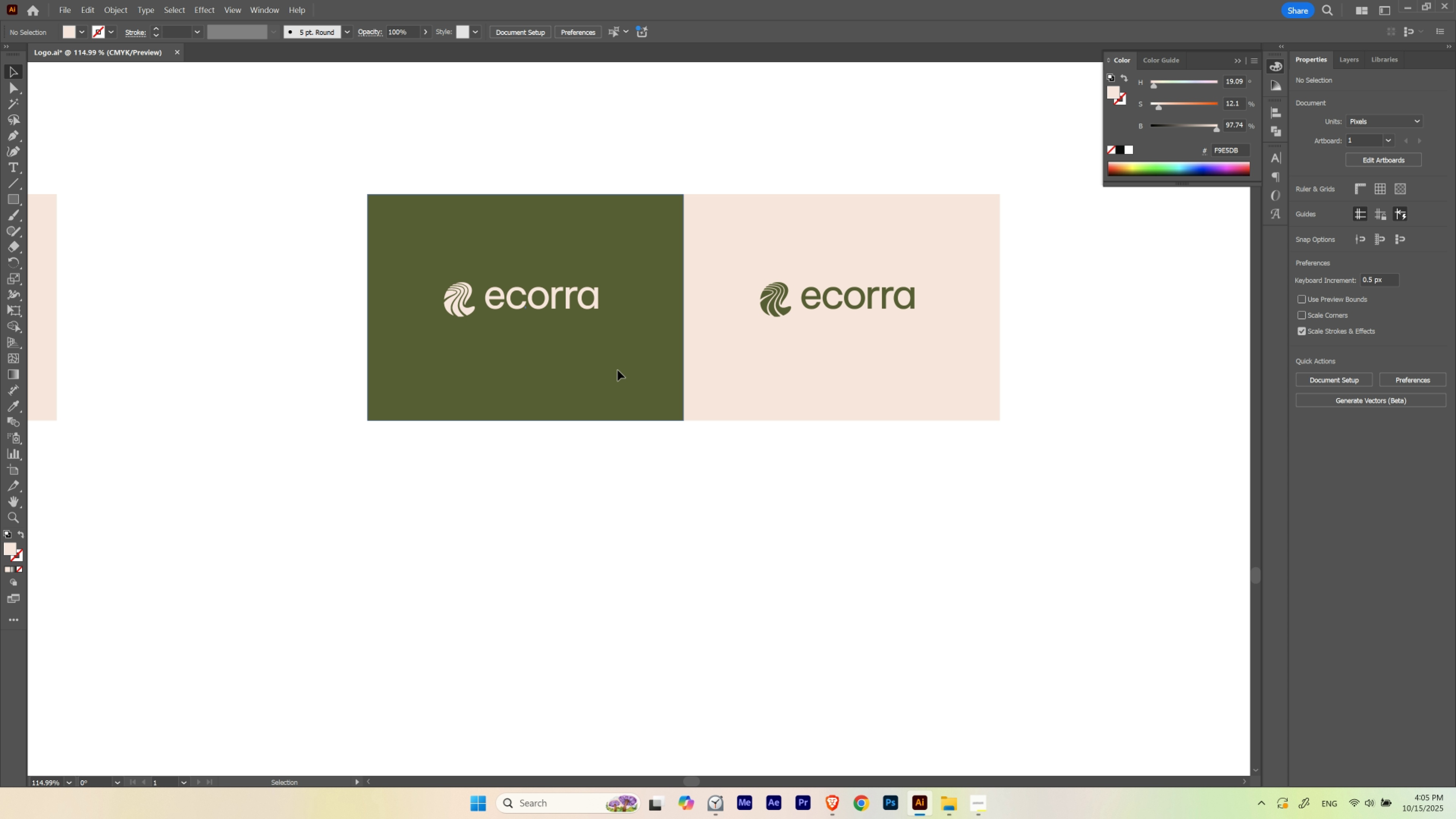 
left_click([618, 370])
 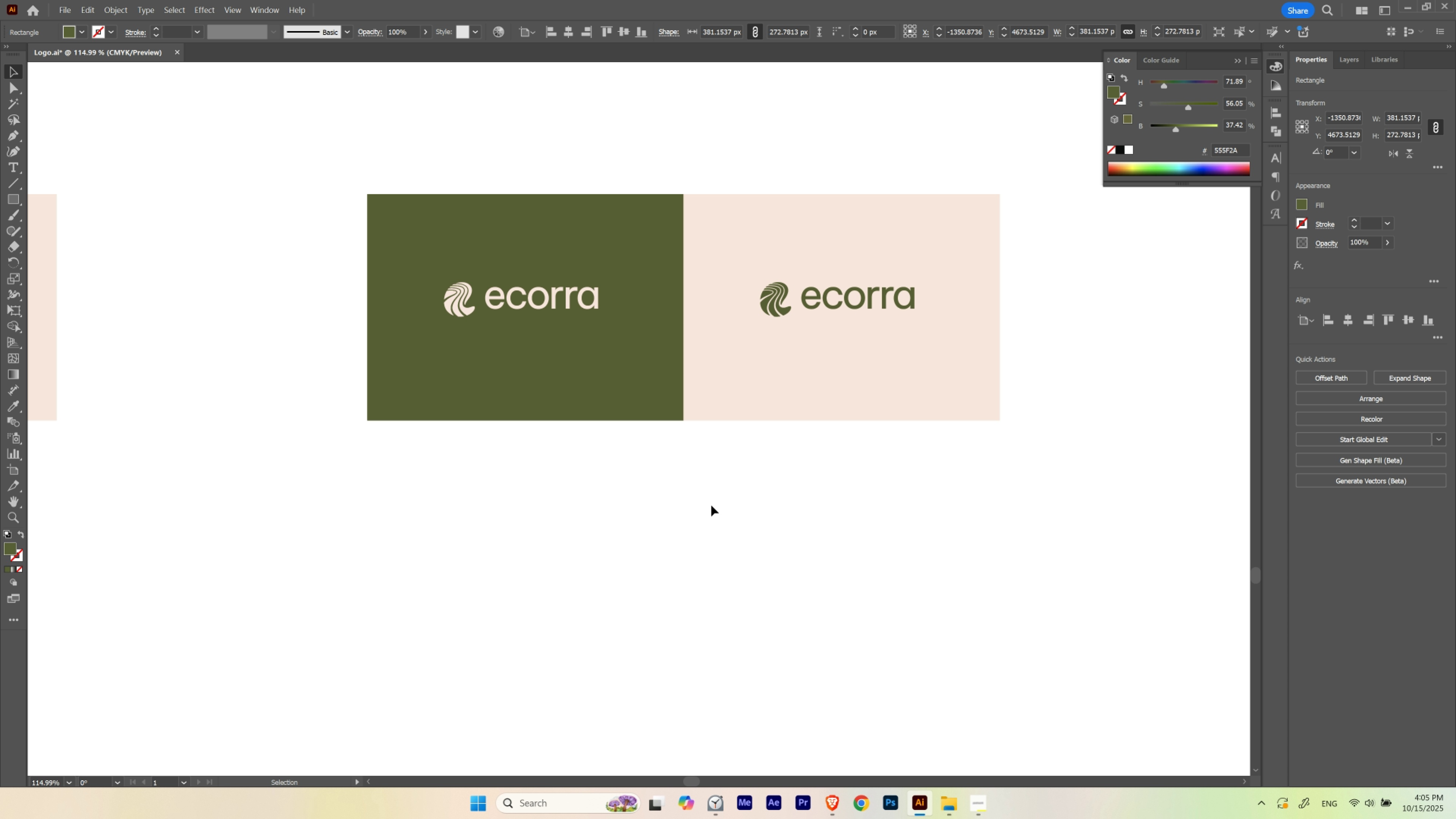 
wait(6.59)
 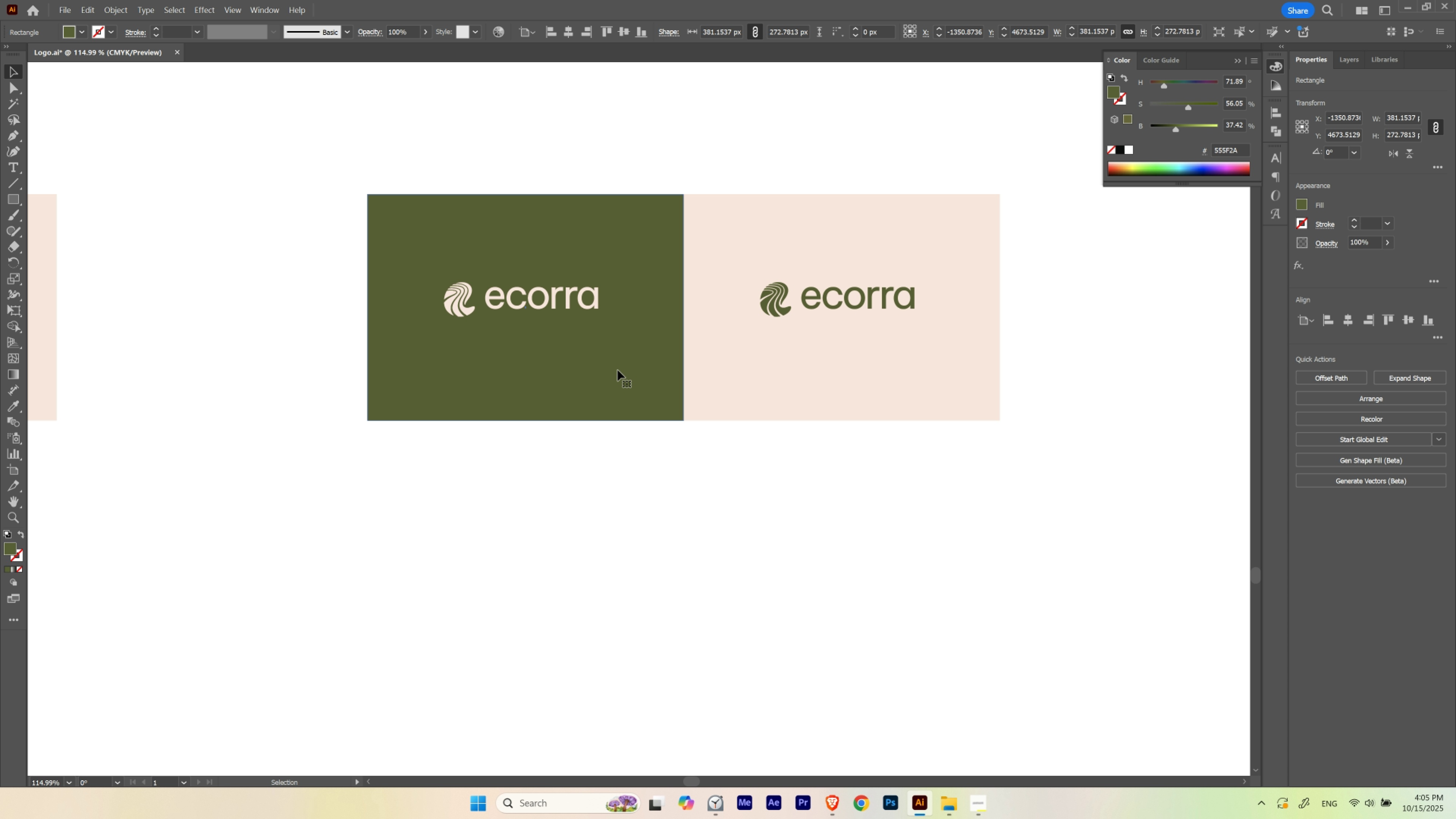 
hold_key(key=ShiftLeft, duration=0.55)
 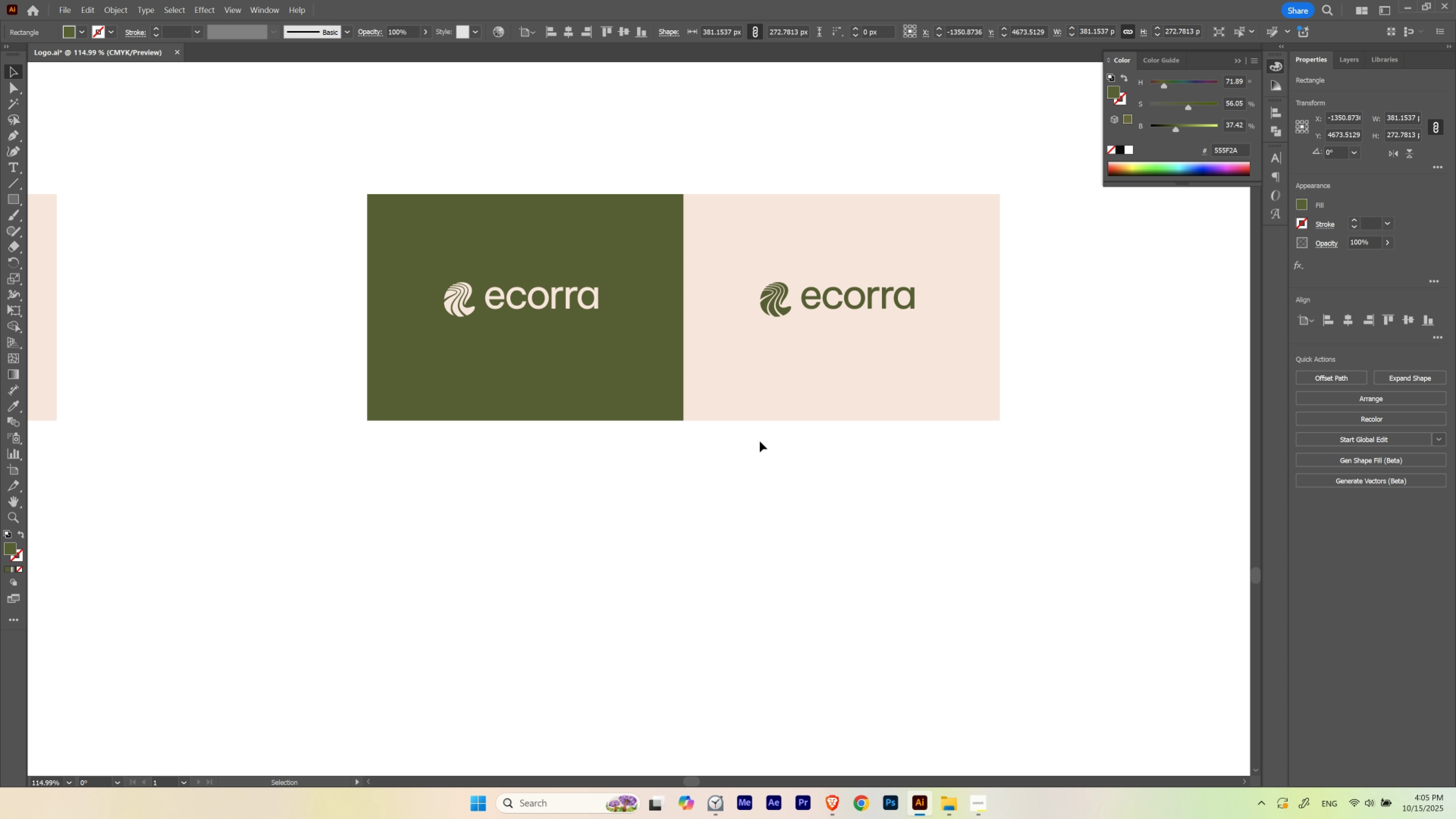 
key(Control+ControlLeft)
 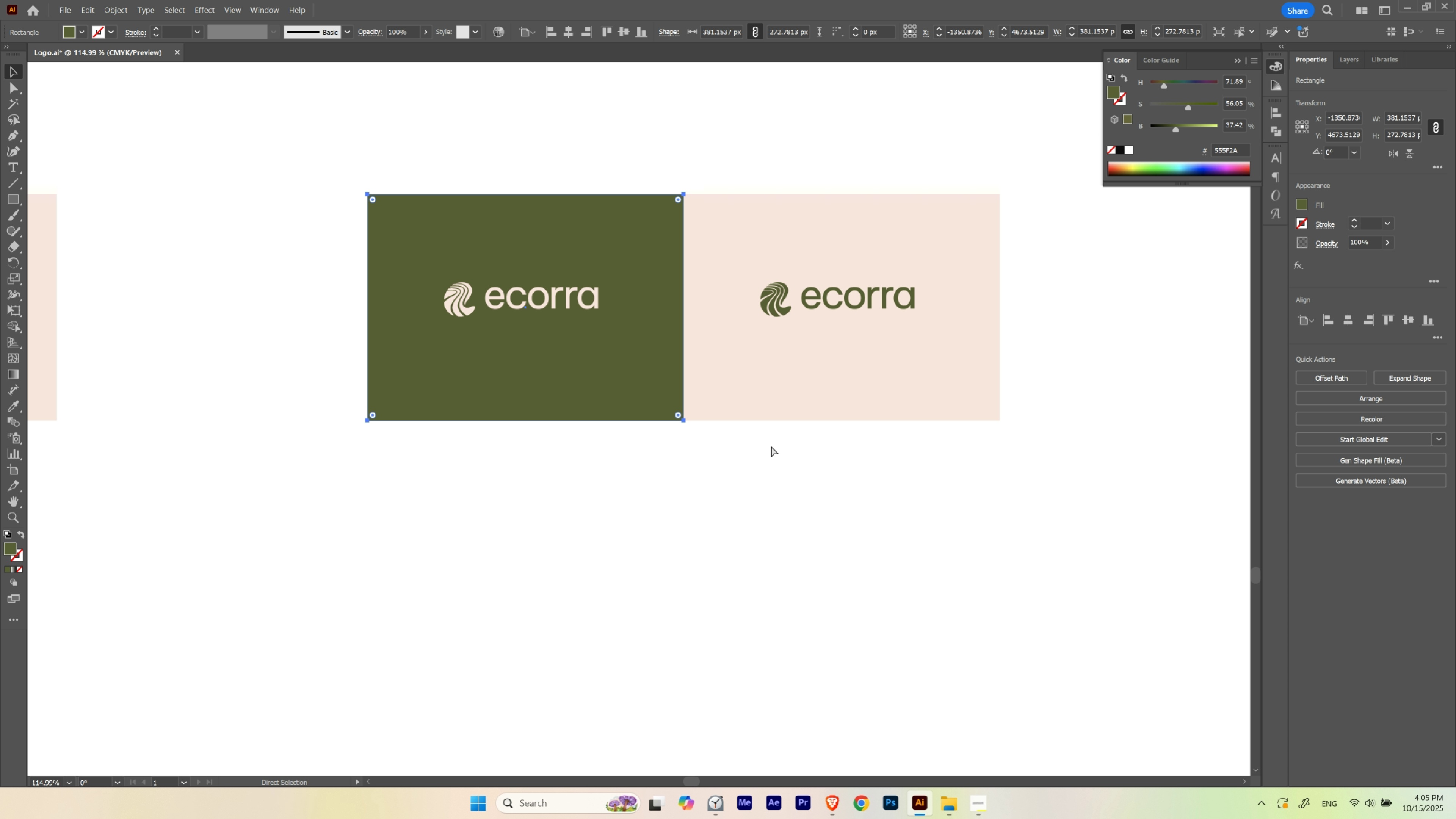 
key(Control+H)
 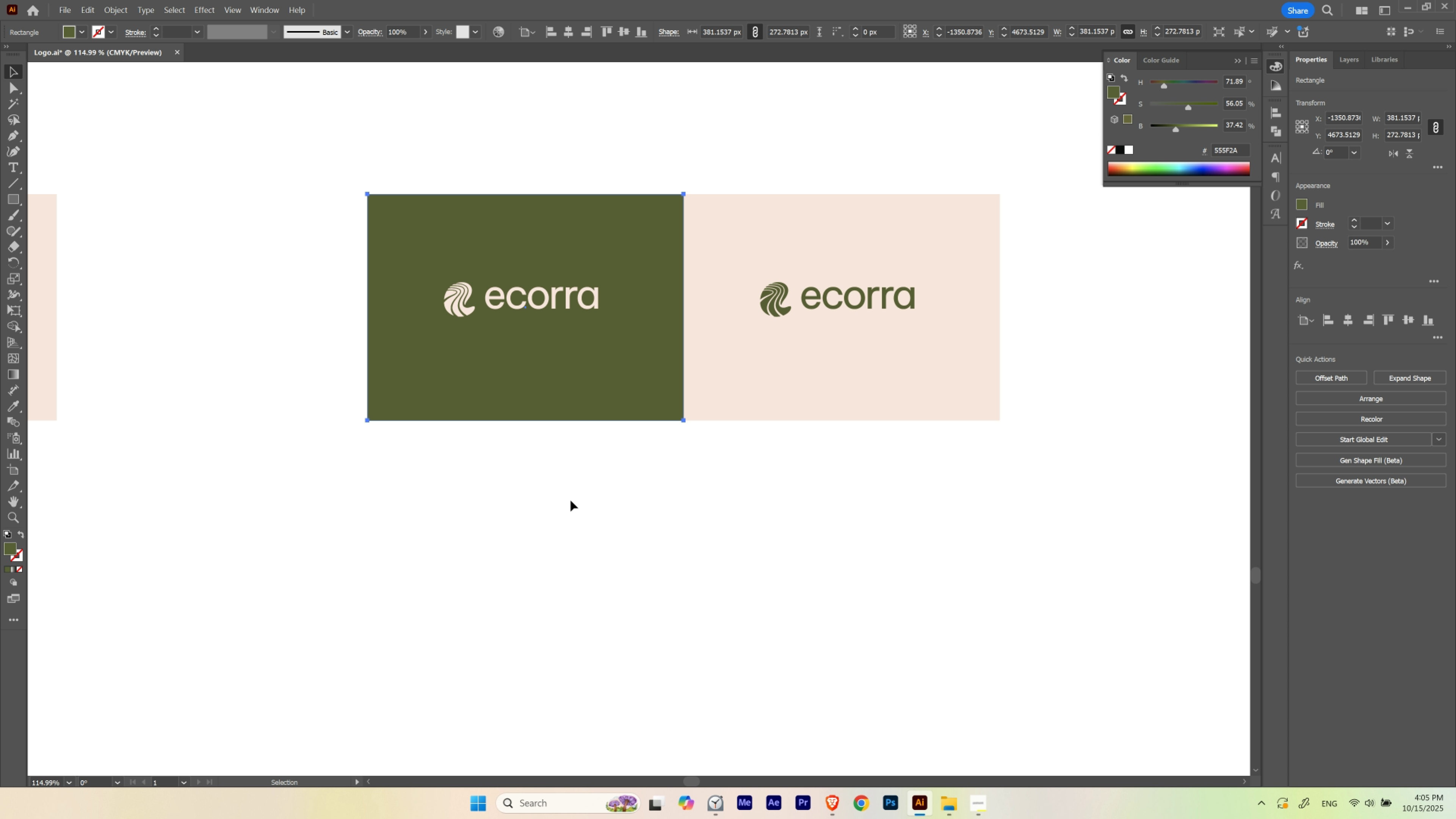 
hold_key(key=ShiftLeft, duration=0.91)
left_click([790, 310])
 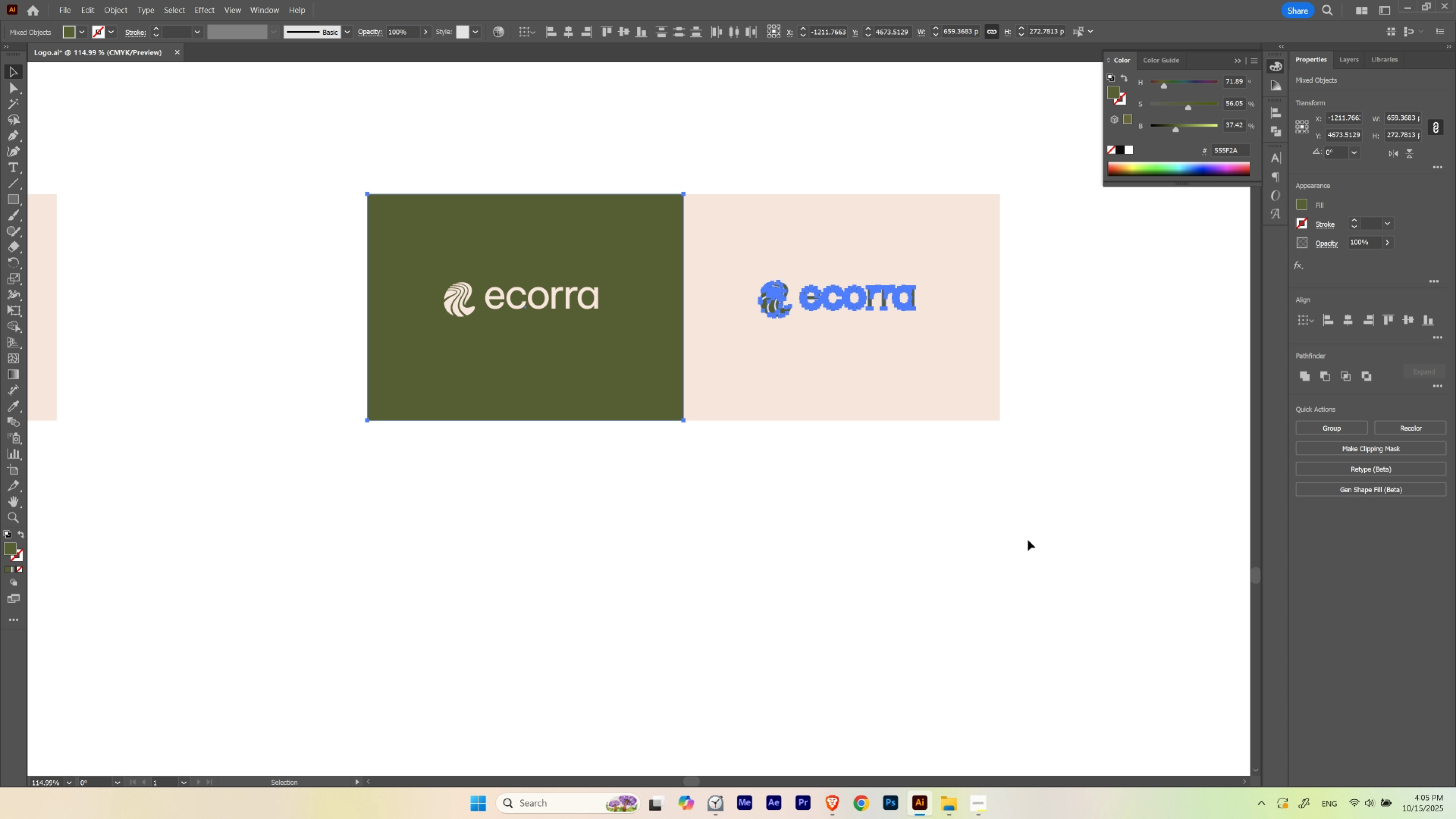 
key(Control+ControlLeft)
 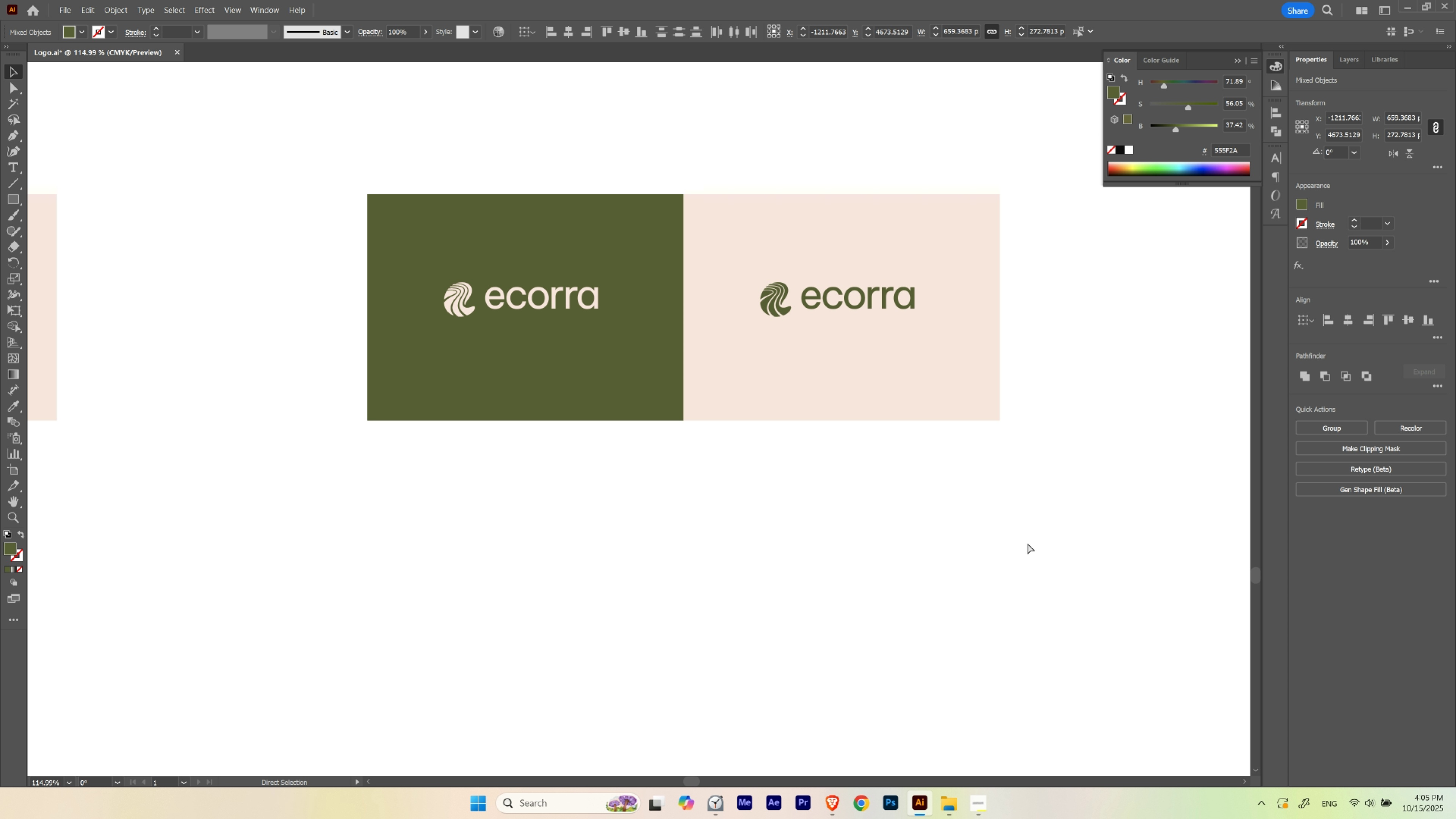 
key(Control+H)
 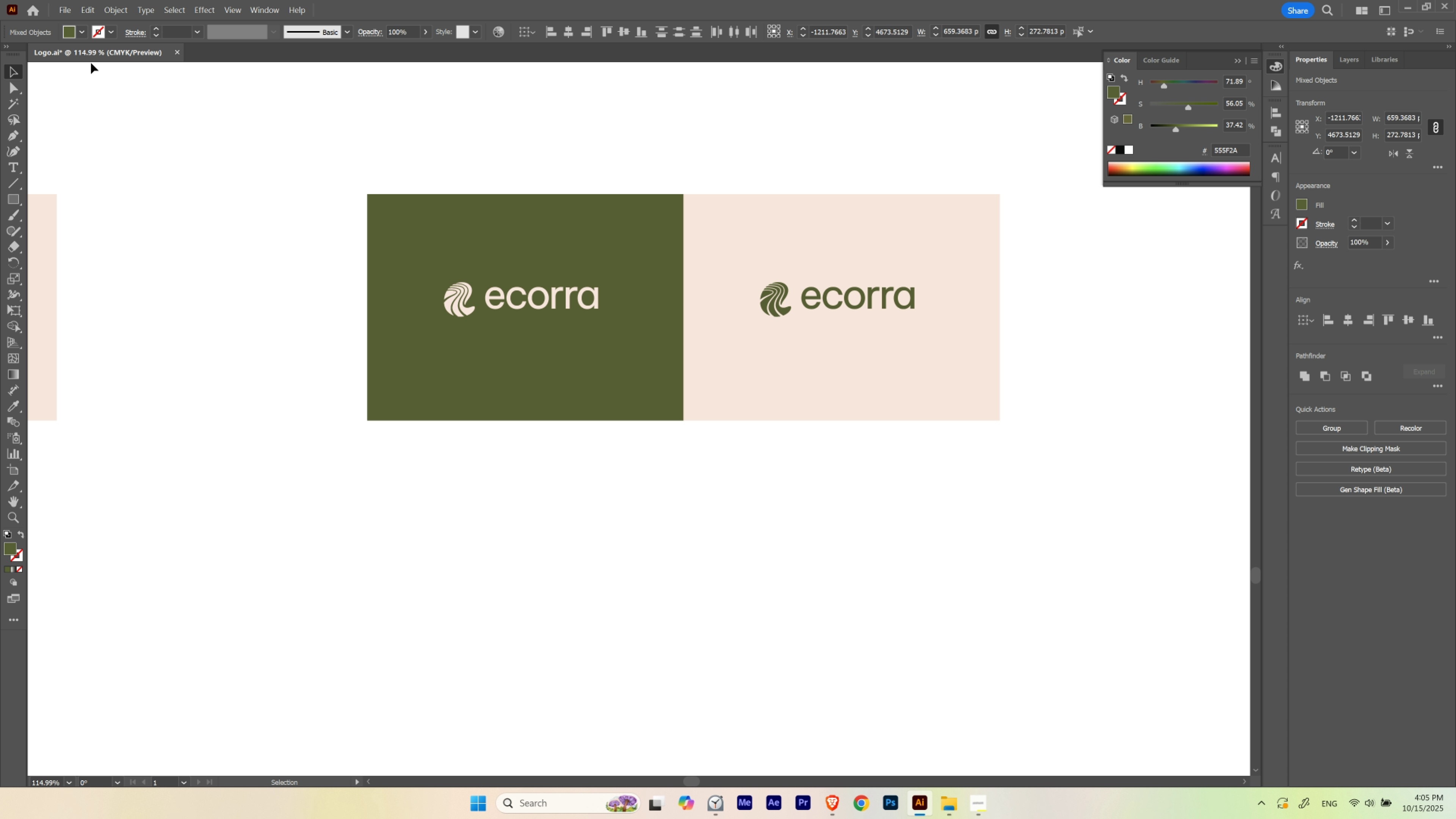 
left_click([417, 514])
 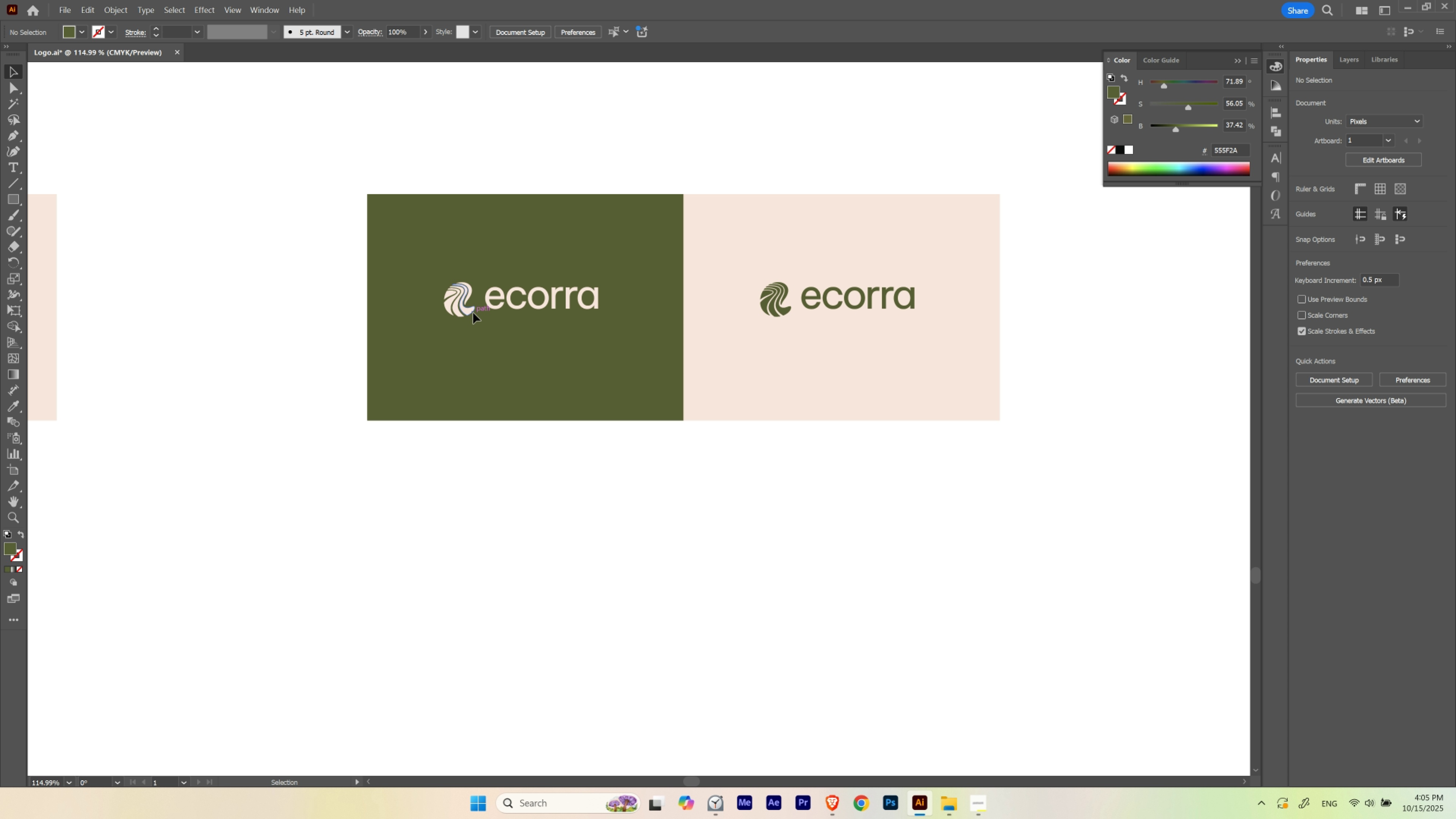 
left_click([473, 313])
 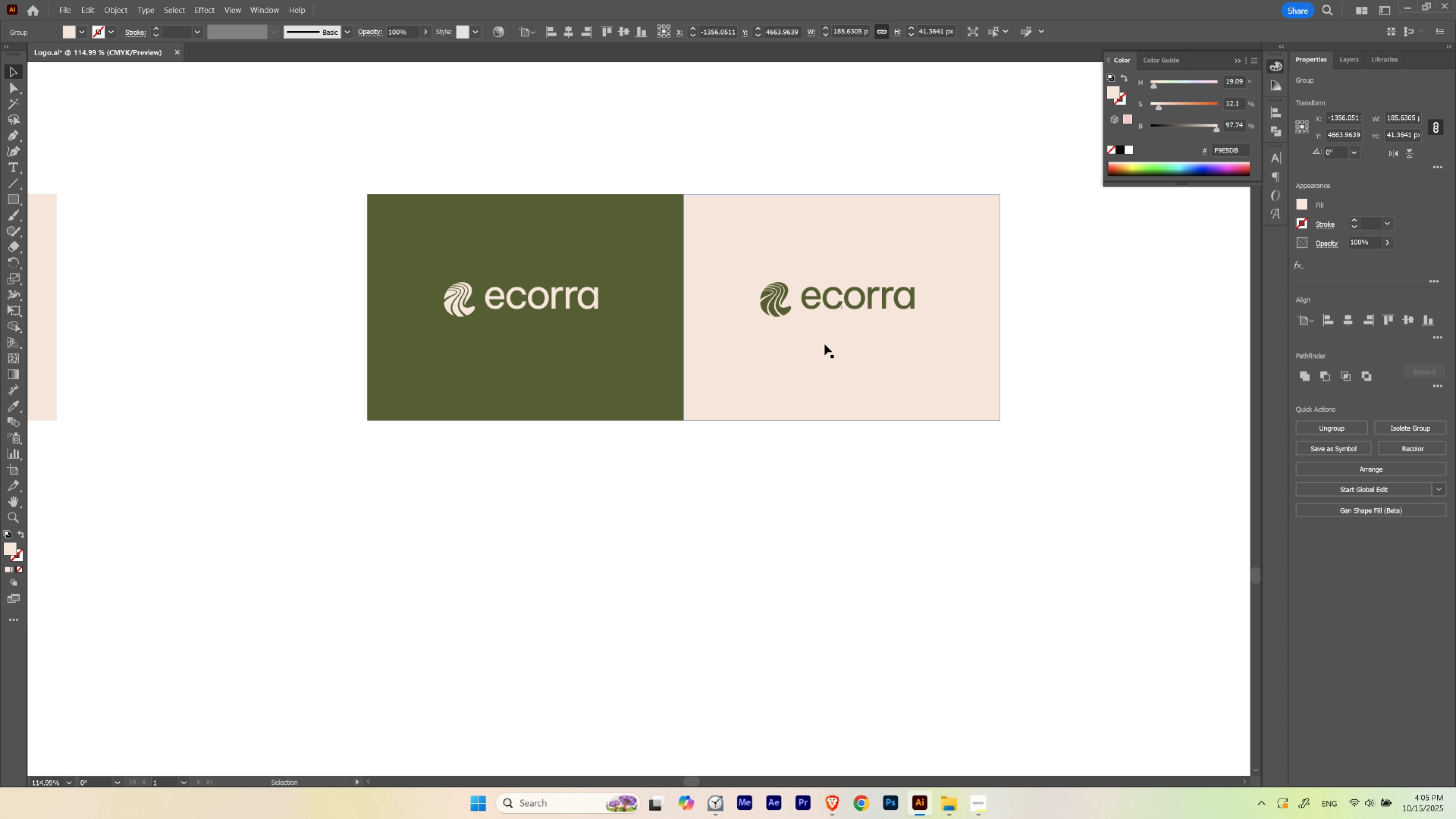 
hold_key(key=ShiftLeft, duration=0.4)
left_click([825, 351])
 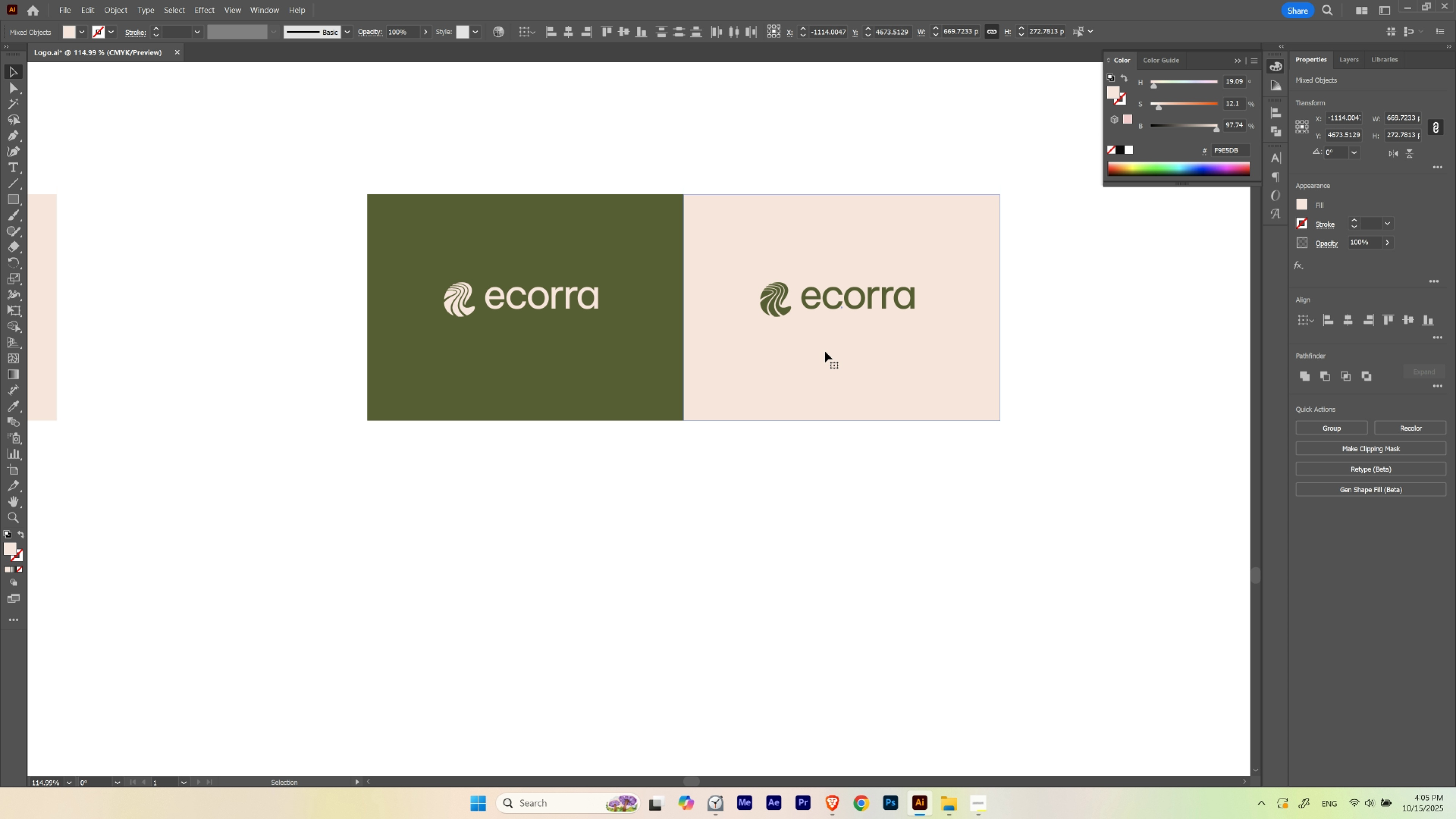 
key(Control+3)
 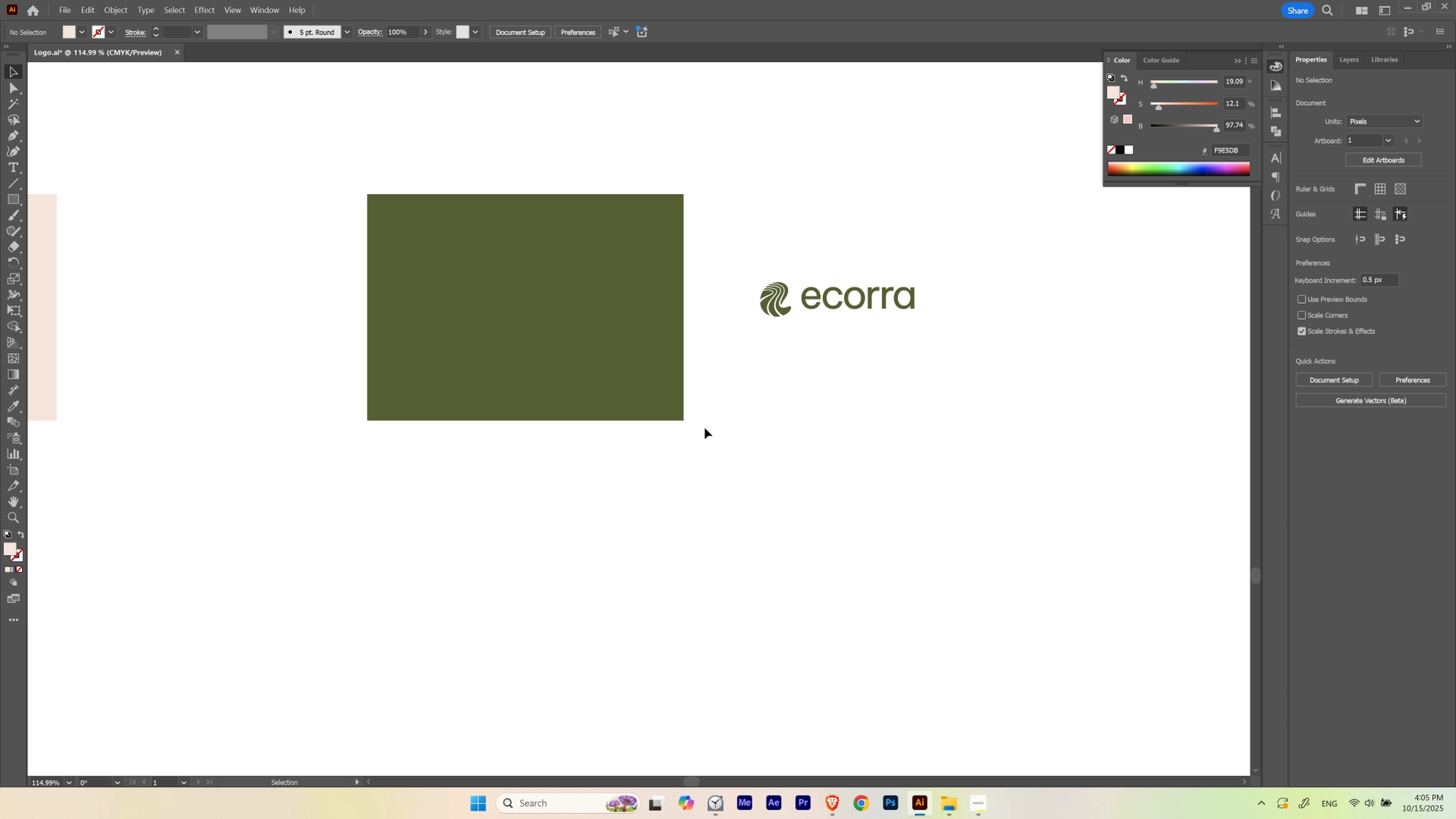 
left_click_drag(start_coordinate=[440, 526], to_coordinate=[963, 244])
 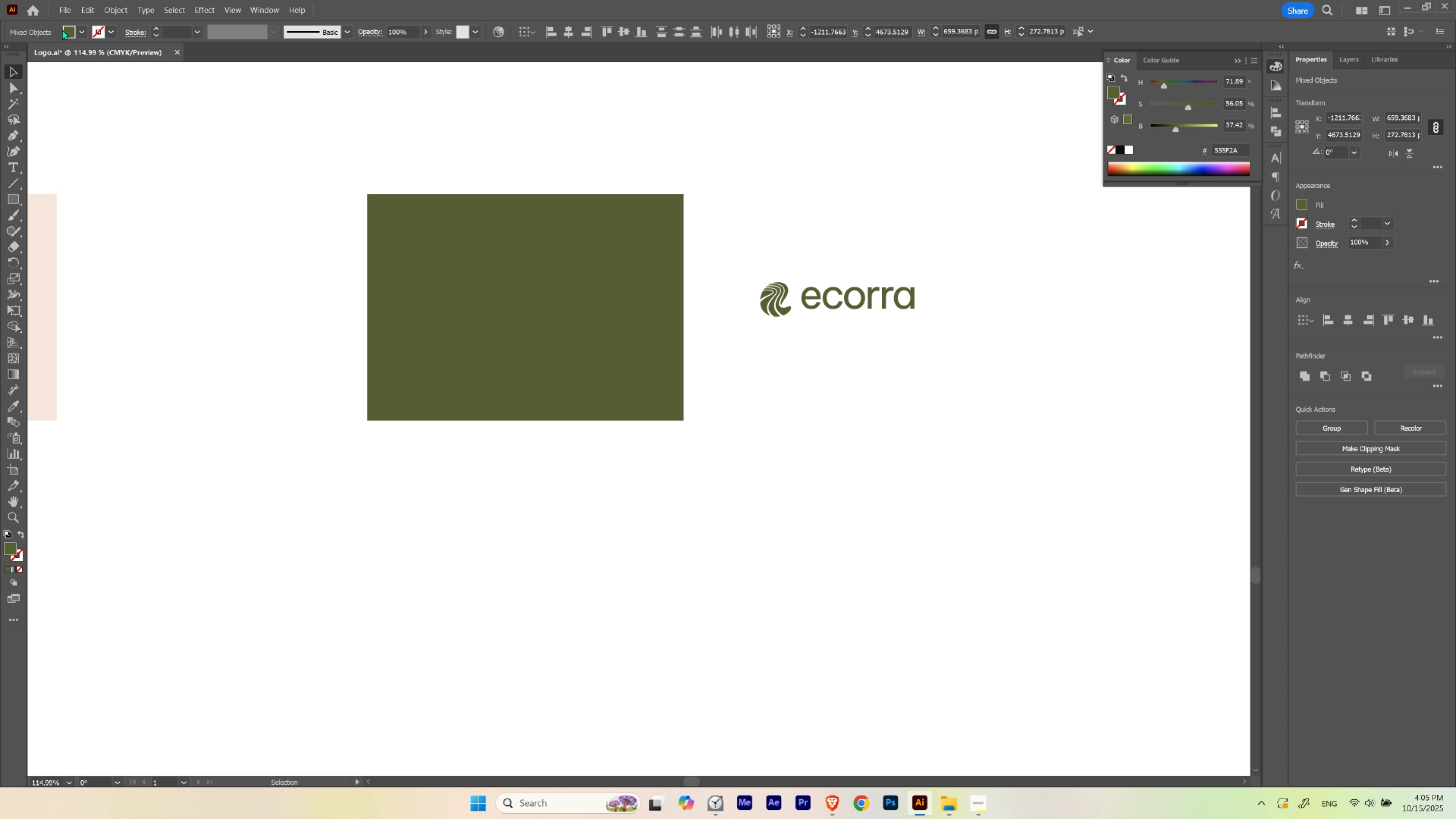 
left_click([64, 29])
 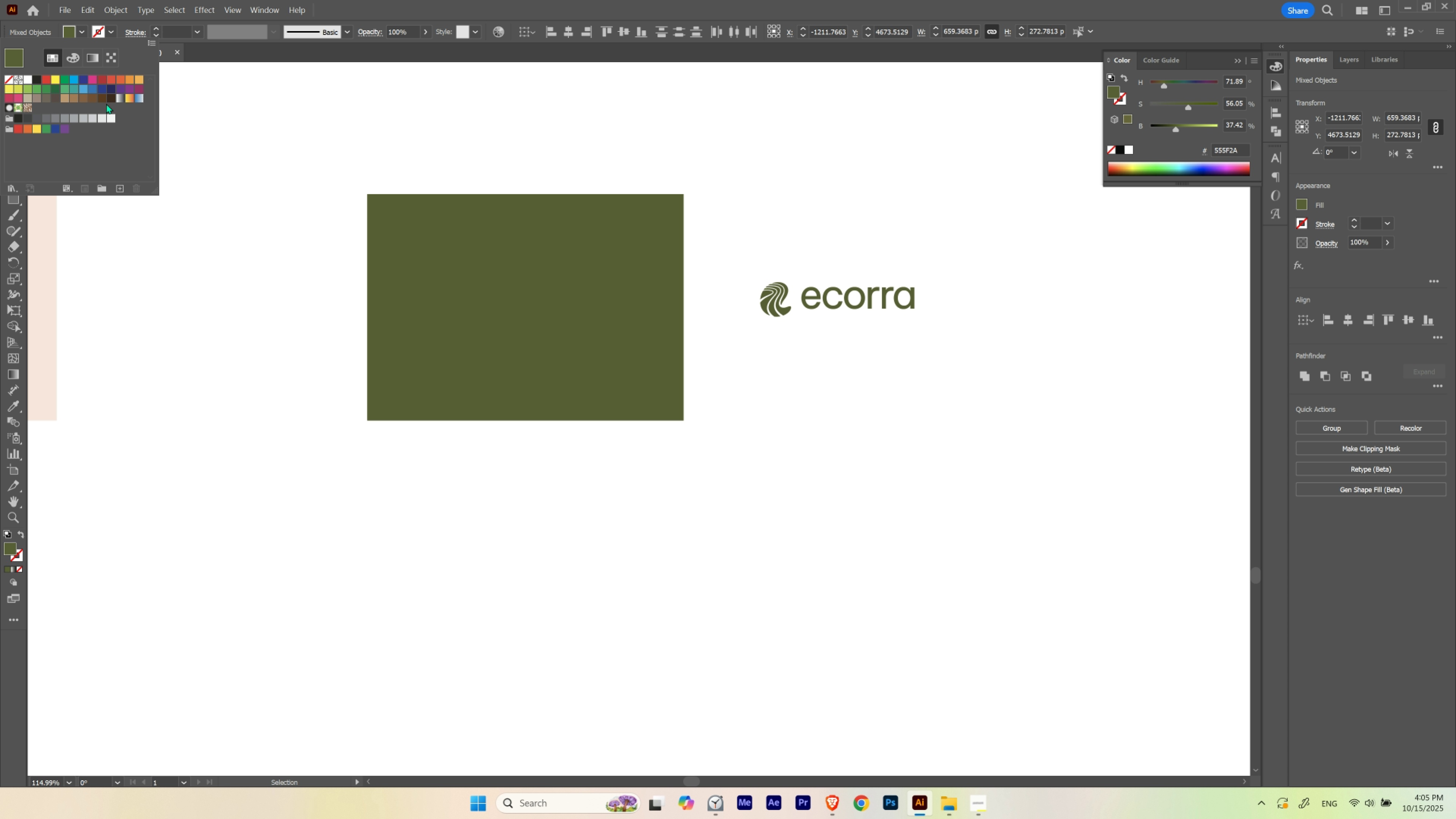 
left_click([103, 98])
 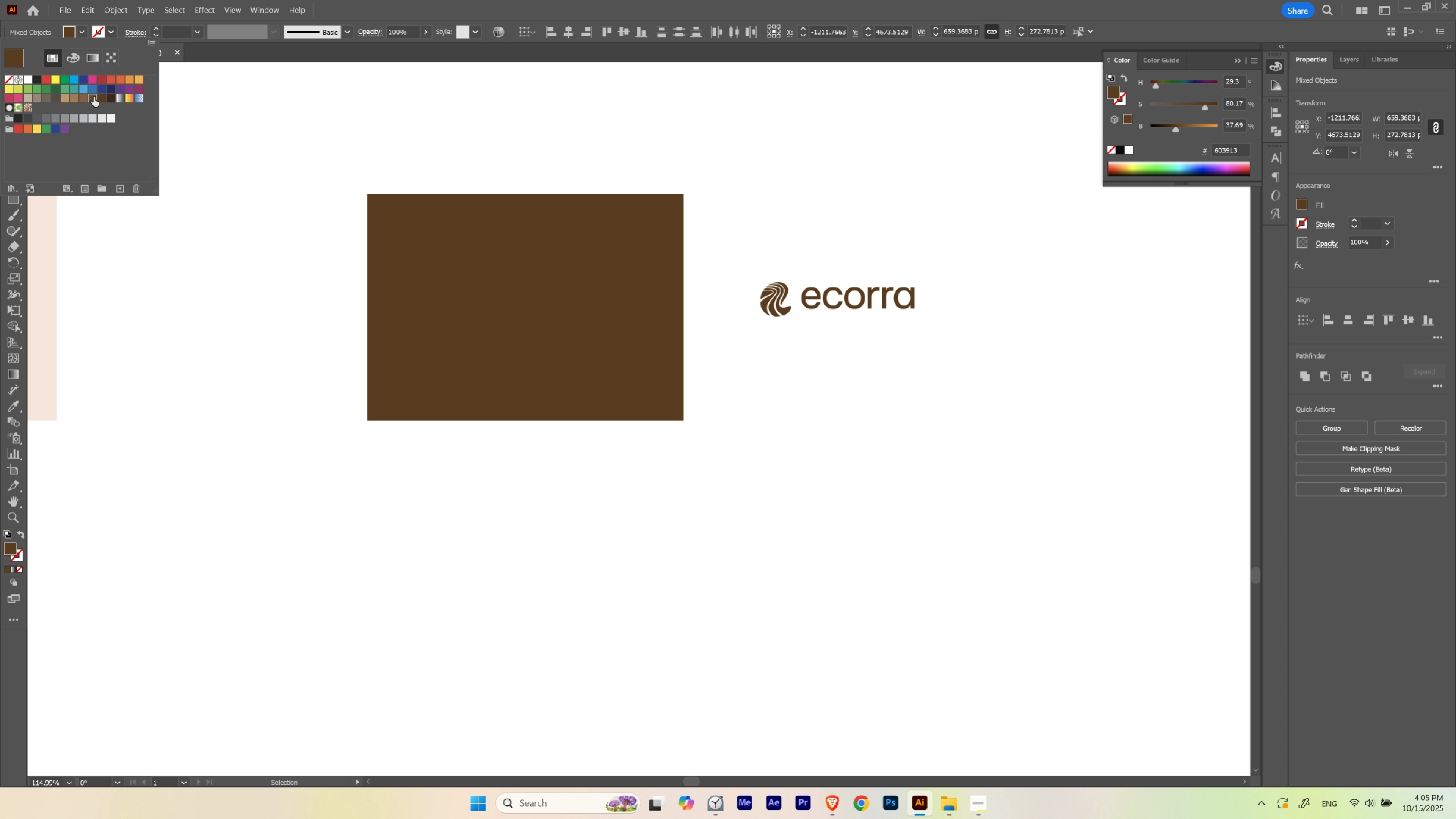 
left_click([94, 97])
 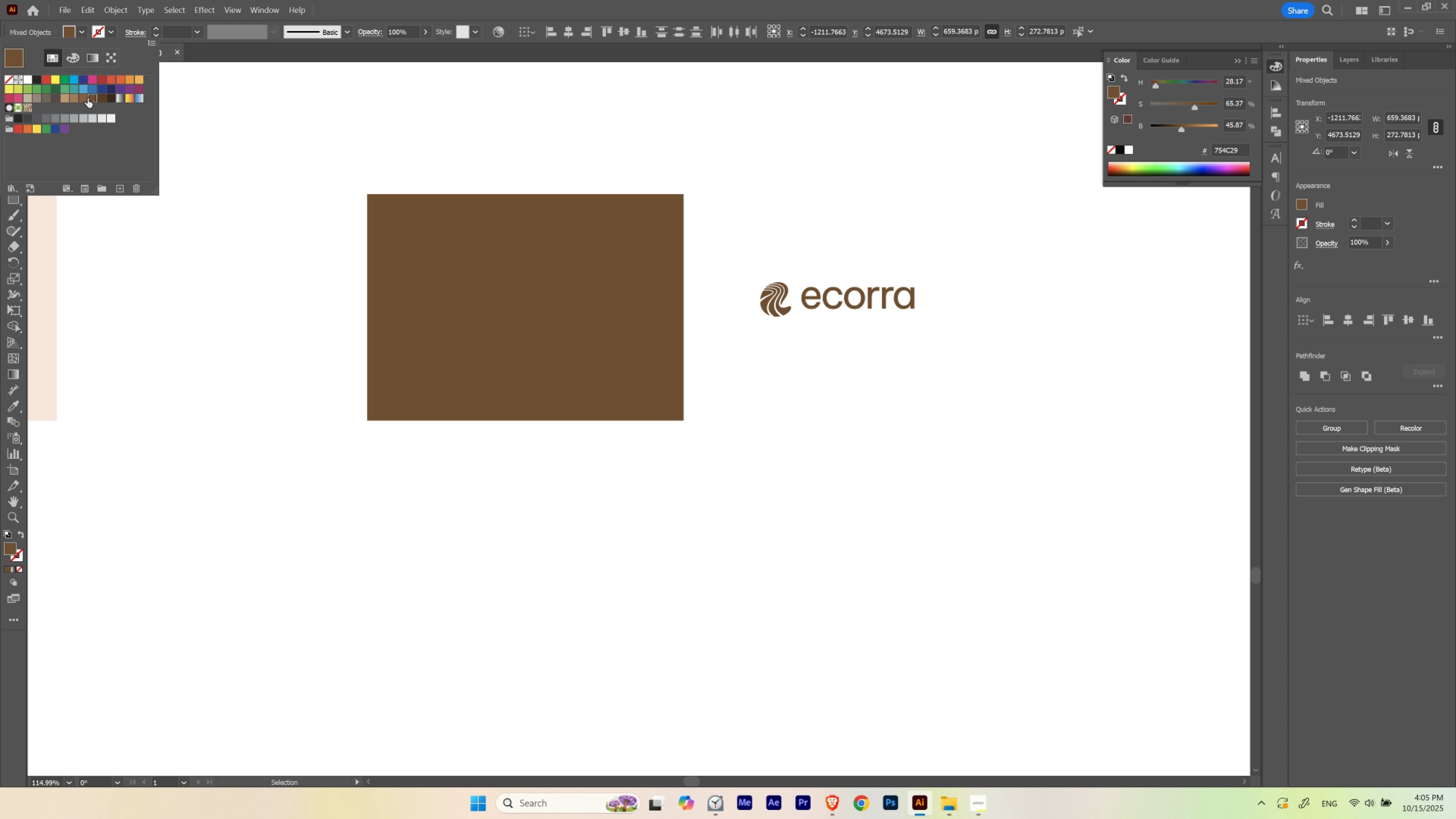 
left_click([87, 98])
 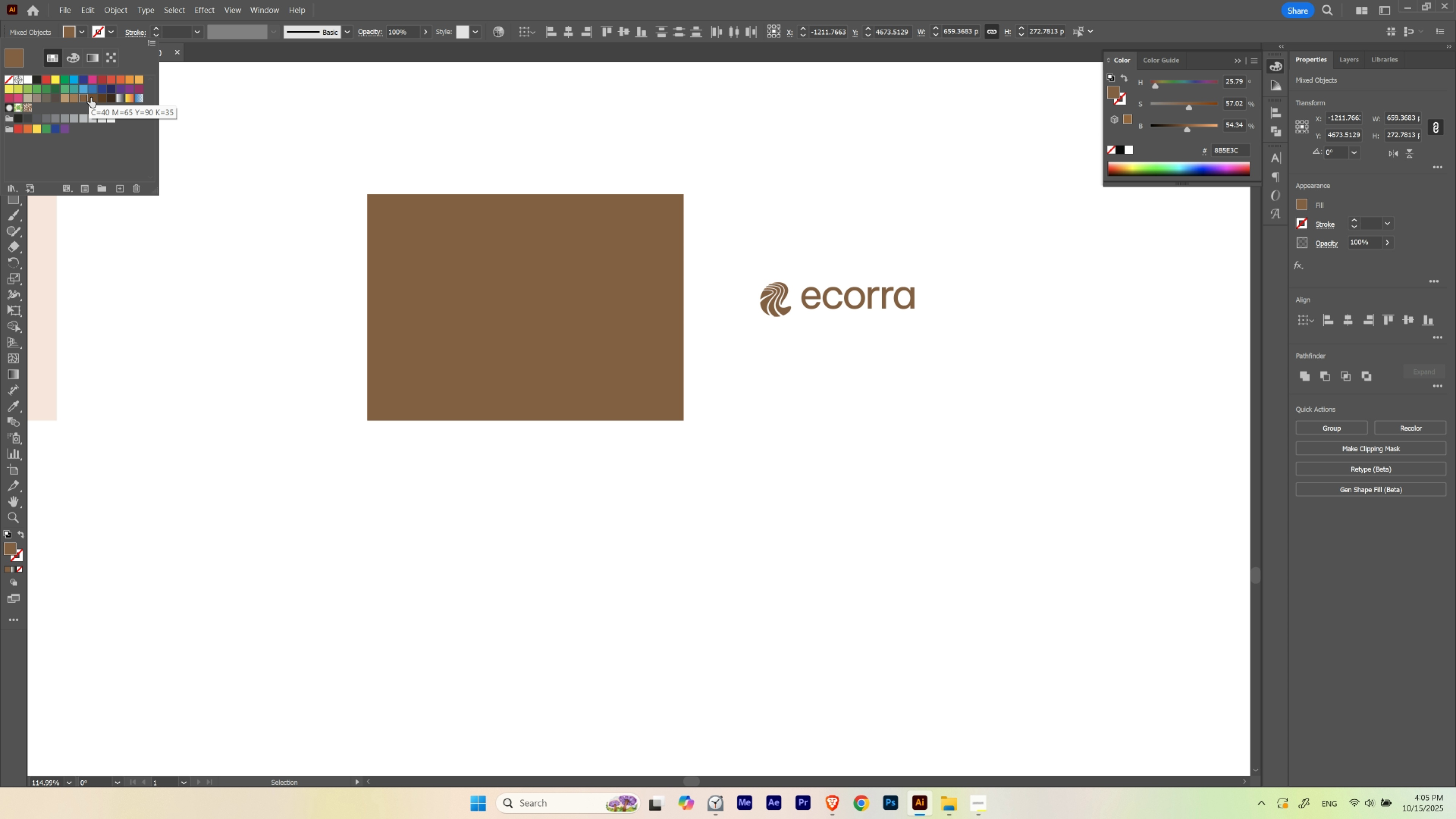 
left_click([91, 98])
 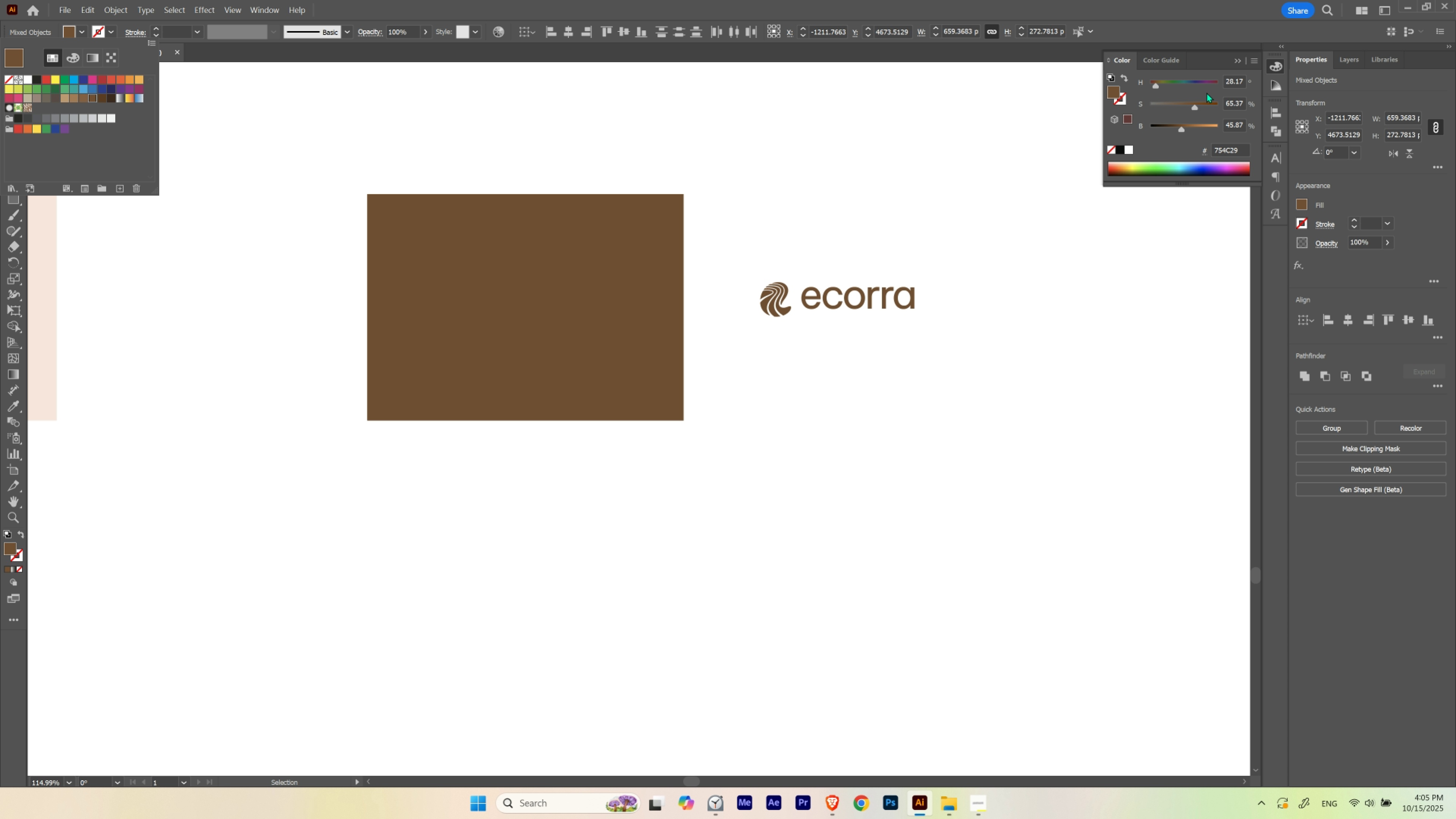 
left_click([1152, 143])
 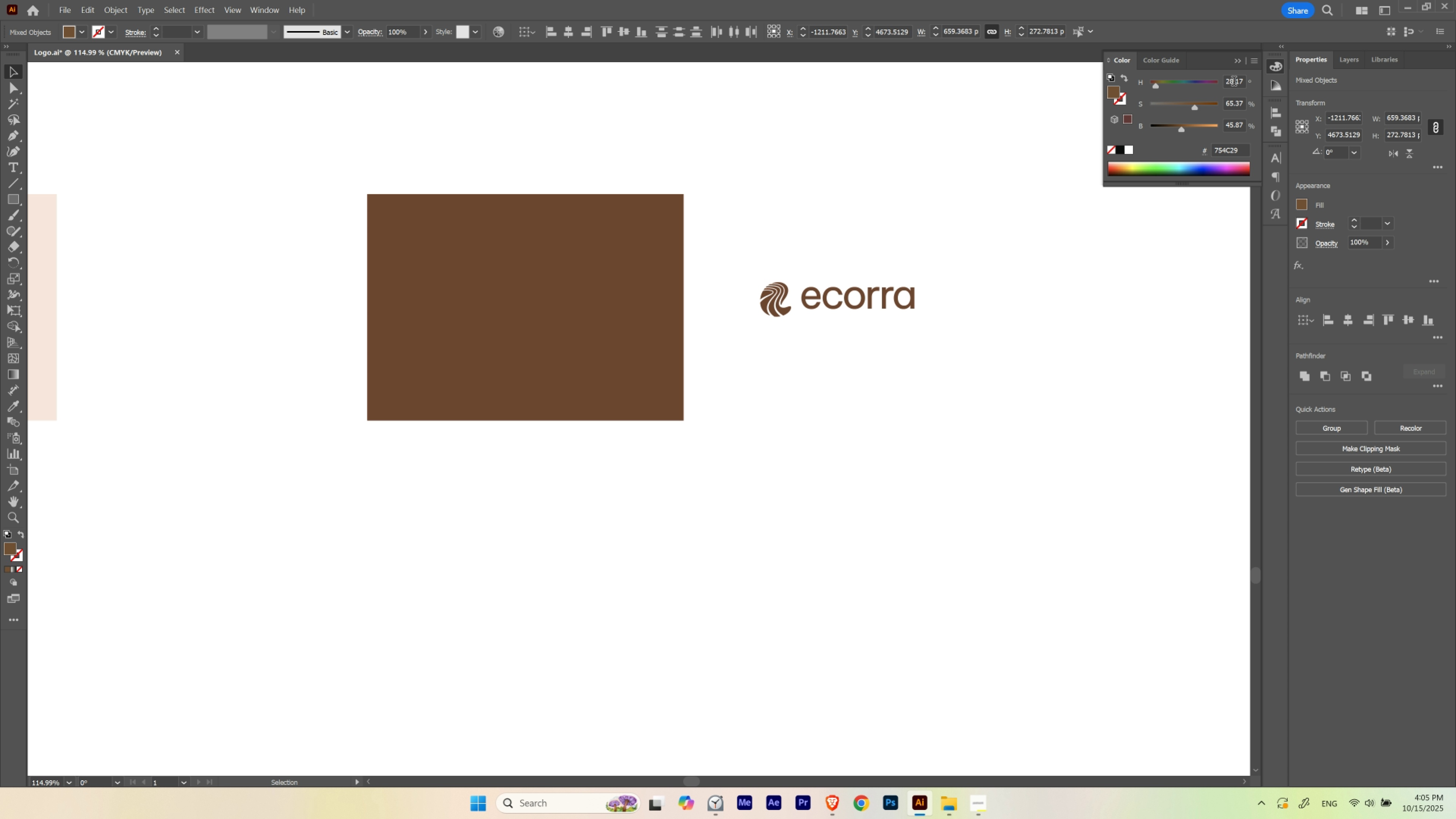 
hold_key(key=ShiftLeft, duration=1.52)
scroll: coordinate [1233, 82], scroll_direction: down, amount: 1.0
 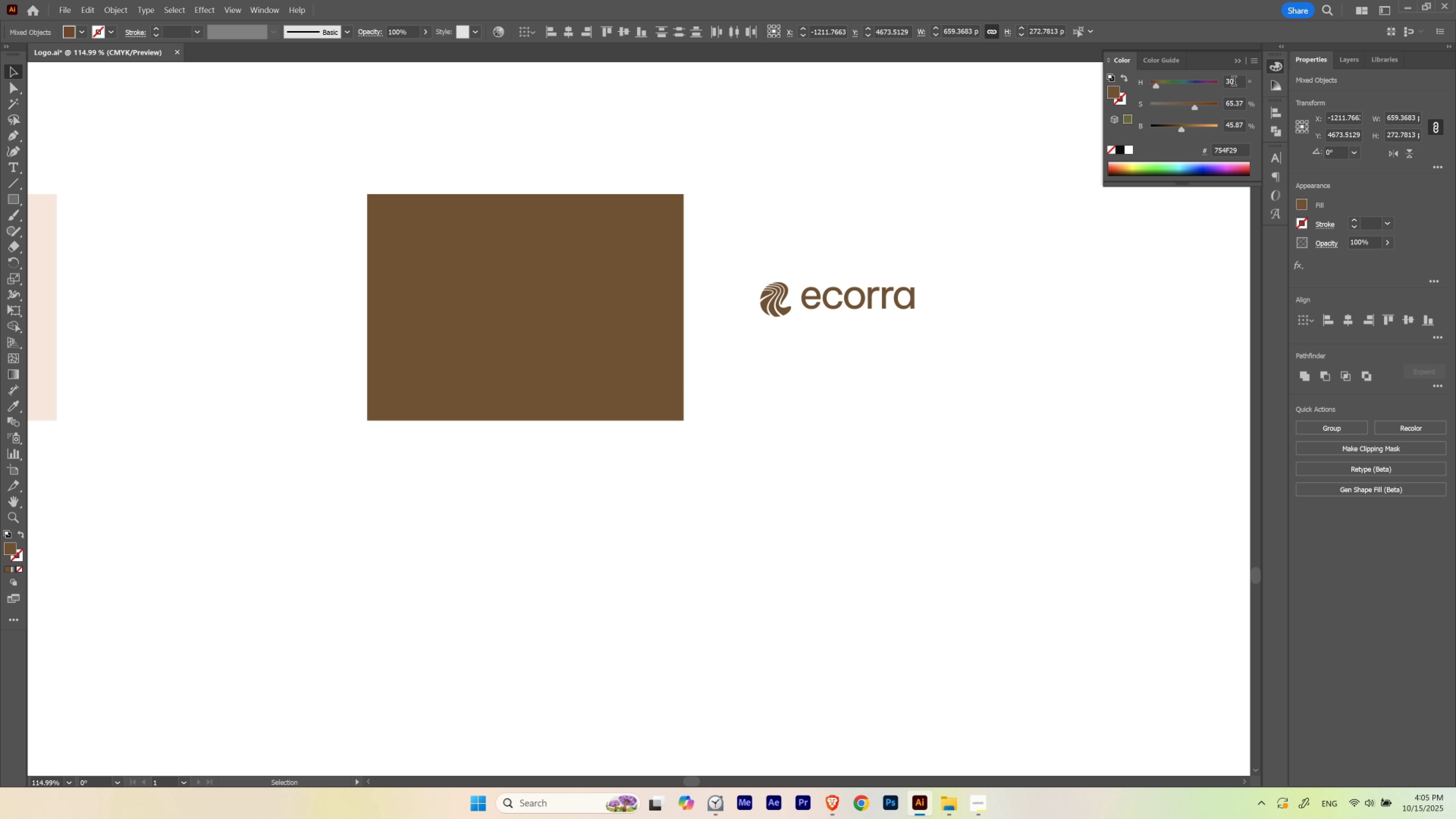 
hold_key(key=ShiftLeft, duration=1.52)
scroll: coordinate [1233, 82], scroll_direction: up, amount: 1.0
 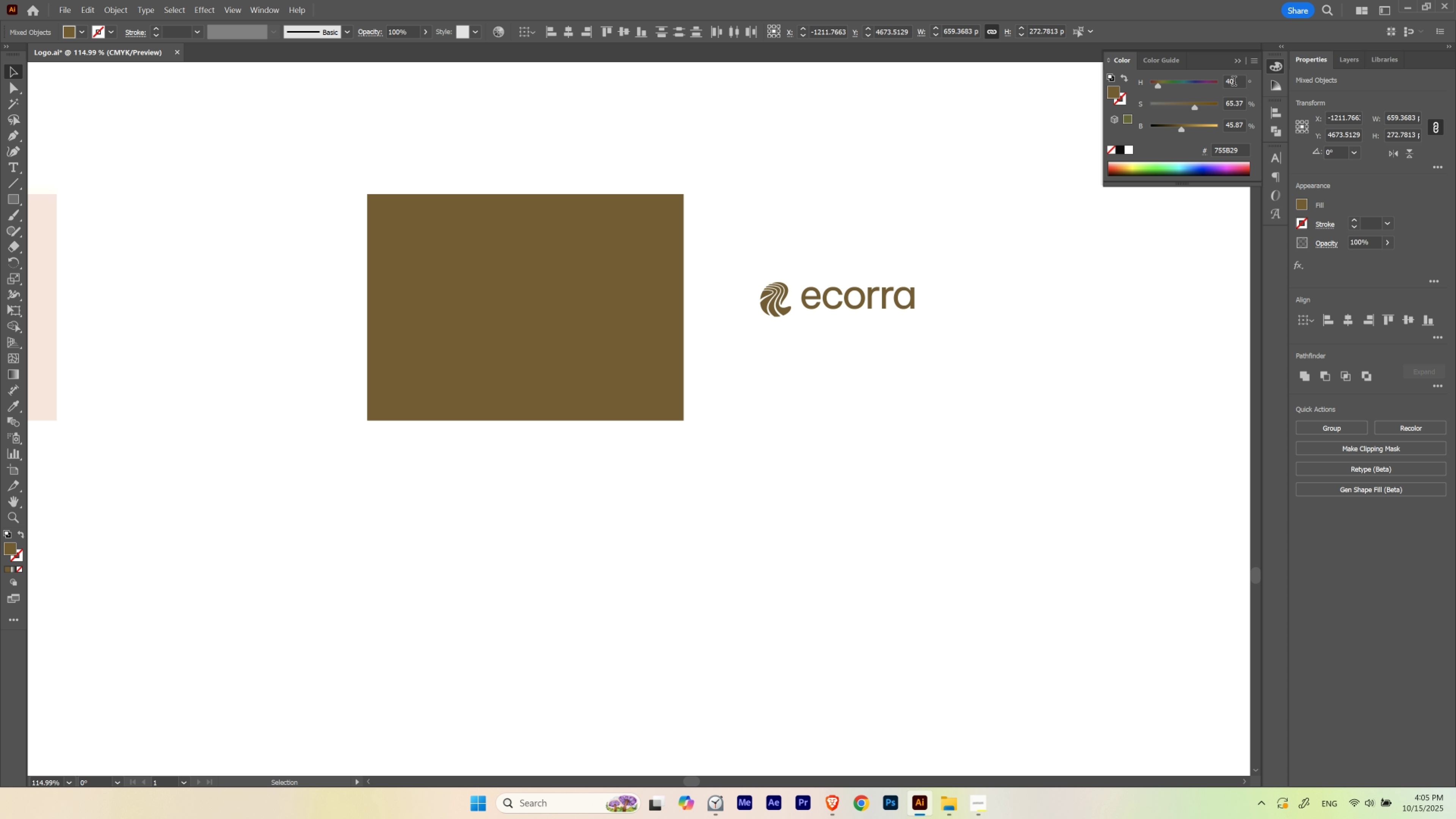 
hold_key(key=ShiftLeft, duration=1.51)
scroll: coordinate [1233, 82], scroll_direction: none, amount: 0.0
 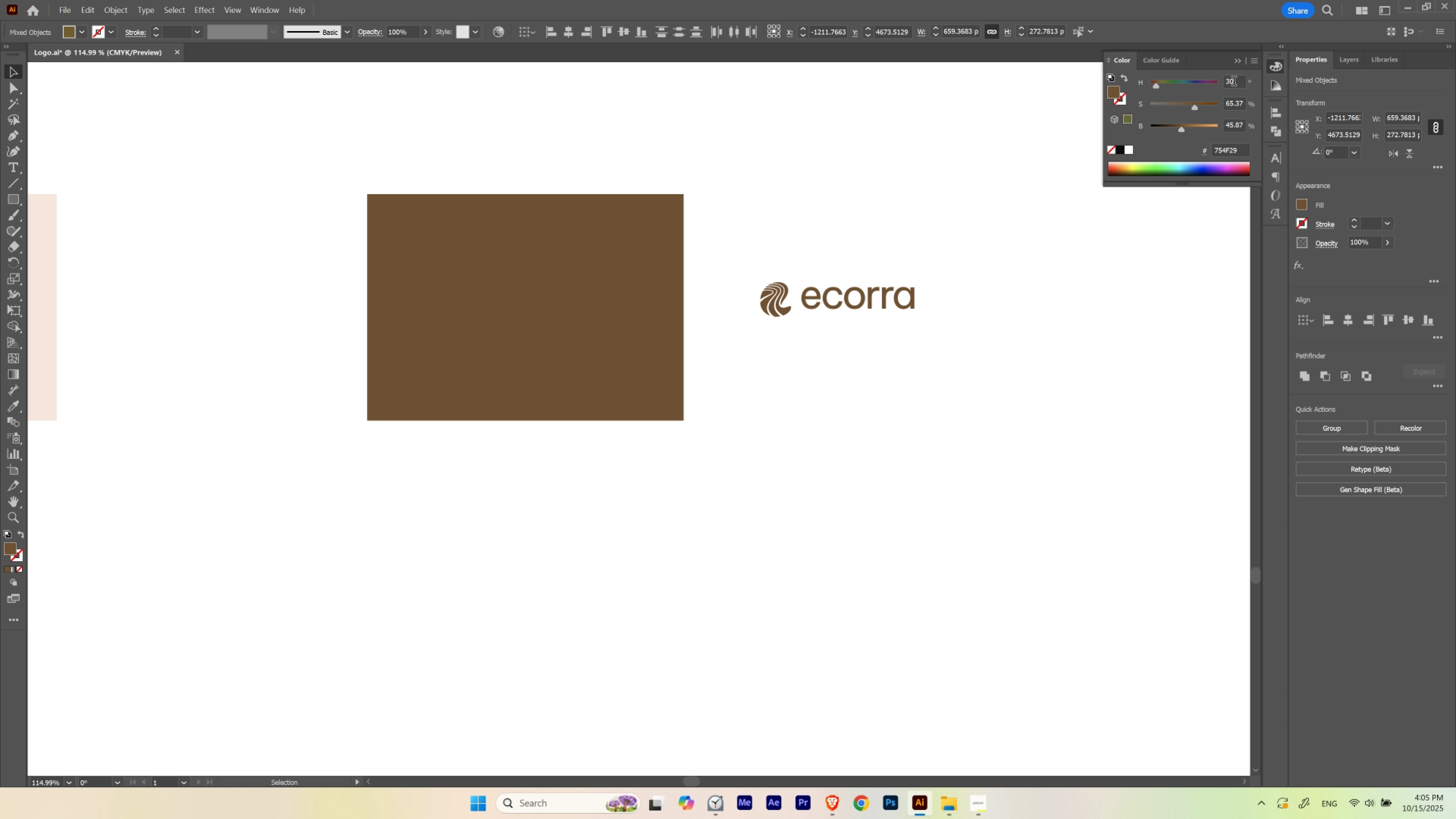 
hold_key(key=ShiftLeft, duration=1.52)
scroll: coordinate [1233, 82], scroll_direction: down, amount: 1.0
 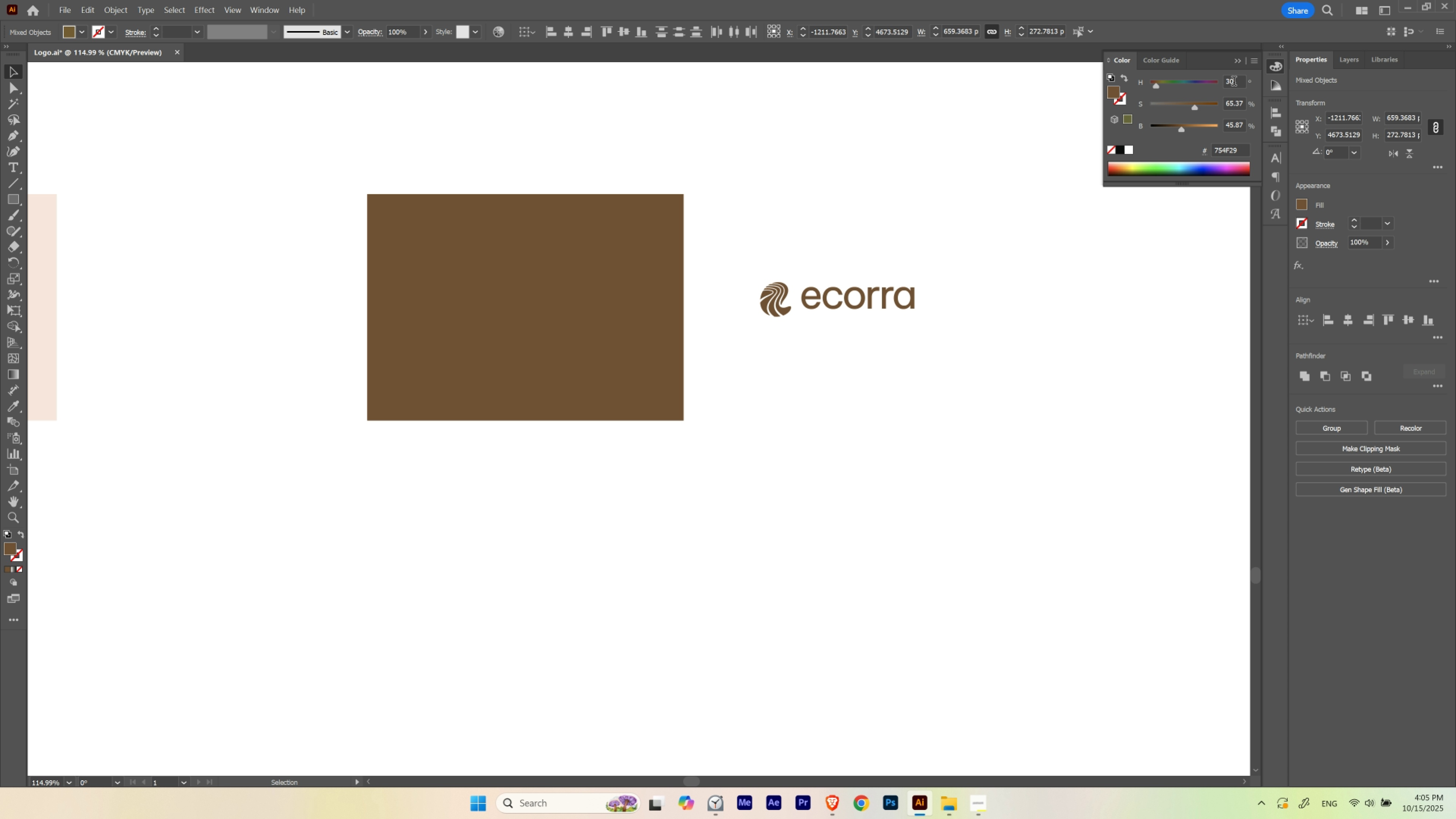 
hold_key(key=ShiftLeft, duration=1.52)
scroll: coordinate [1233, 82], scroll_direction: none, amount: 0.0
 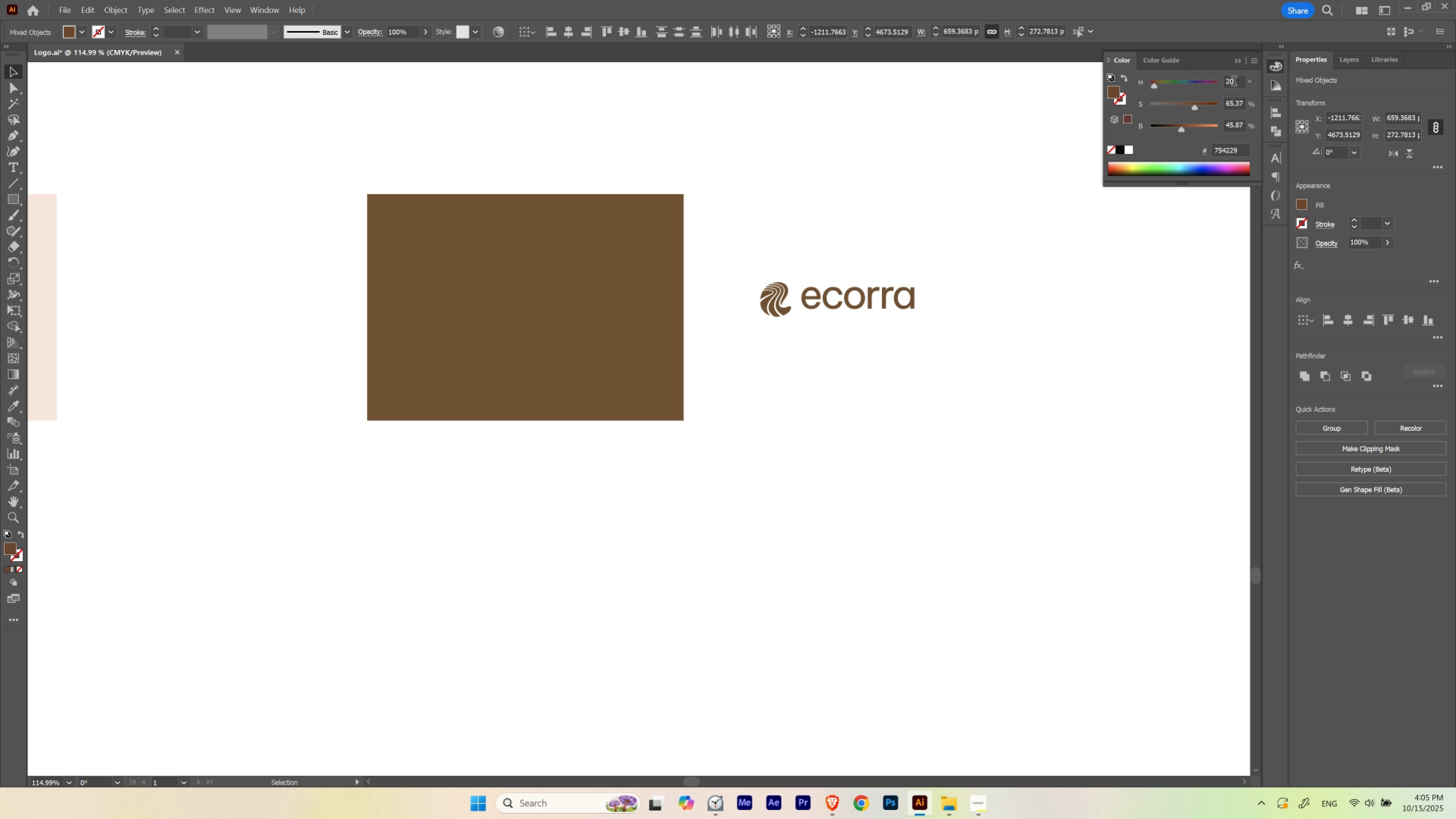 
hold_key(key=ShiftLeft, duration=0.55)
 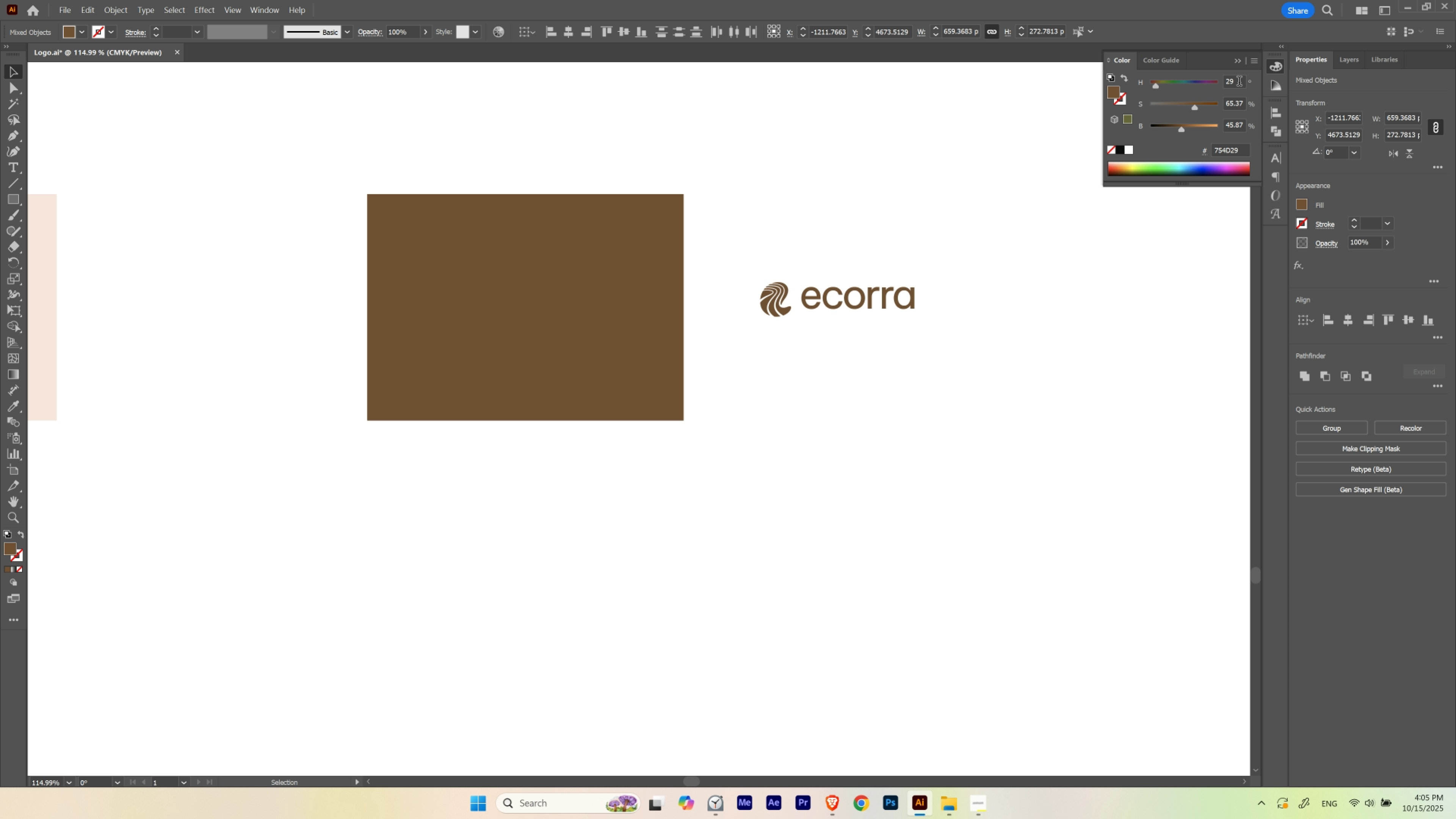 
scroll: coordinate [1239, 82], scroll_direction: down, amount: 3.0
 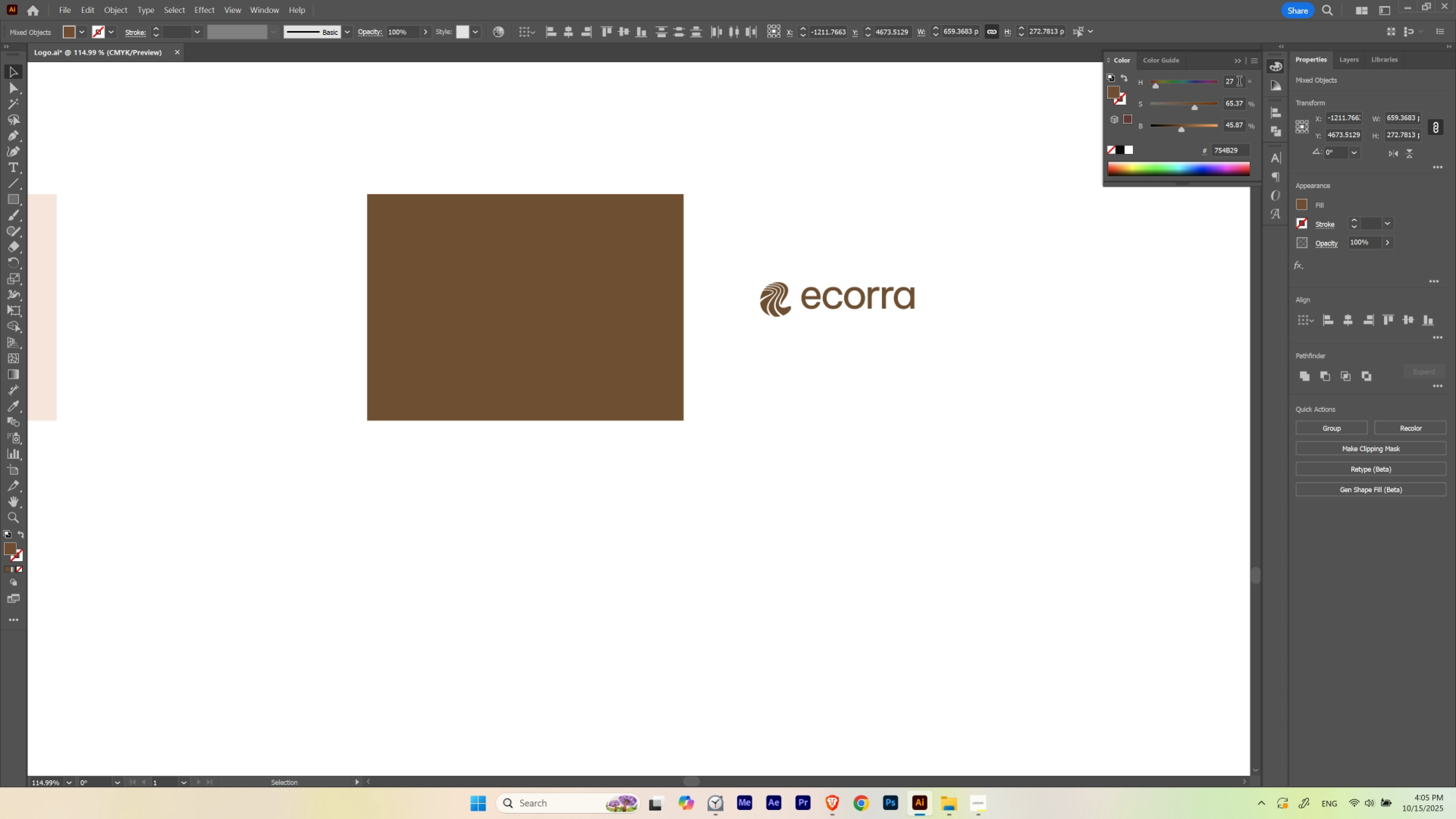 
scroll: coordinate [1239, 82], scroll_direction: up, amount: 6.0
 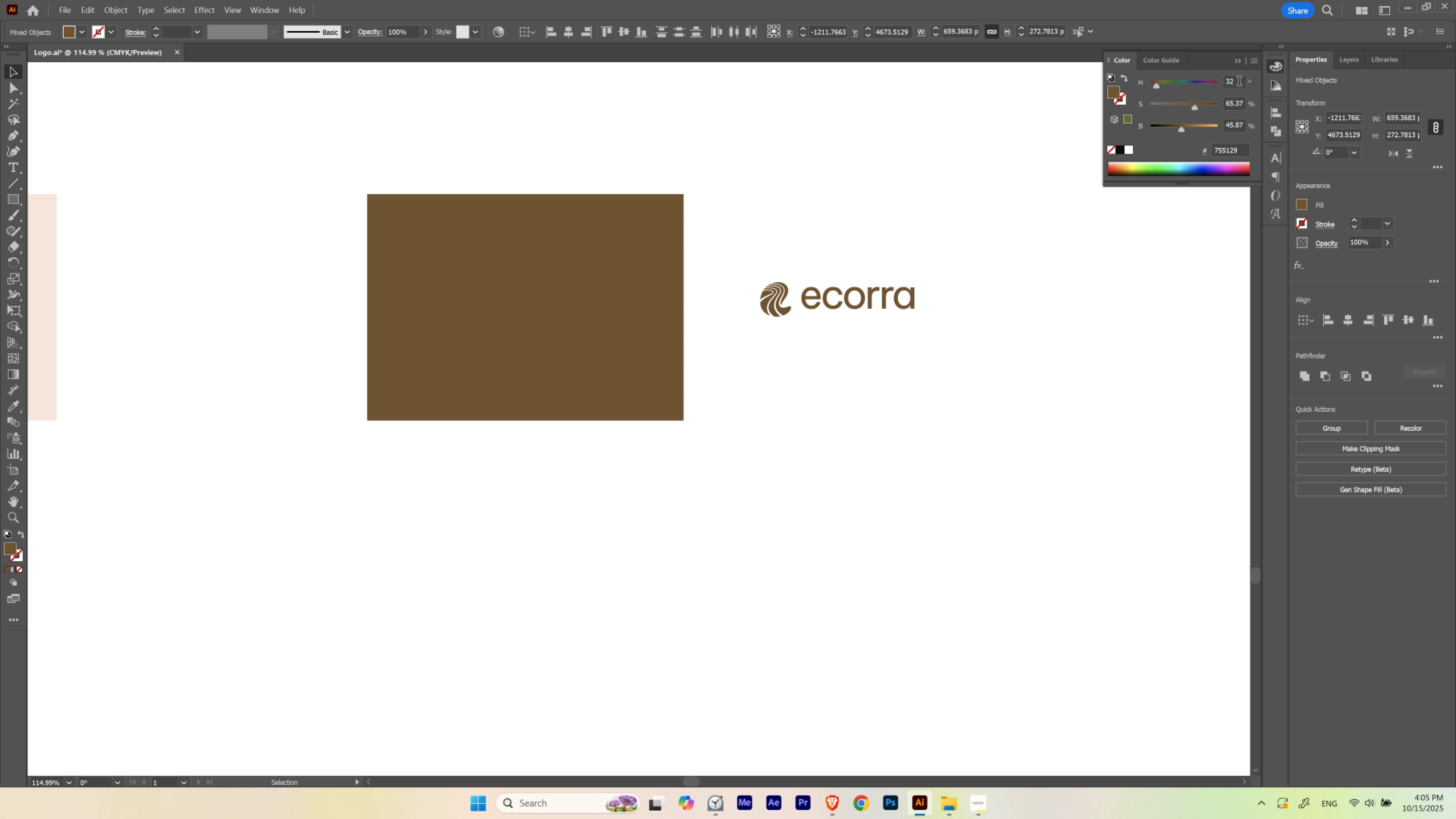 
scroll: coordinate [1239, 82], scroll_direction: down, amount: 5.0
 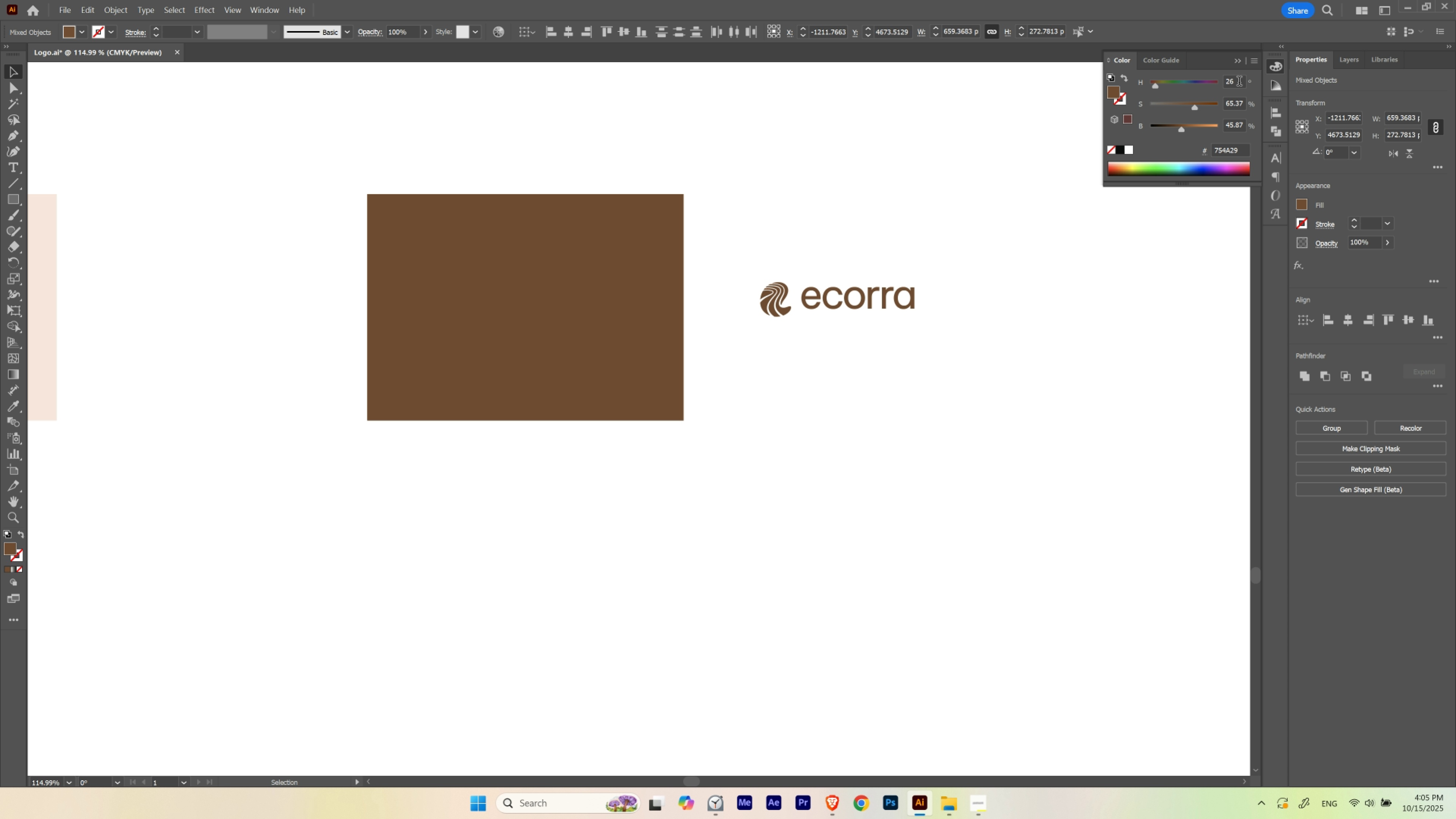 
scroll: coordinate [1239, 82], scroll_direction: up, amount: 3.0
 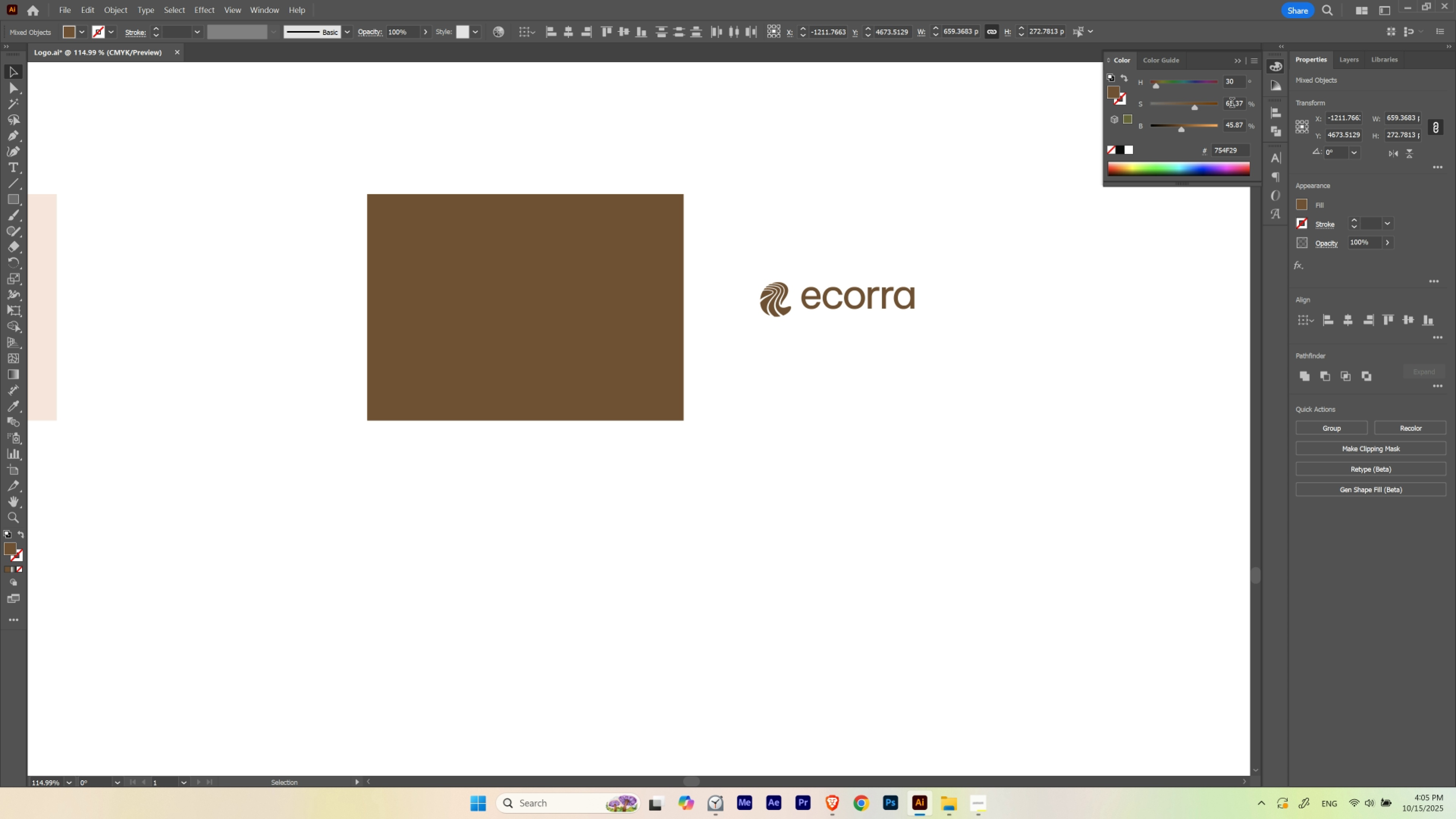 
scroll: coordinate [1232, 121], scroll_direction: down, amount: 6.0
 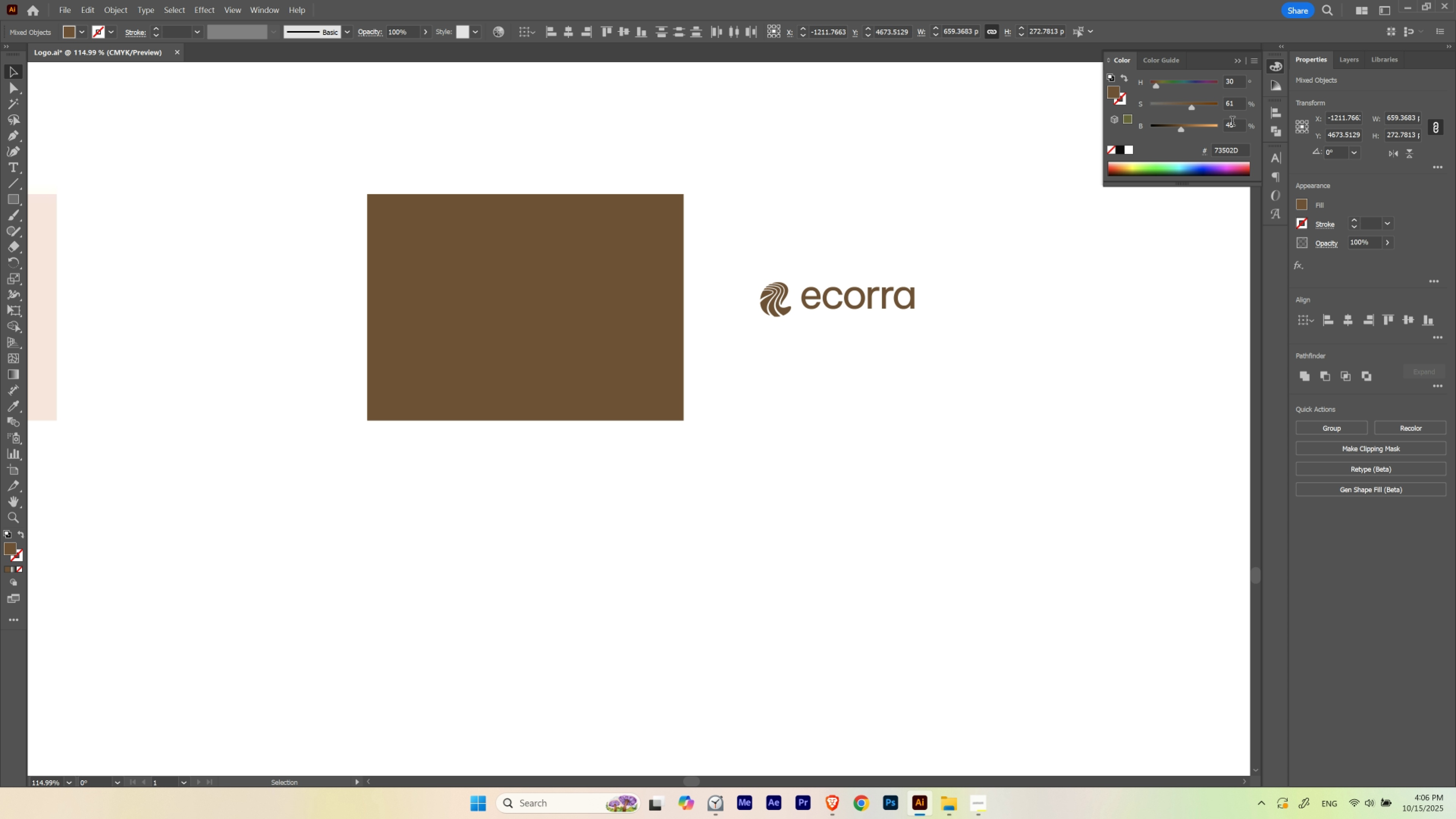 
scroll: coordinate [1233, 129], scroll_direction: up, amount: 1.0
 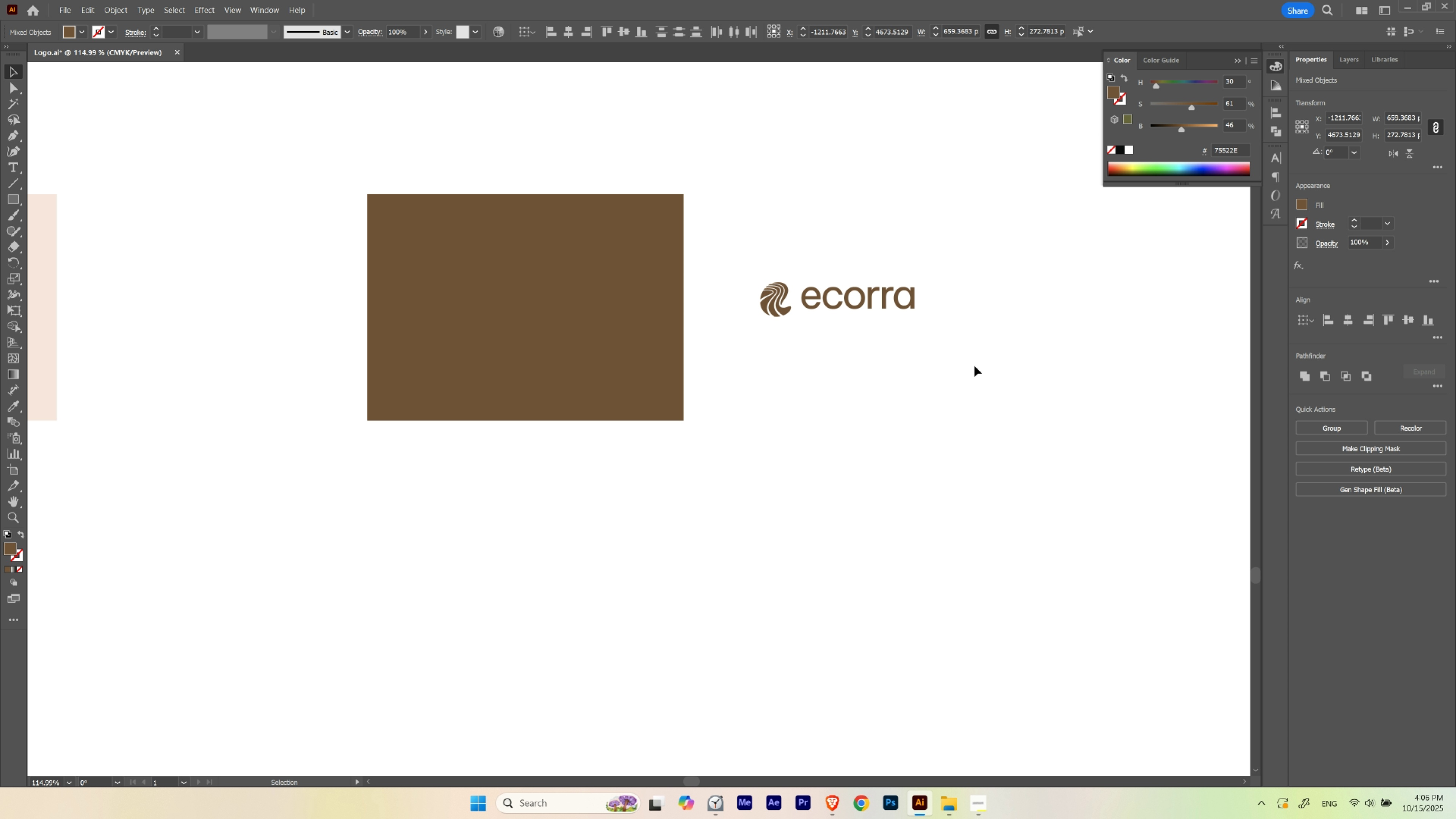 
key(Alt+Control+3)
 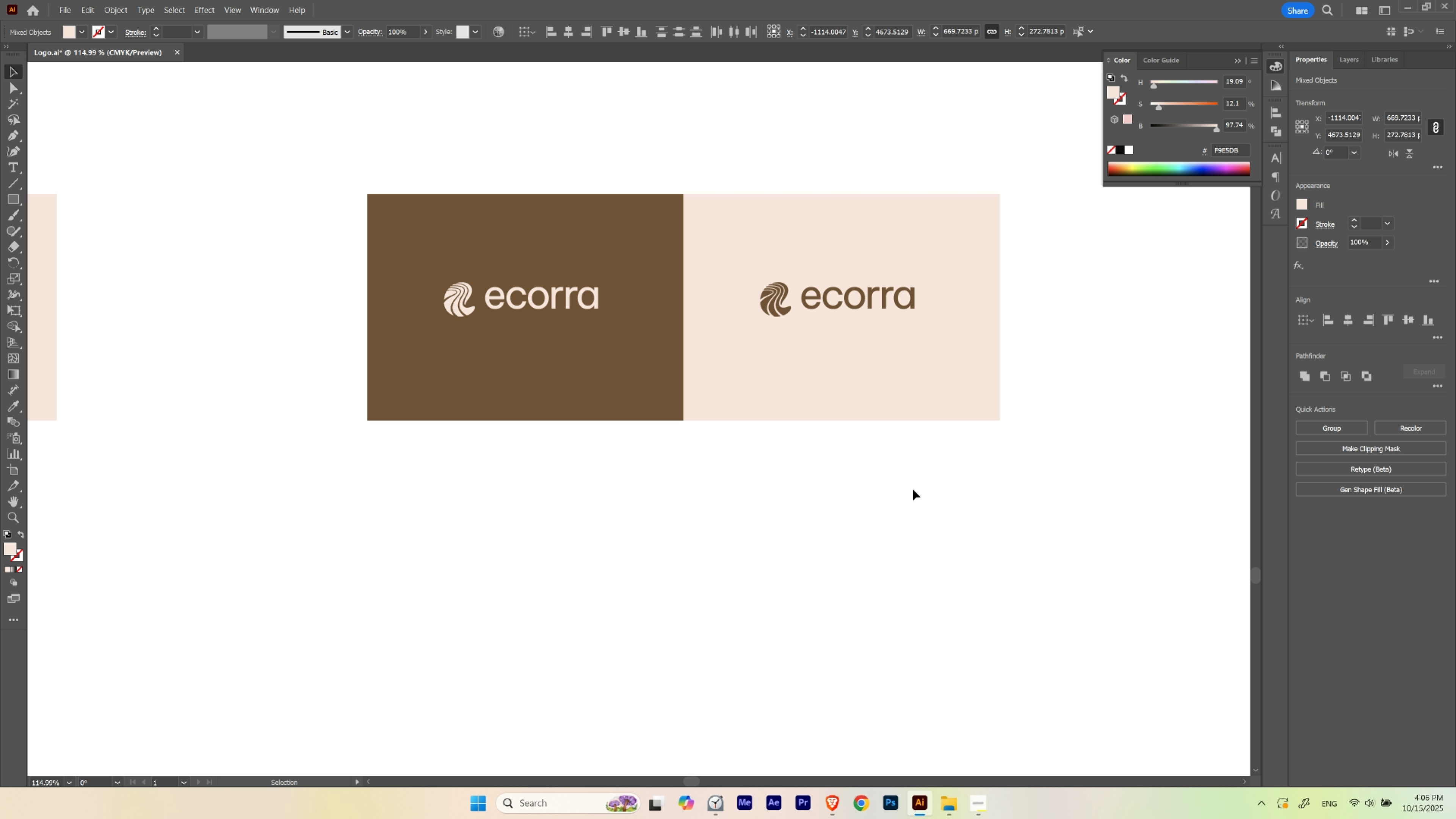 
double_click([816, 375])
 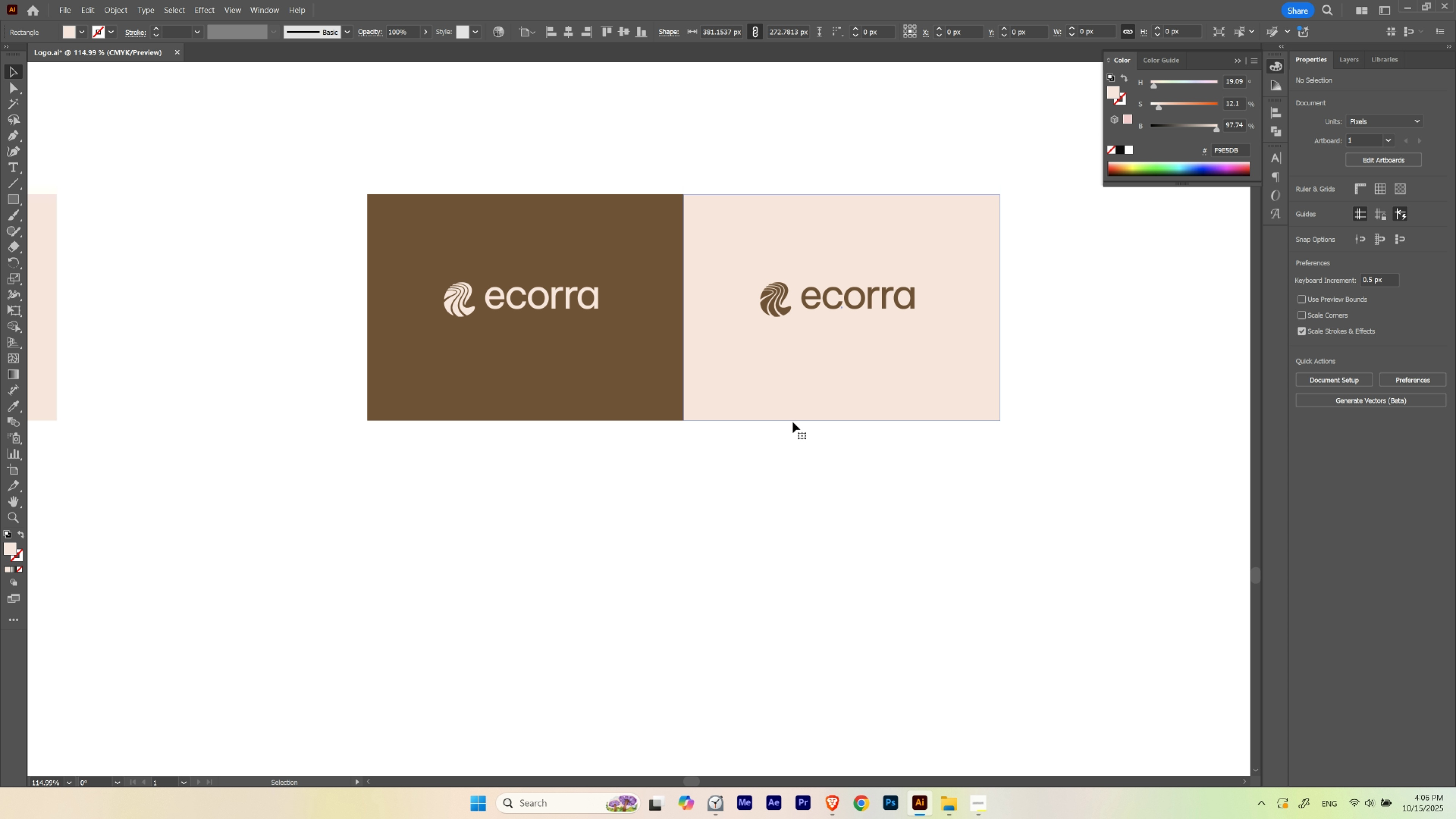 
key(Control+ControlLeft)
 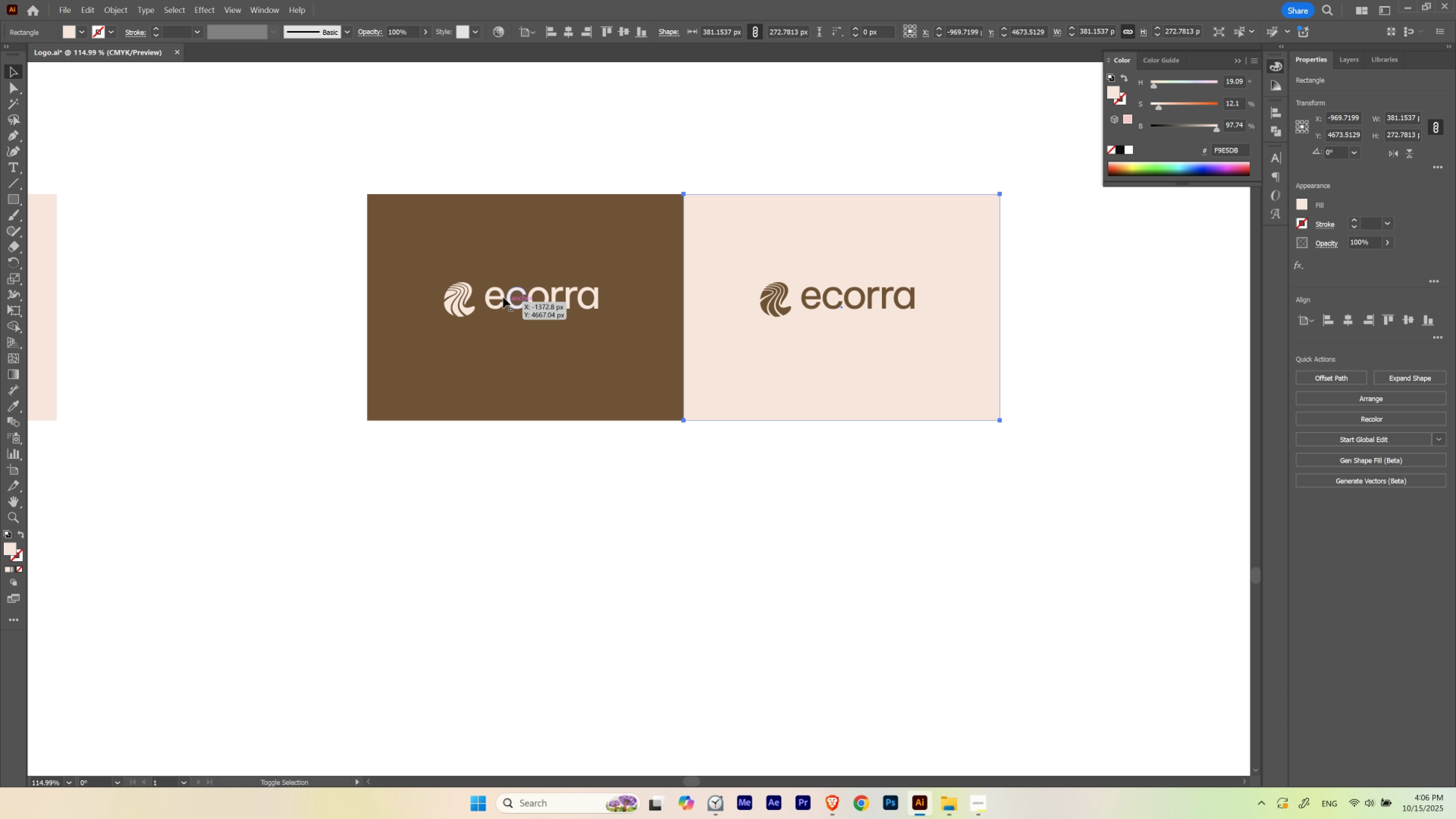 
key(Control+H)
 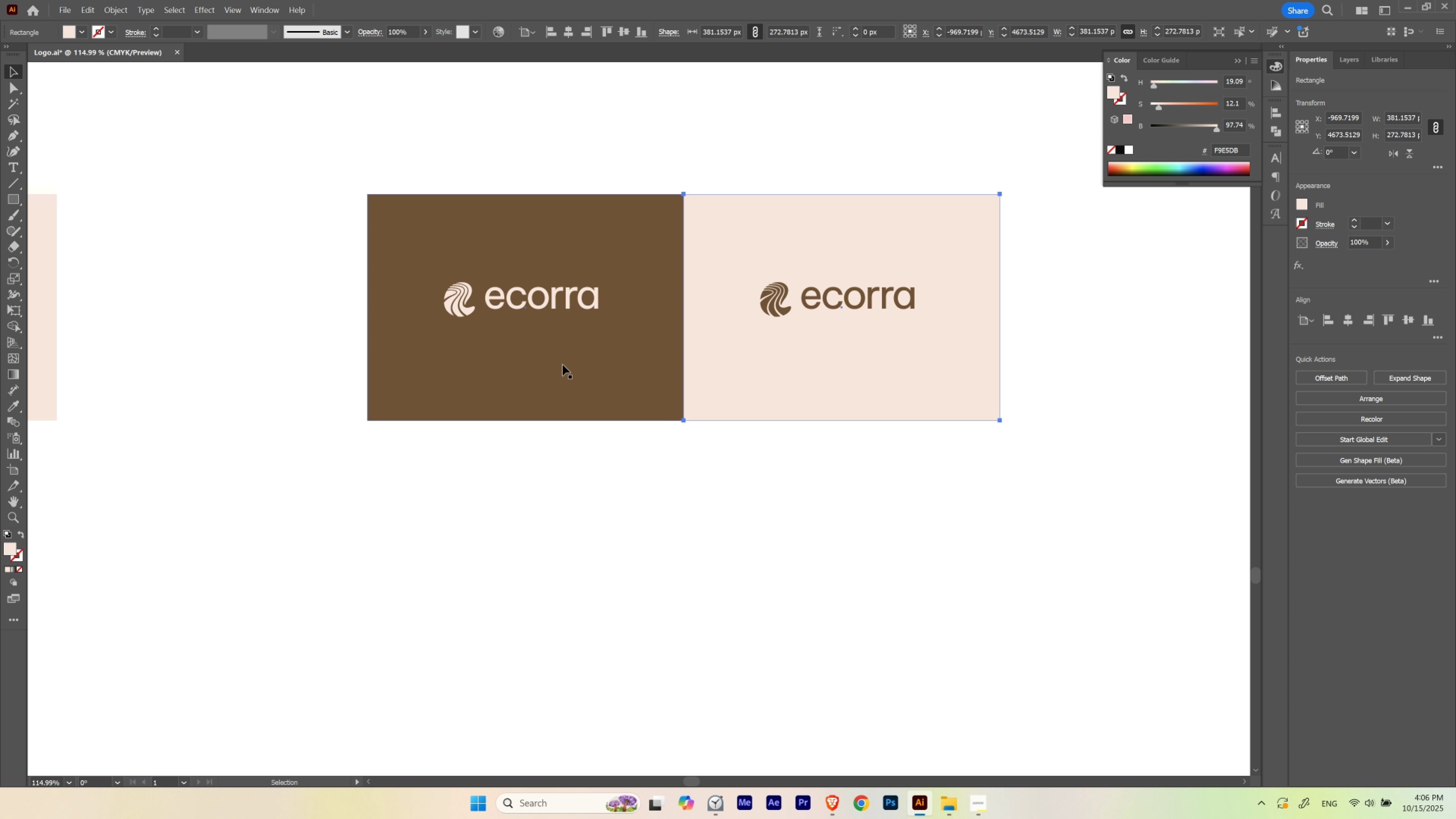 
hold_key(key=ShiftLeft, duration=1.18)
left_click([488, 305])
 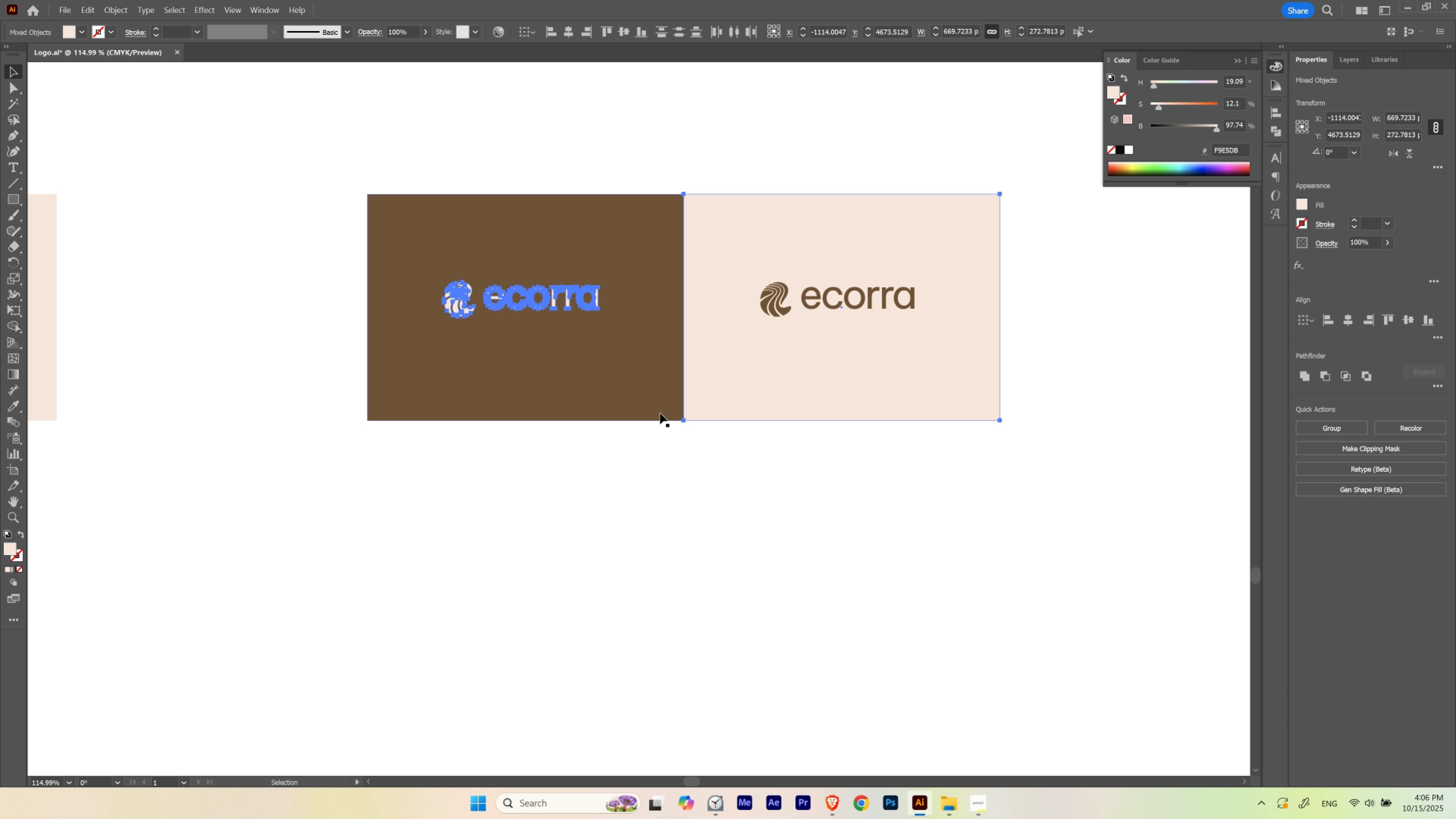 
key(Control+ControlLeft)
 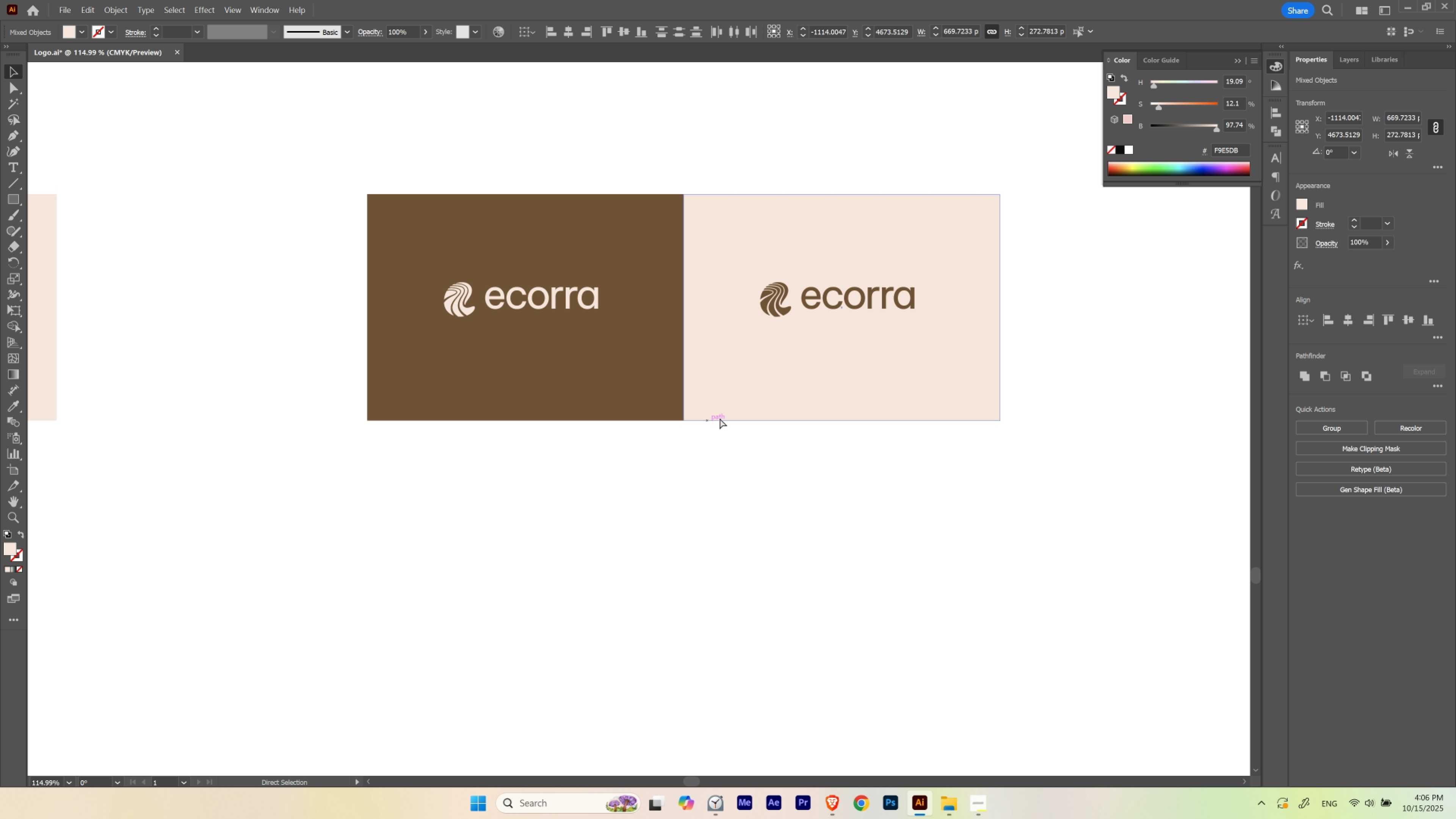 
key(Control+H)
 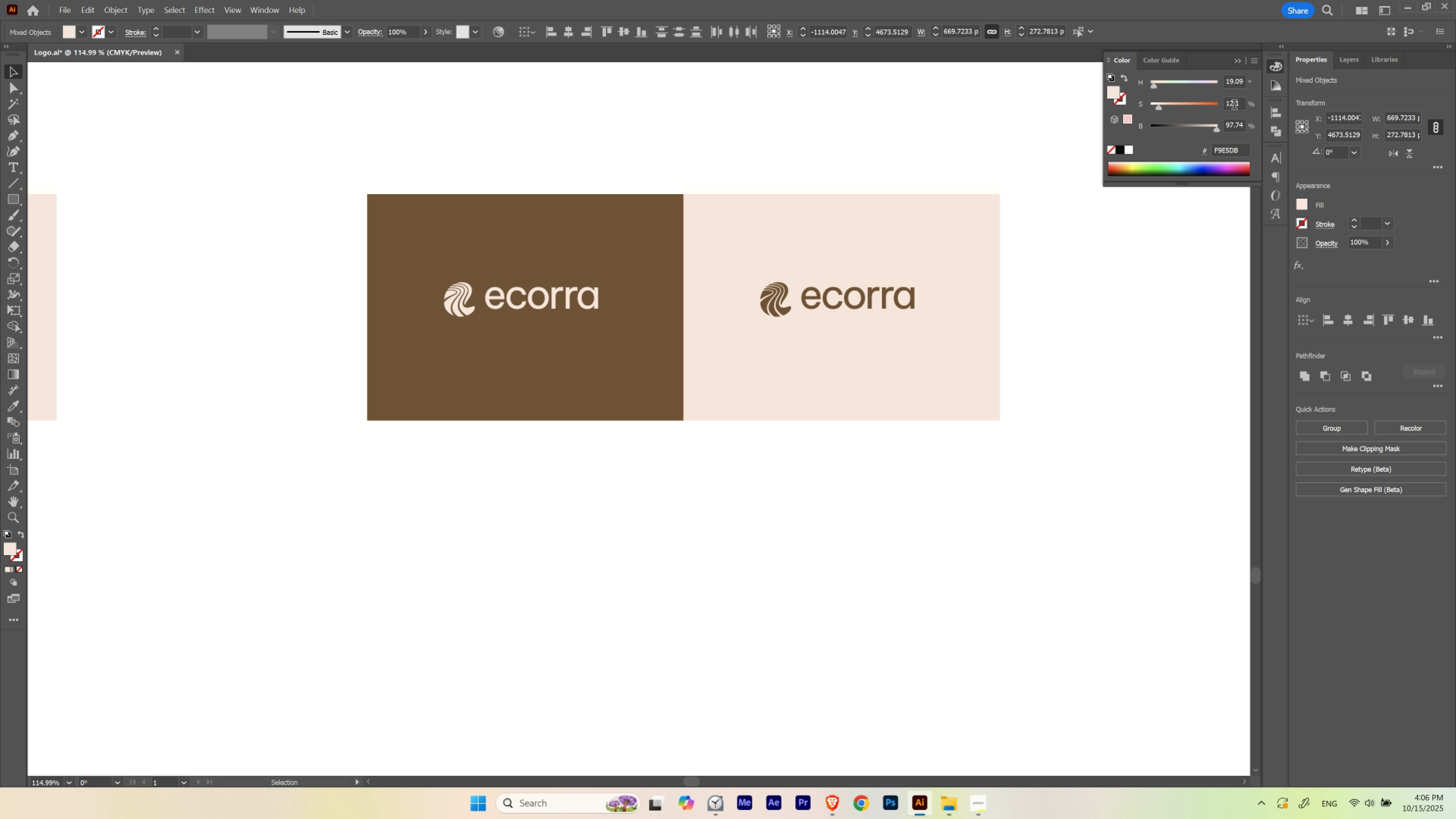 
scroll: coordinate [1233, 106], scroll_direction: up, amount: 12.0
 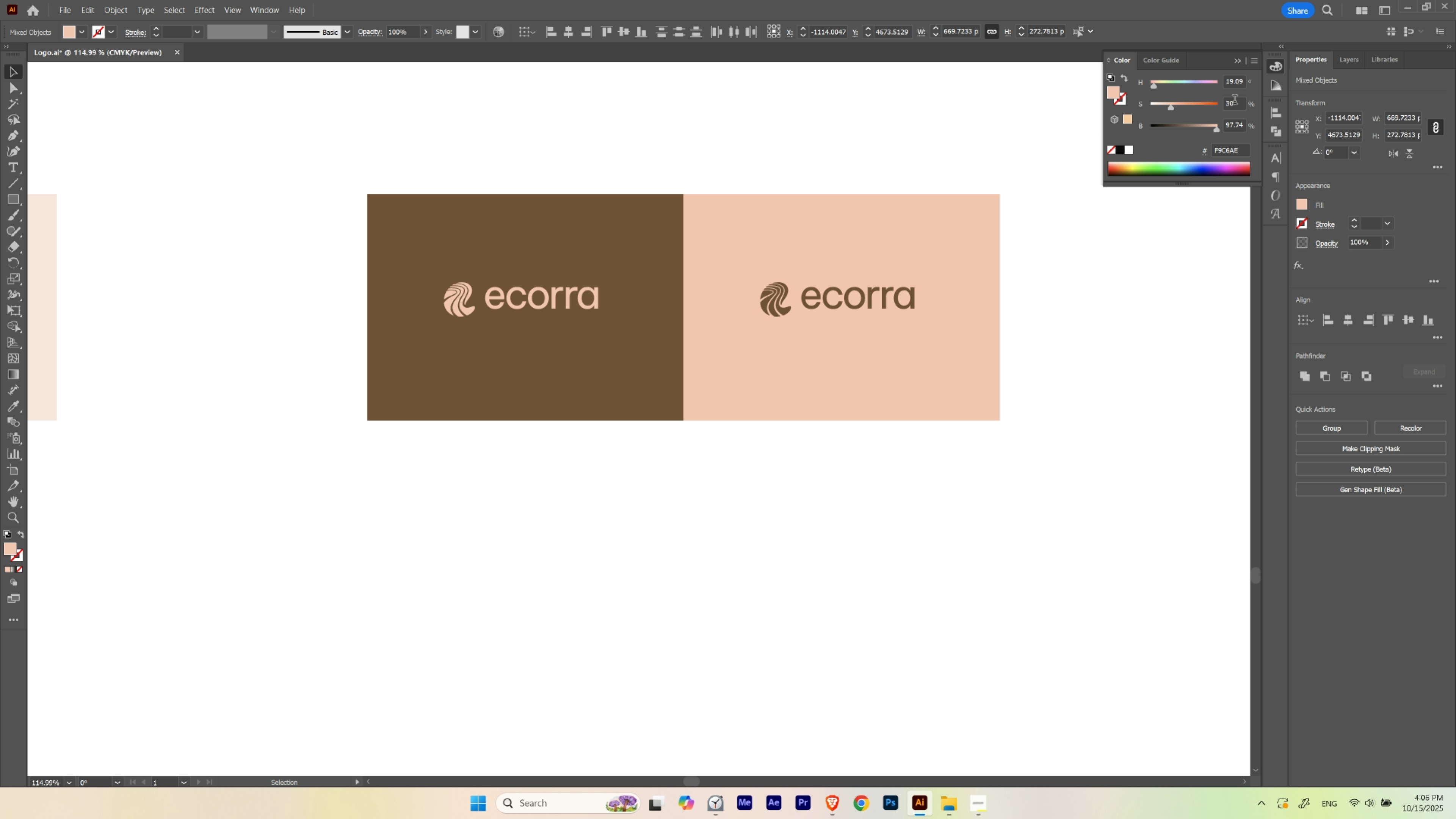 
hold_key(key=ShiftLeft, duration=1.51)
 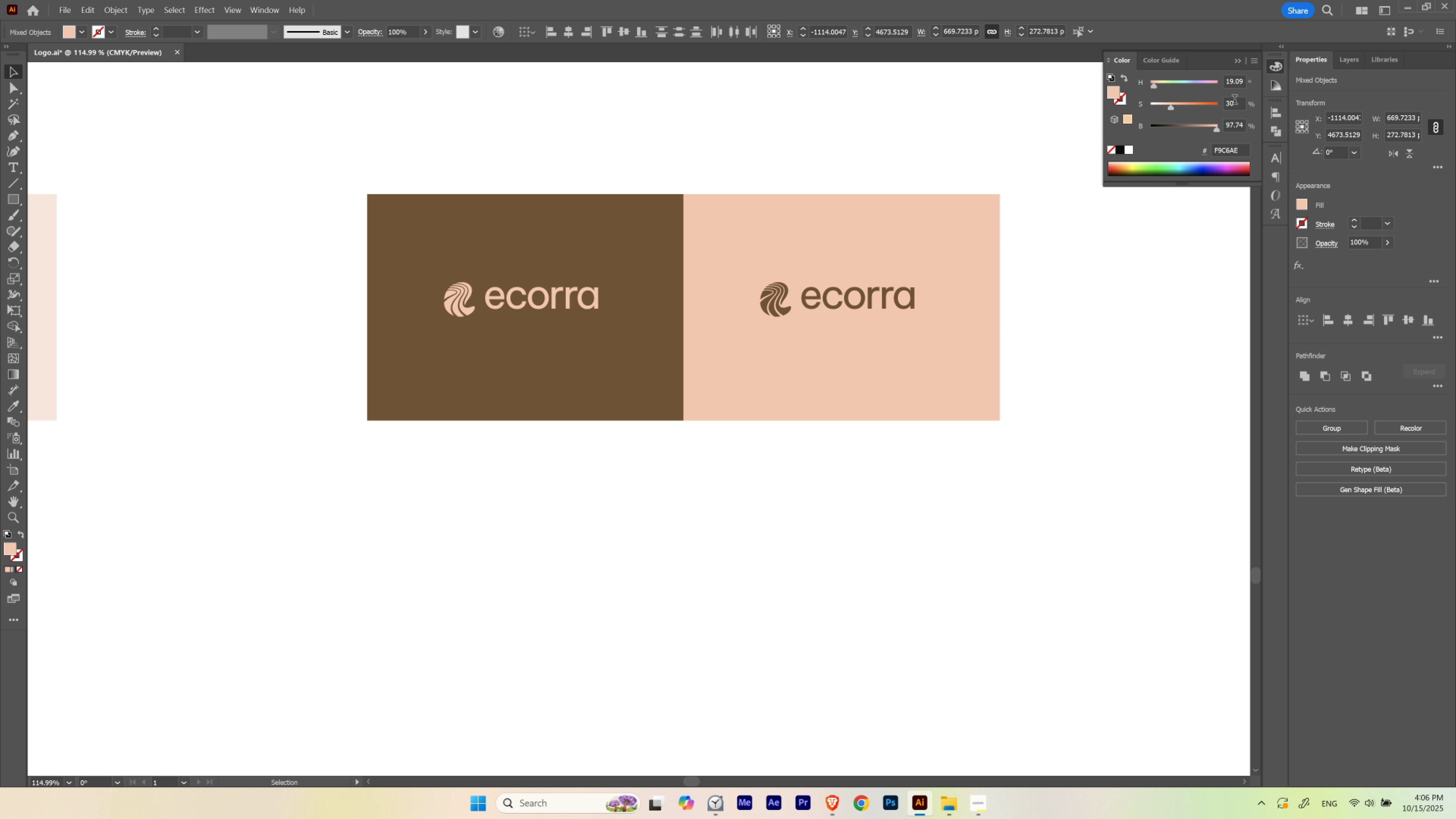 
key(Shift+ShiftLeft)
 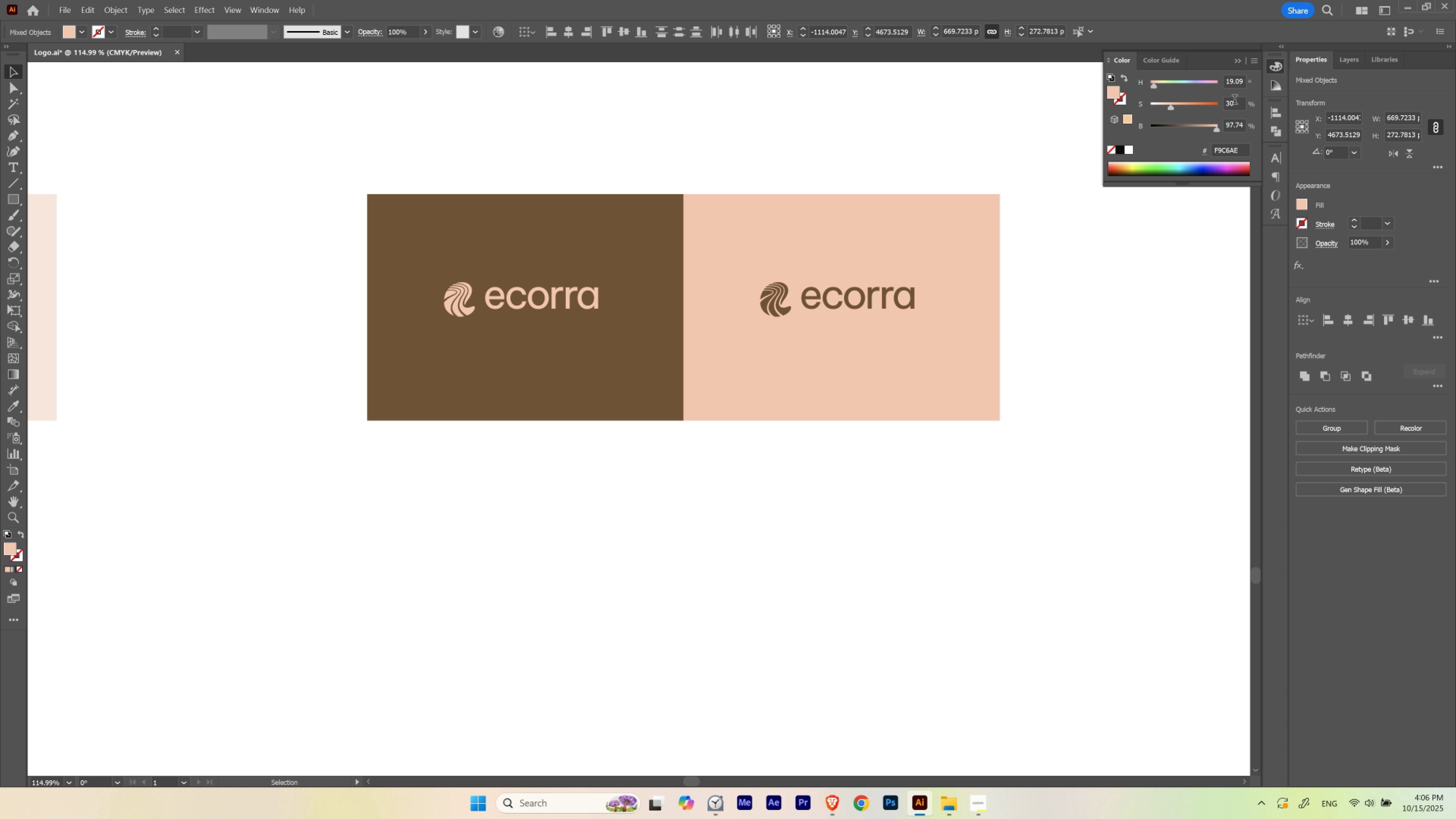 
key(Shift+ShiftLeft)
 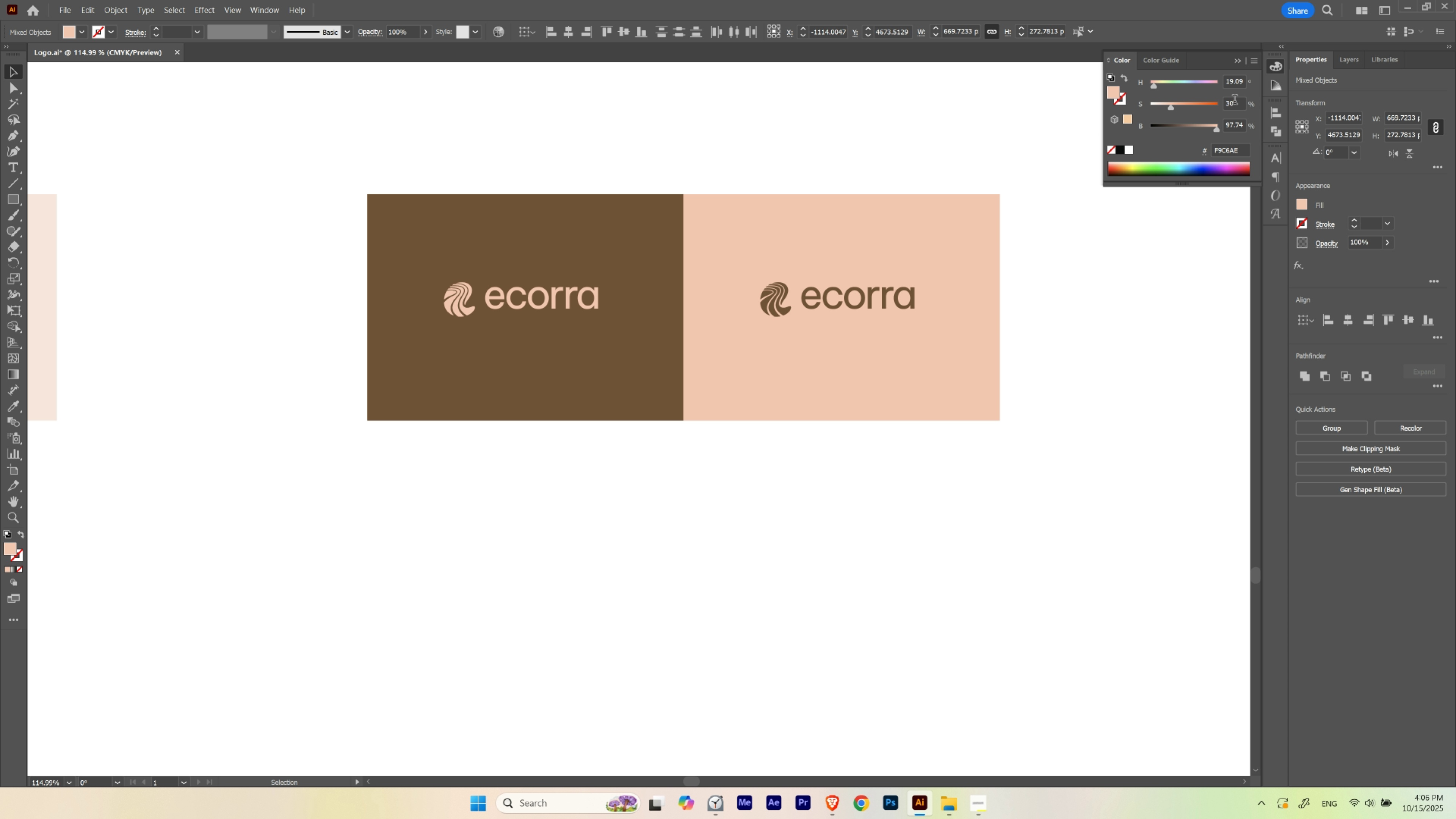 
key(Shift+ShiftLeft)
 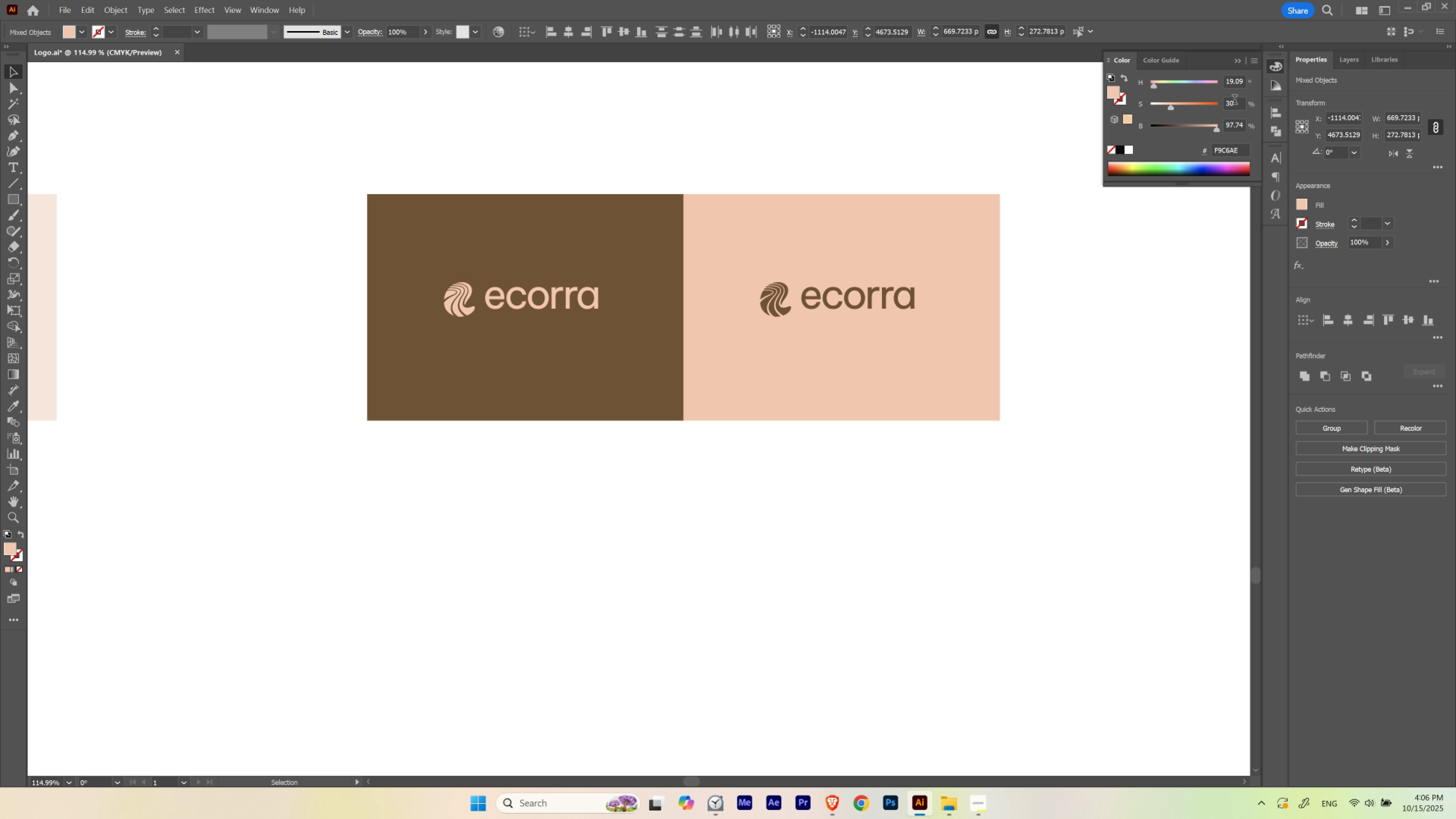 
key(Shift+ShiftLeft)
 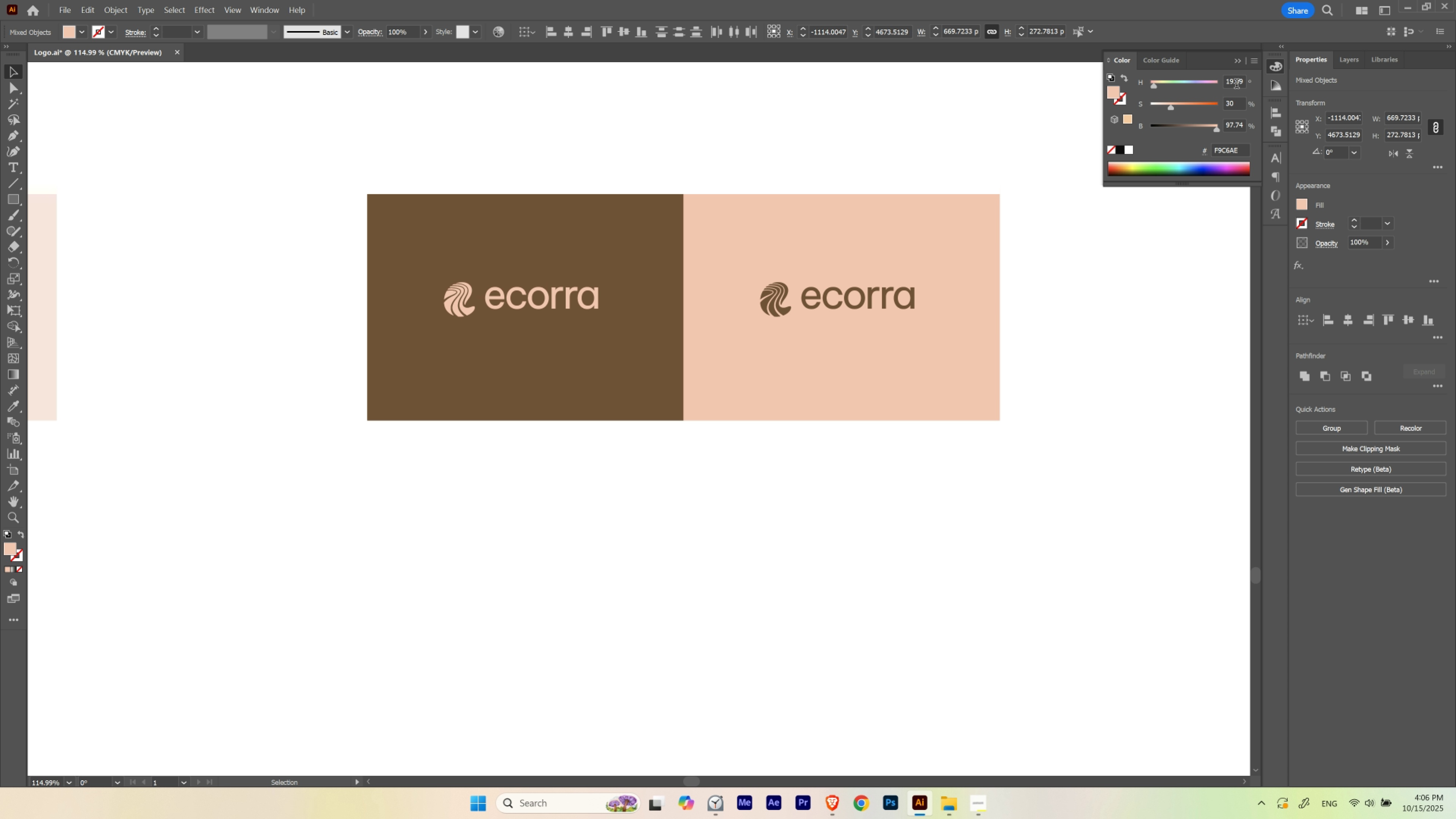 
hold_key(key=ShiftLeft, duration=1.53)
scroll: coordinate [1236, 85], scroll_direction: up, amount: 2.0
 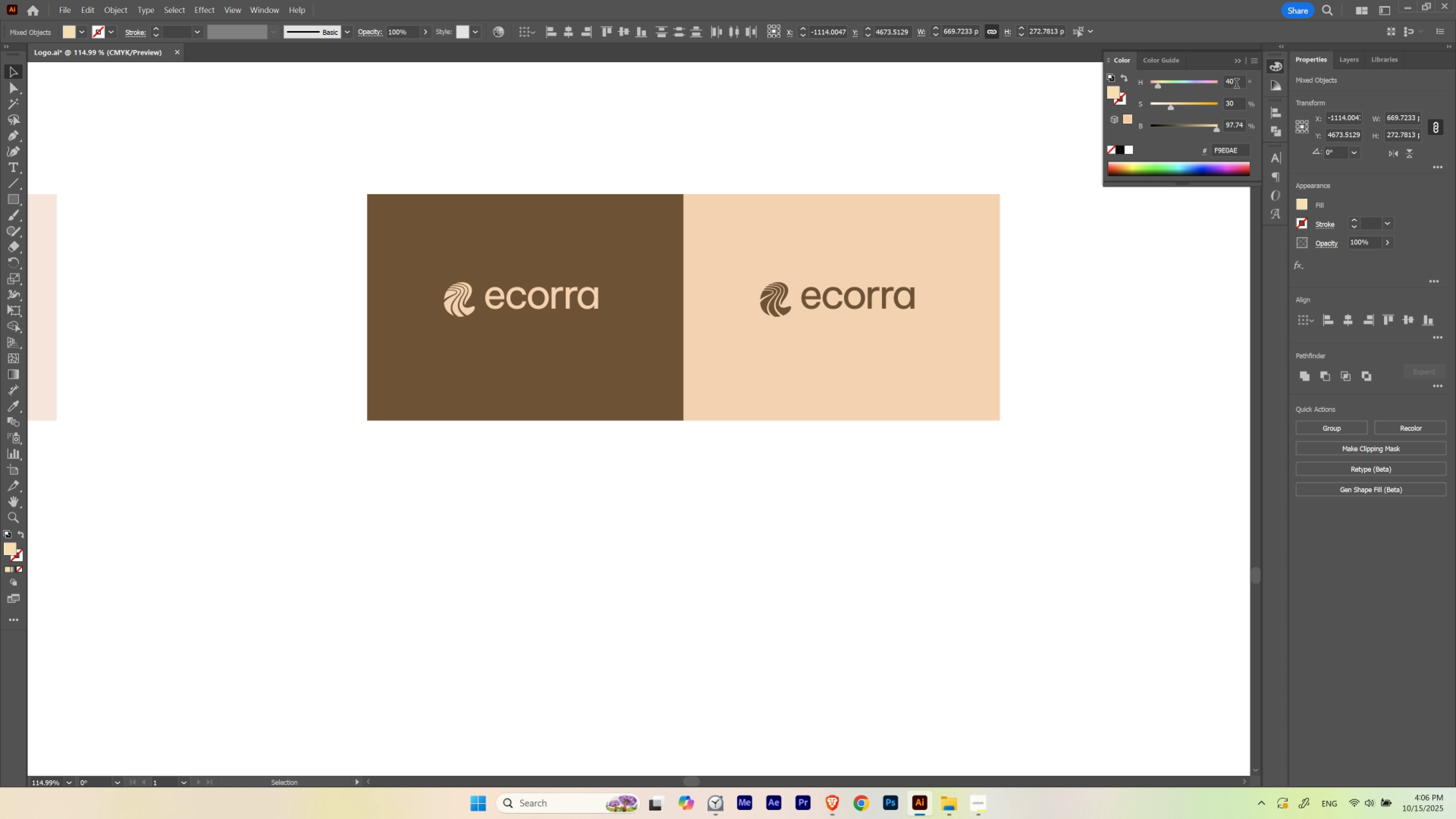 
hold_key(key=ShiftLeft, duration=1.51)
scroll: coordinate [1236, 85], scroll_direction: none, amount: 0.0
 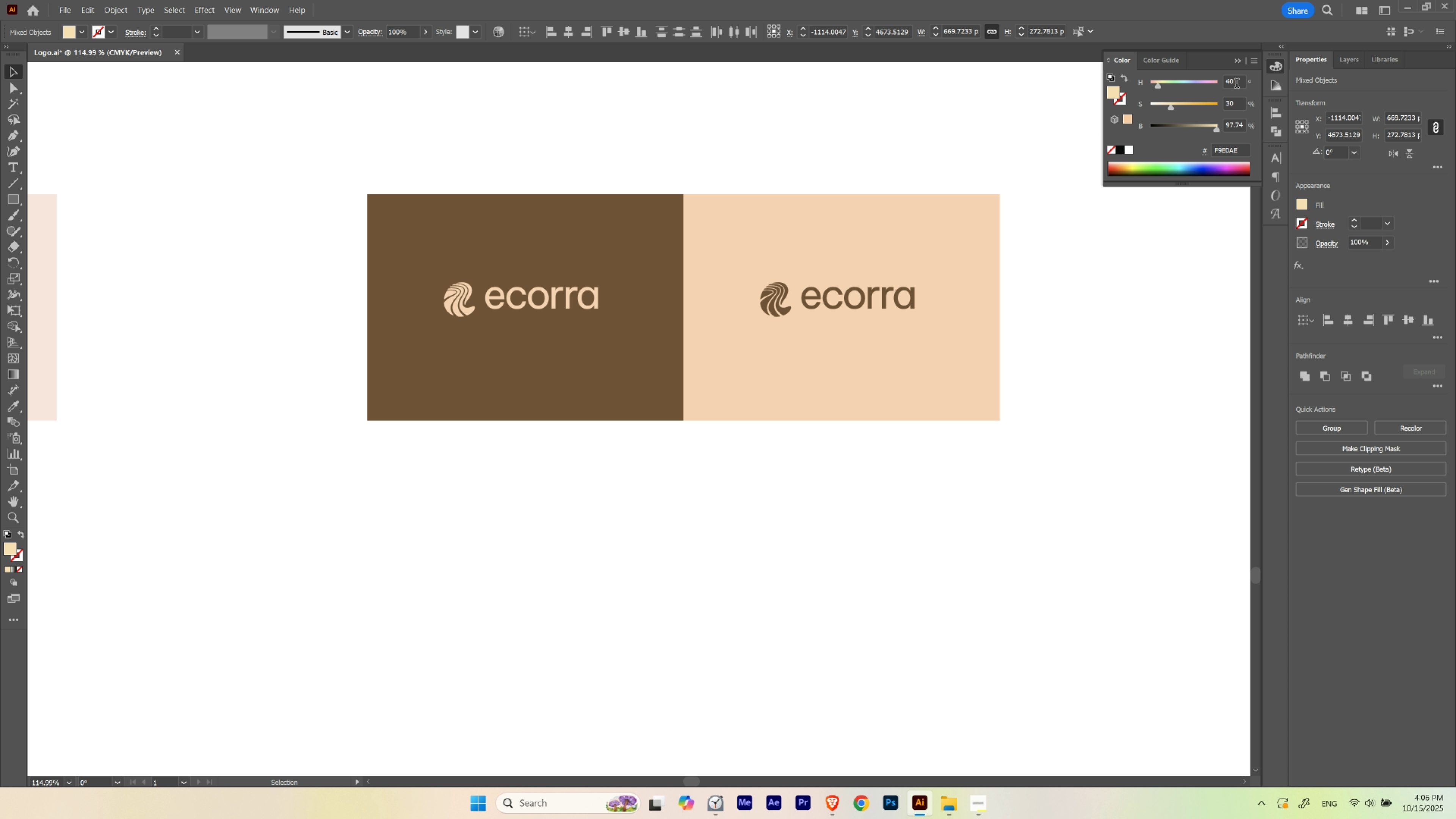 
scroll: coordinate [1236, 85], scroll_direction: down, amount: 1.0
 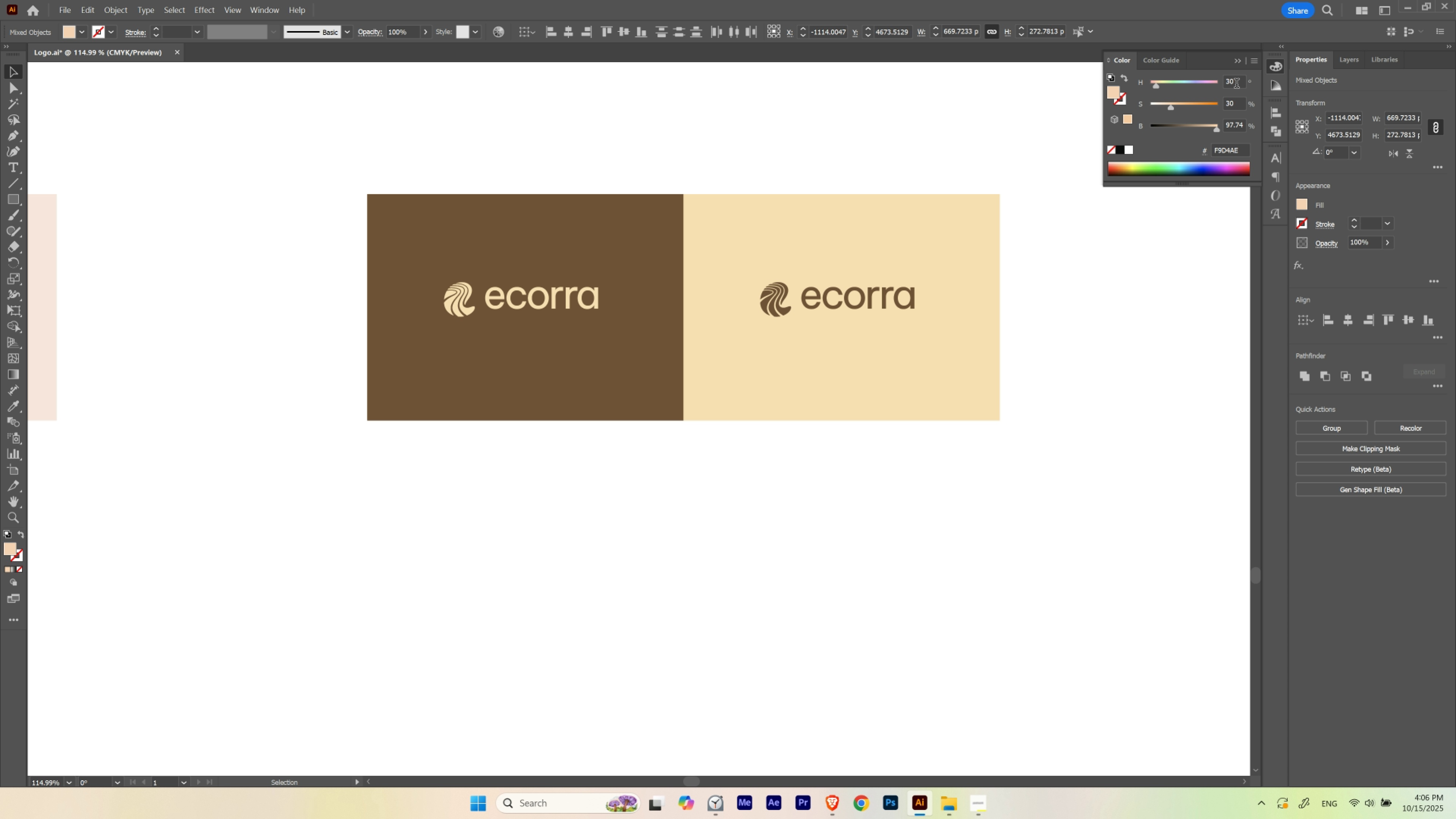 
hold_key(key=ShiftLeft, duration=1.52)
scroll: coordinate [1236, 85], scroll_direction: none, amount: 0.0
 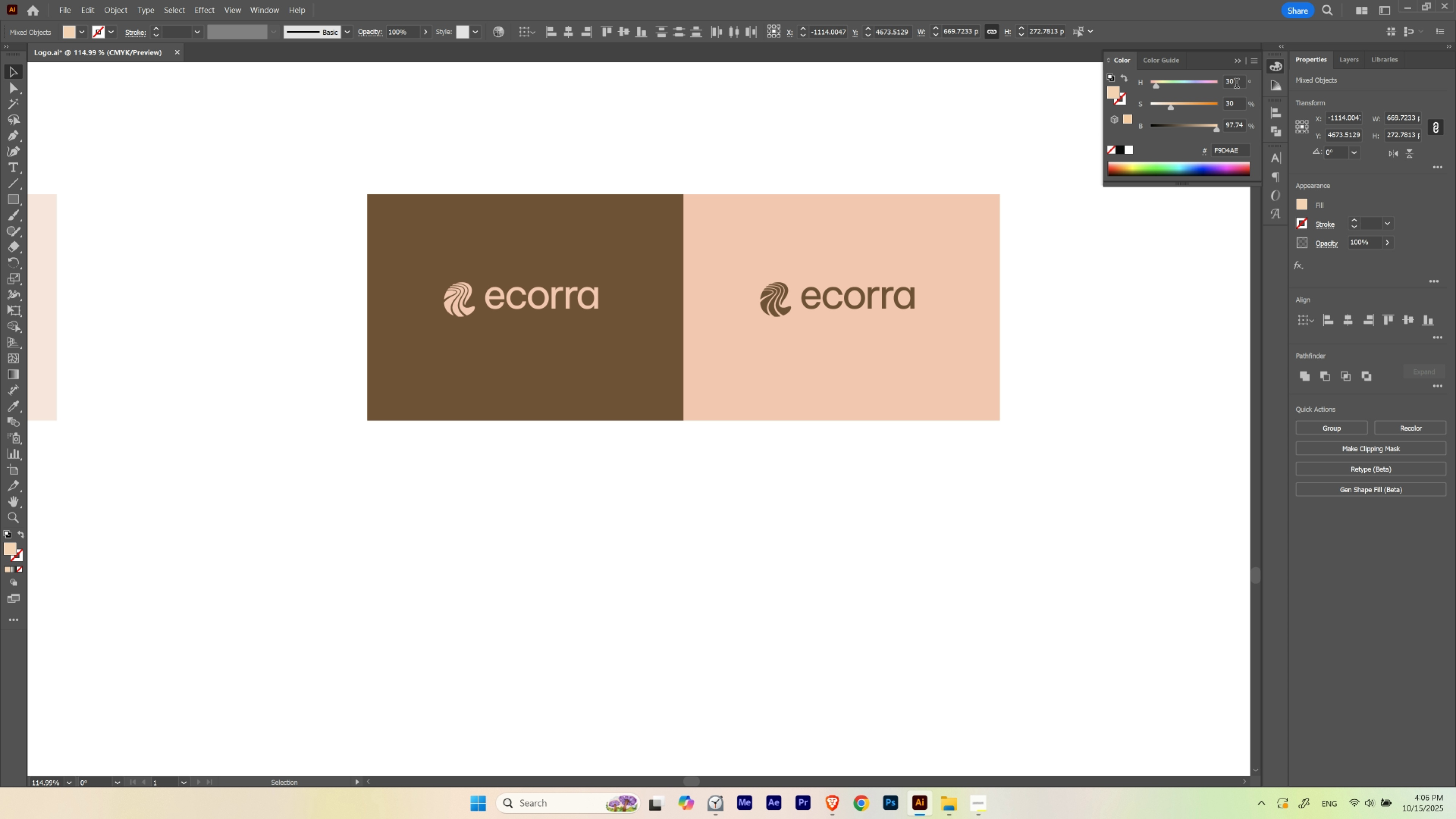 
hold_key(key=ShiftLeft, duration=1.14)
scroll: coordinate [1236, 85], scroll_direction: down, amount: 1.0
 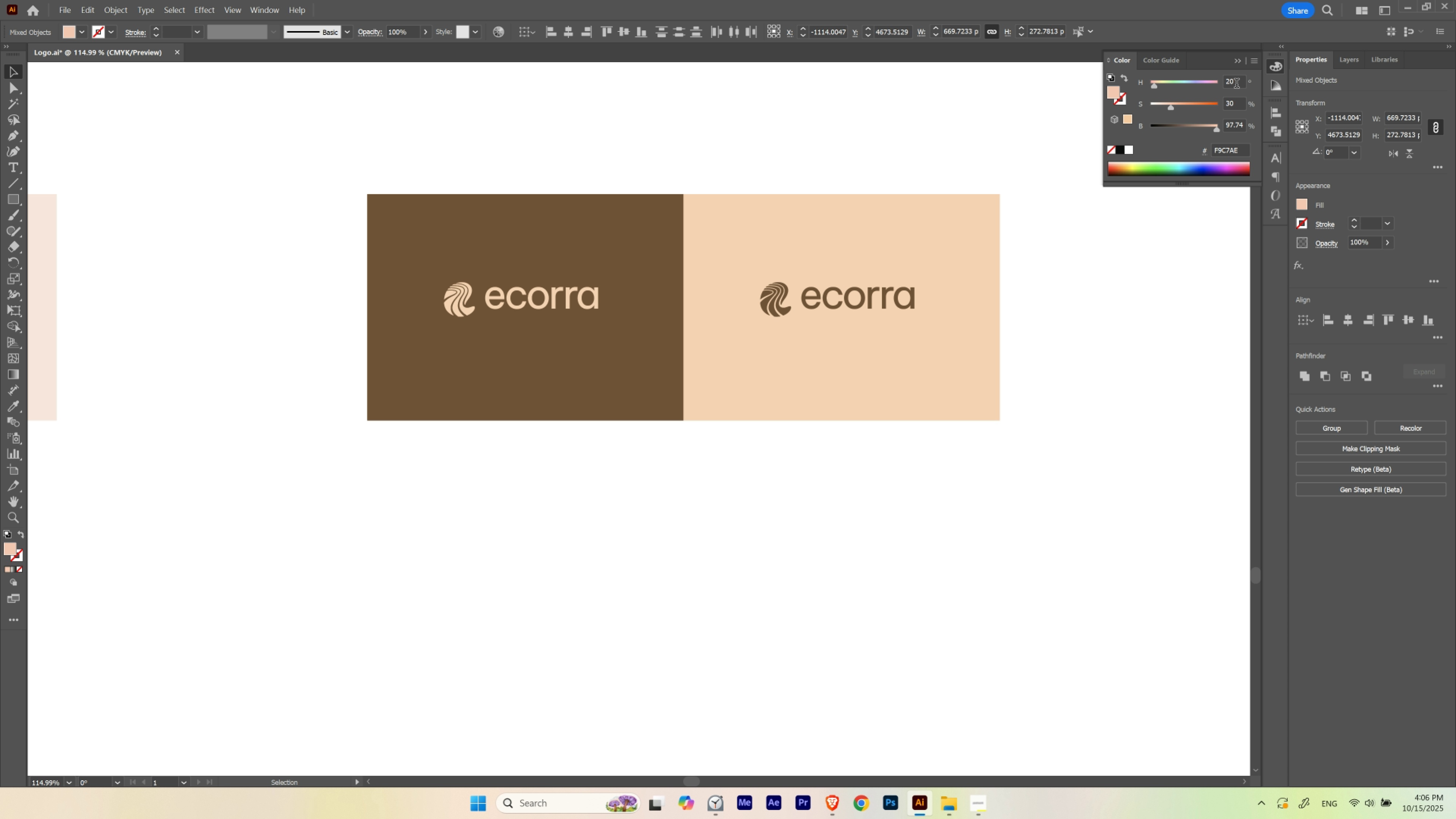 
scroll: coordinate [1237, 82], scroll_direction: up, amount: 3.0
 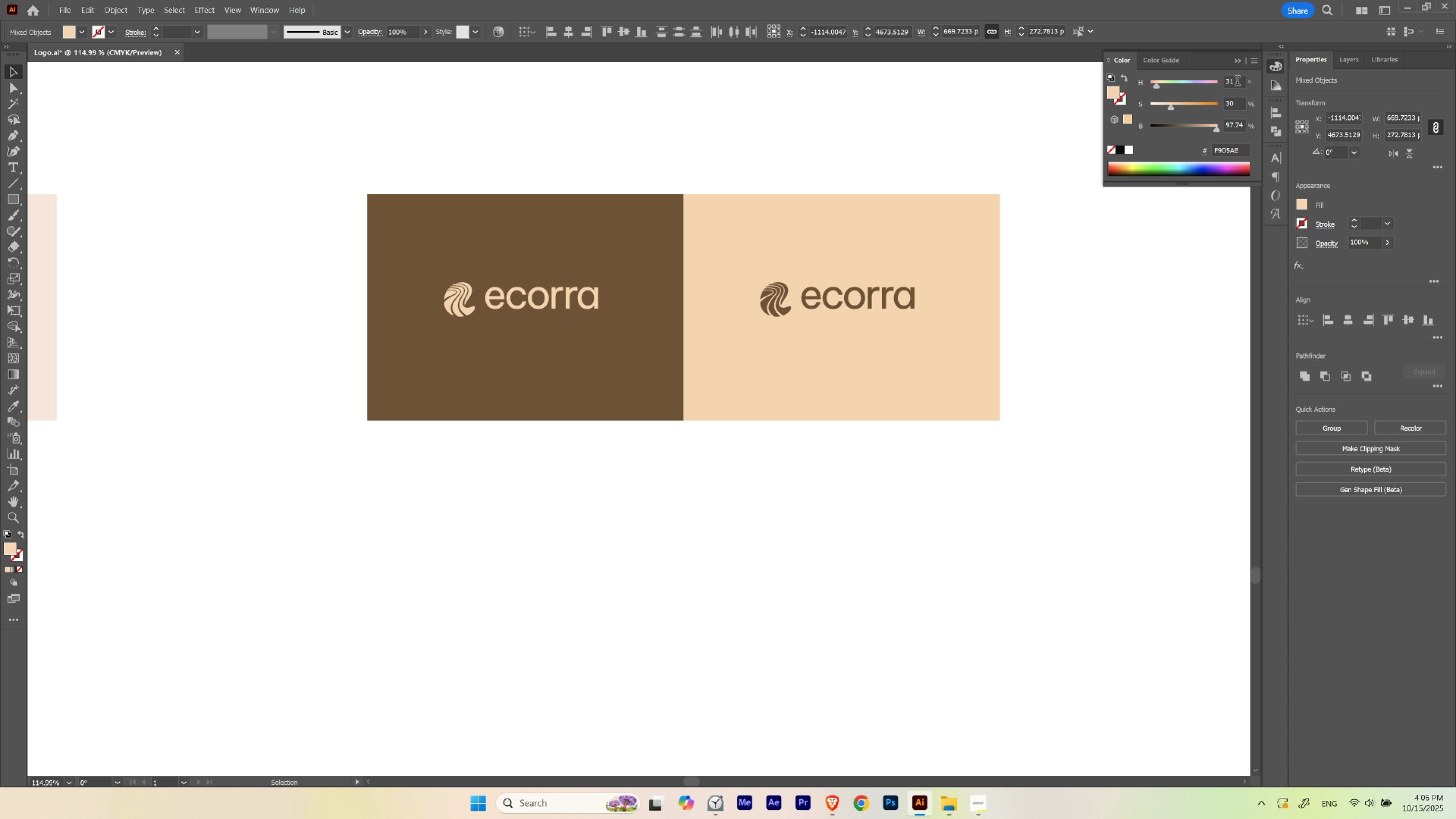 
scroll: coordinate [1237, 82], scroll_direction: none, amount: 0.0
 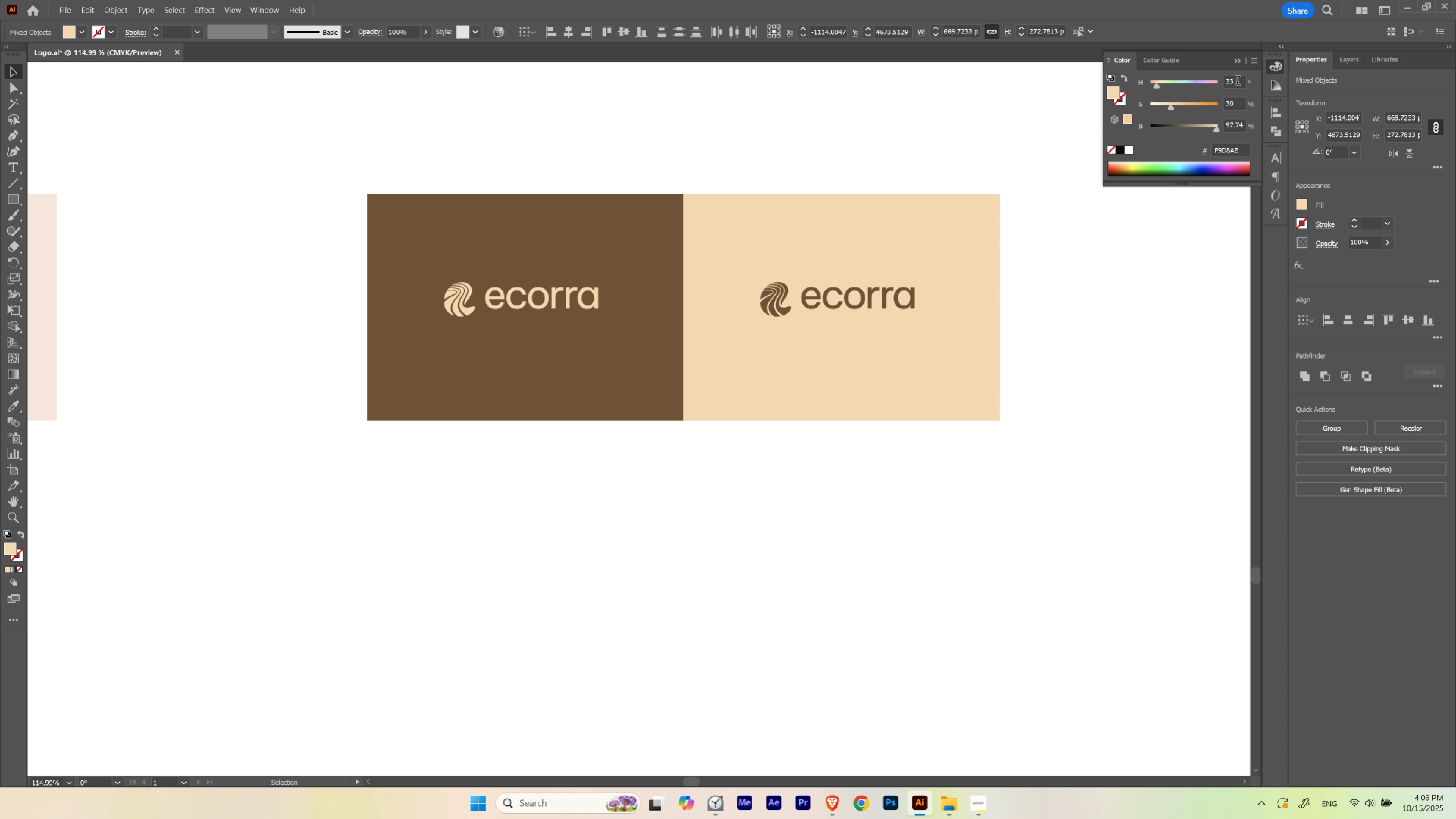 
scroll: coordinate [1237, 82], scroll_direction: up, amount: 1.0
 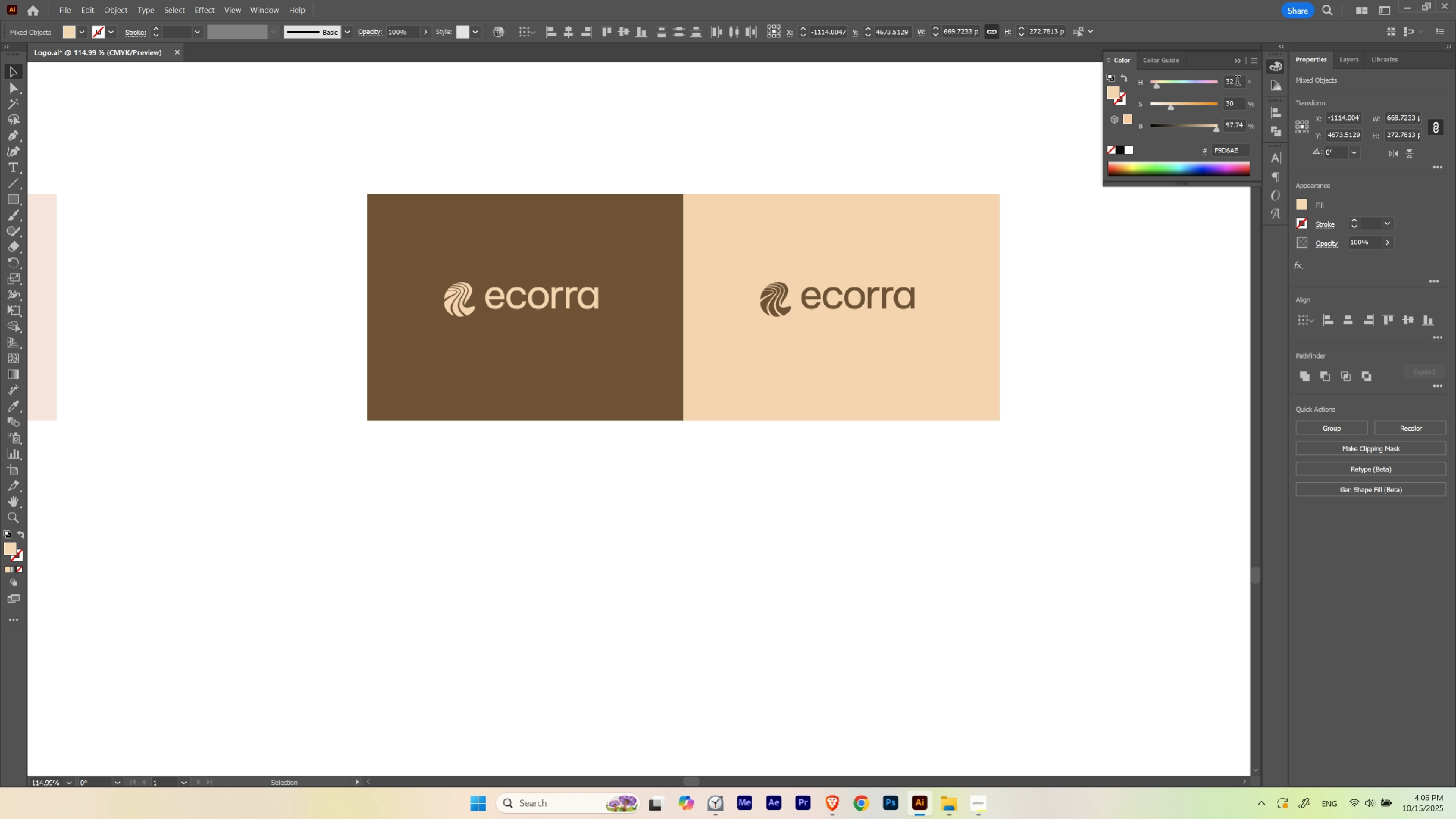 
scroll: coordinate [1237, 82], scroll_direction: none, amount: 0.0
 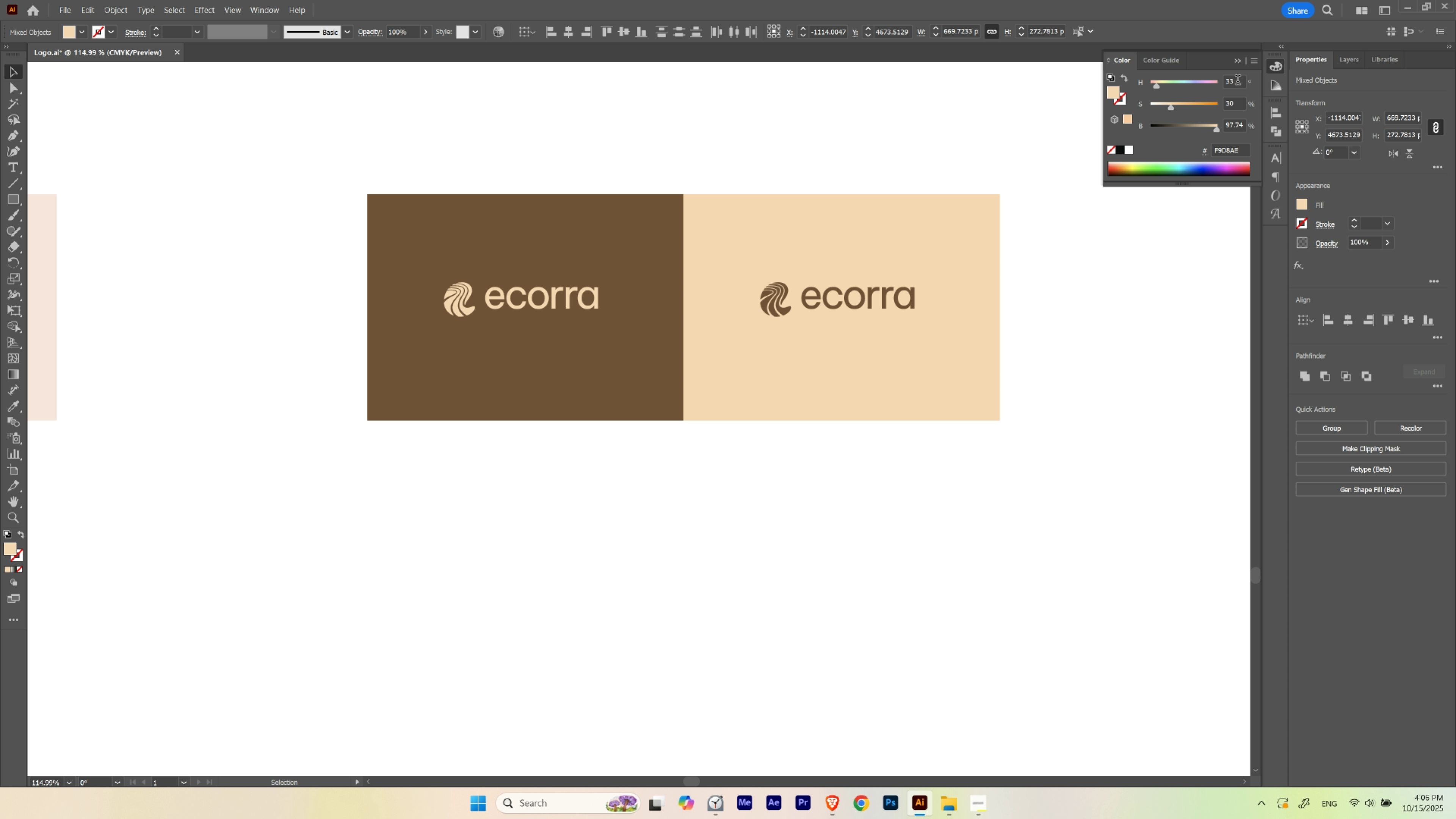 
scroll: coordinate [1237, 81], scroll_direction: up, amount: 1.0
 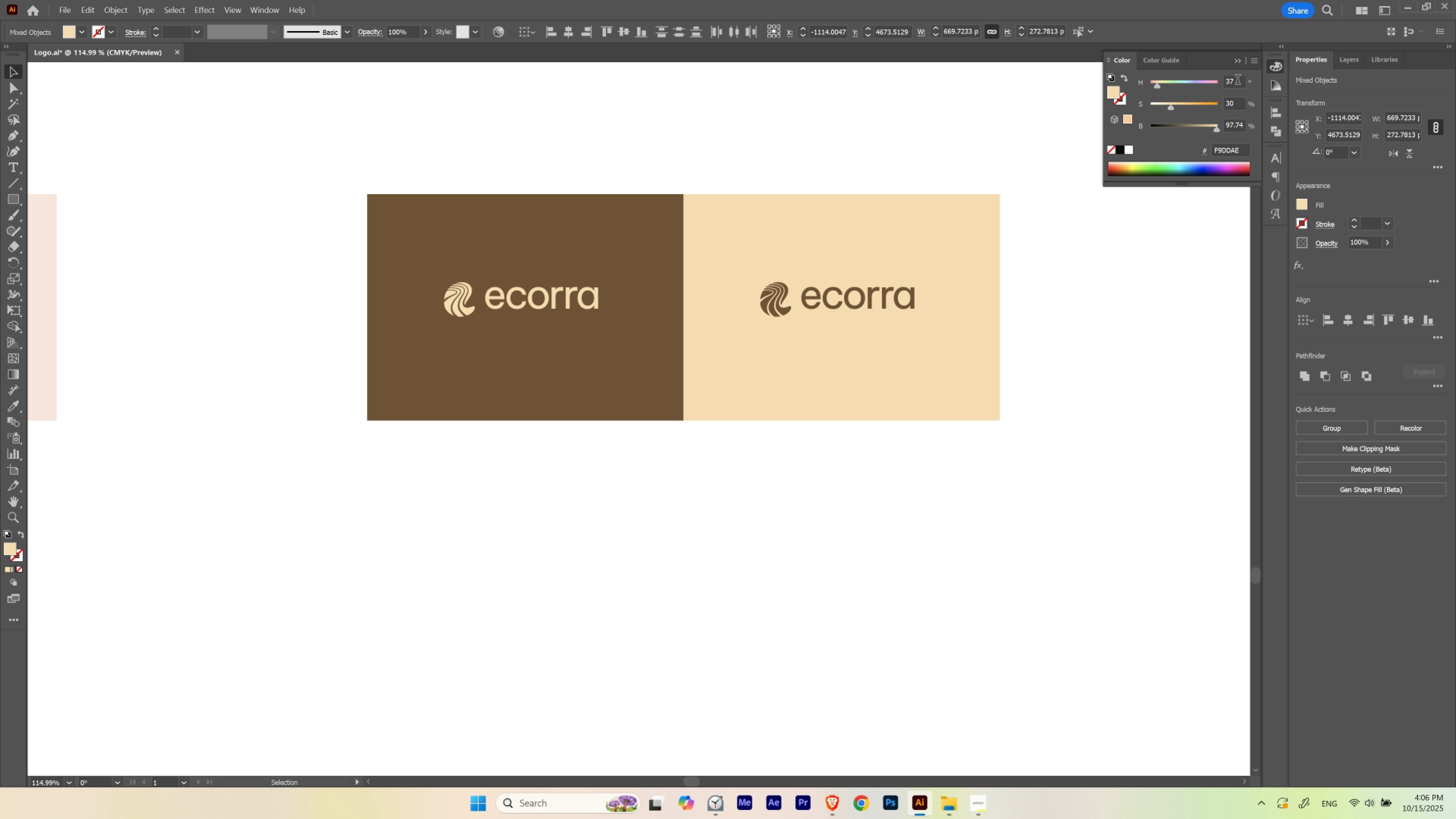 
scroll: coordinate [1238, 81], scroll_direction: down, amount: 3.0
 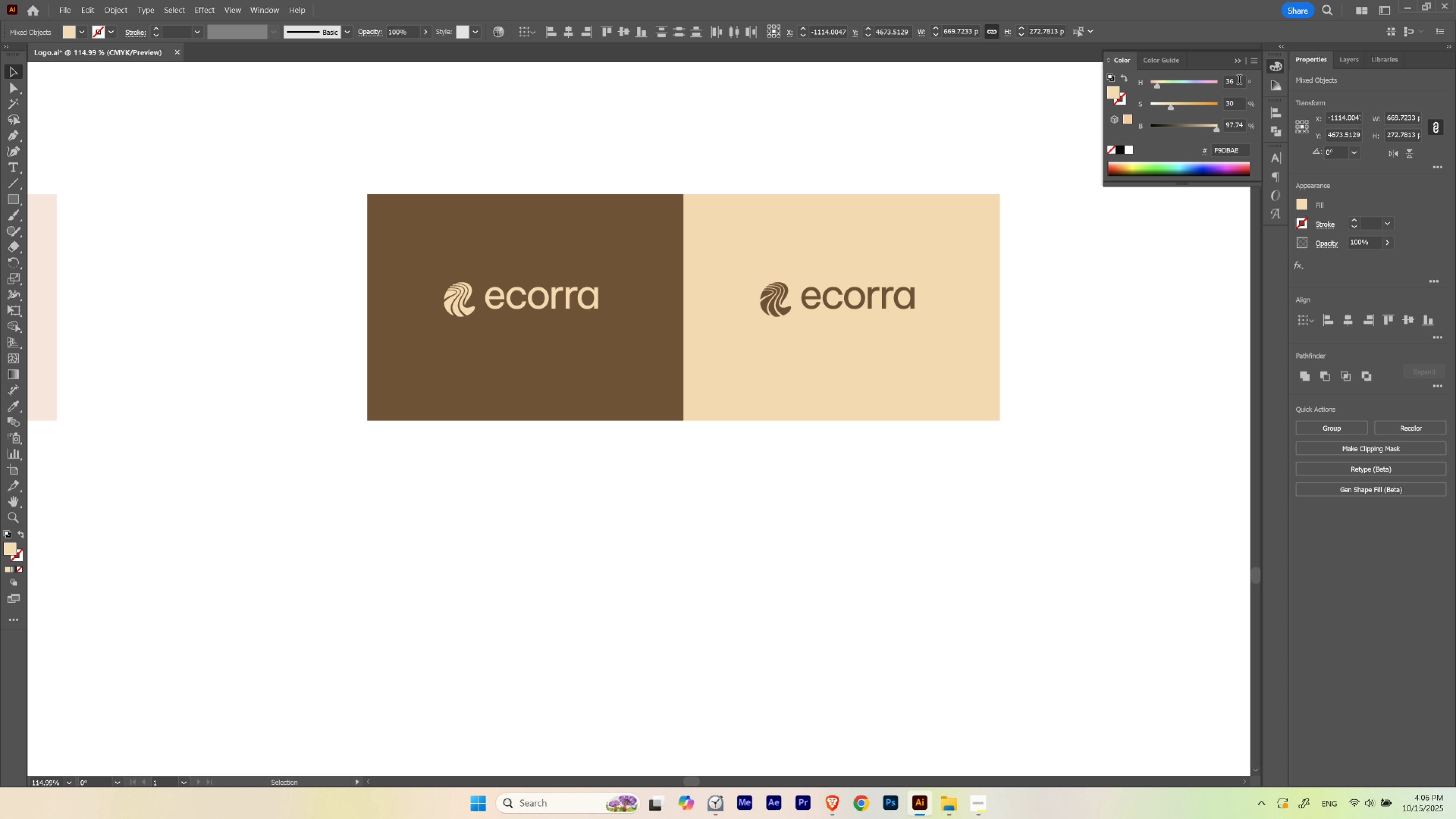 
scroll: coordinate [1239, 81], scroll_direction: none, amount: 0.0
 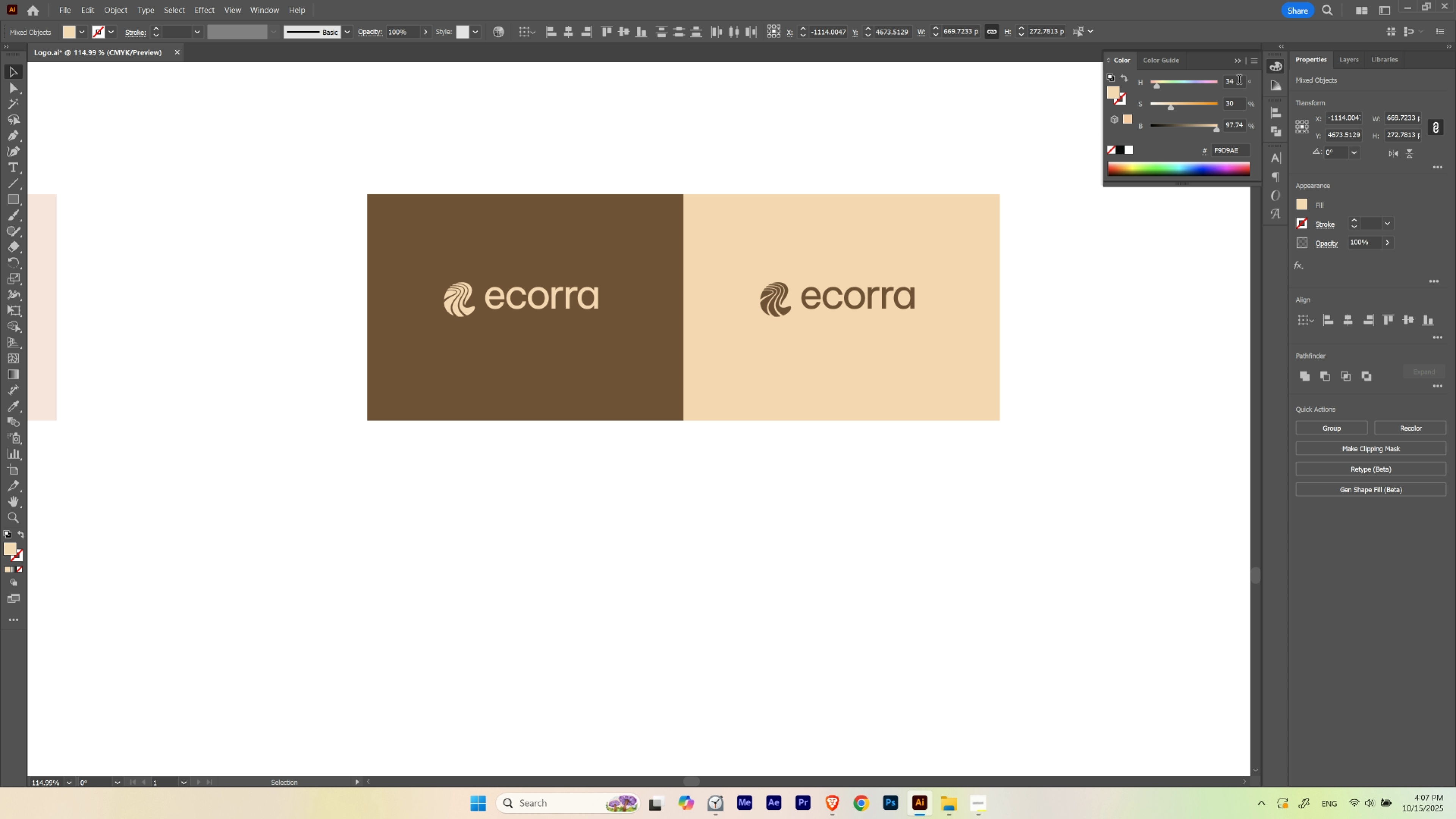 
scroll: coordinate [1239, 81], scroll_direction: up, amount: 1.0
 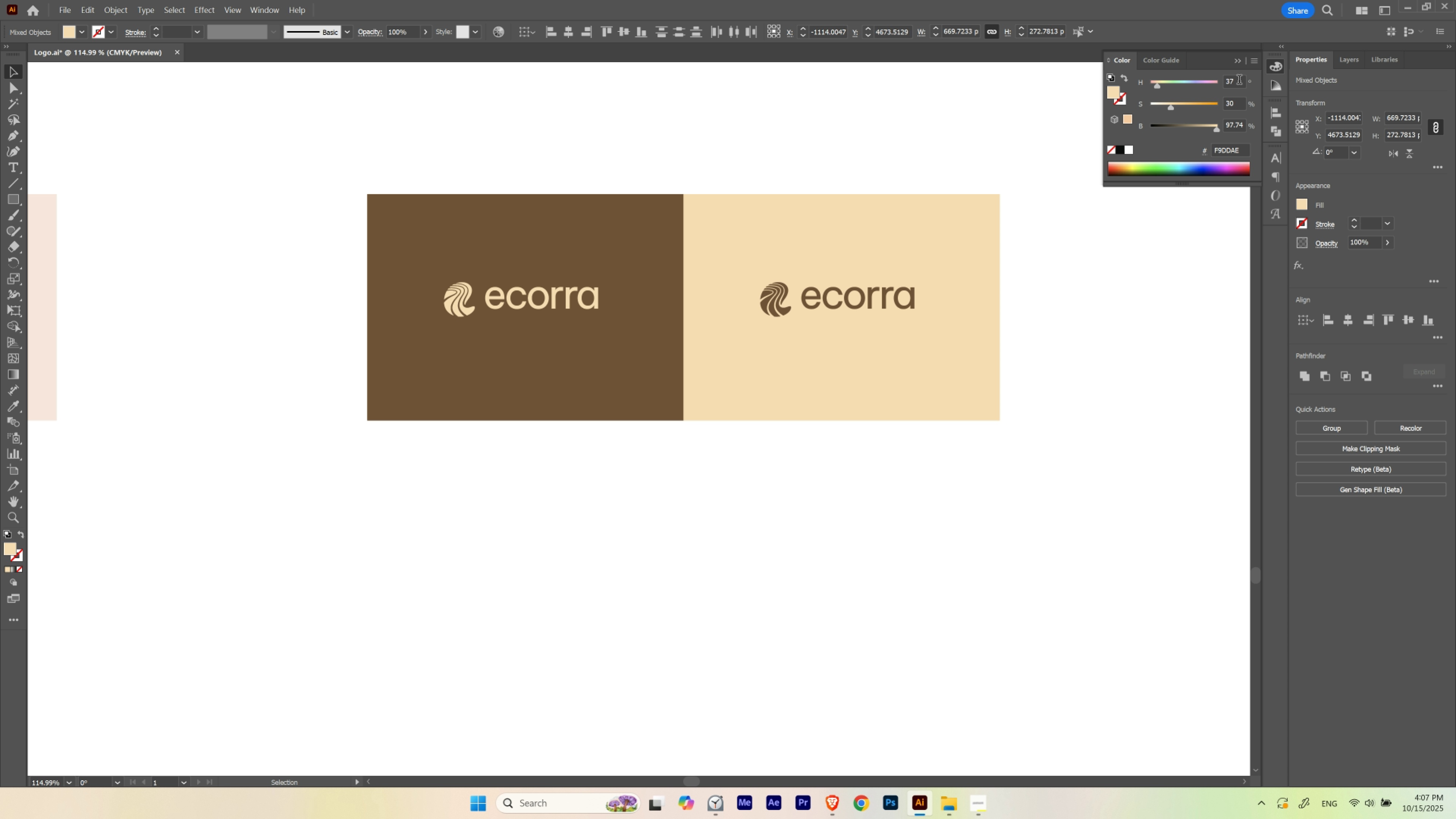 
scroll: coordinate [1239, 81], scroll_direction: down, amount: 1.0
 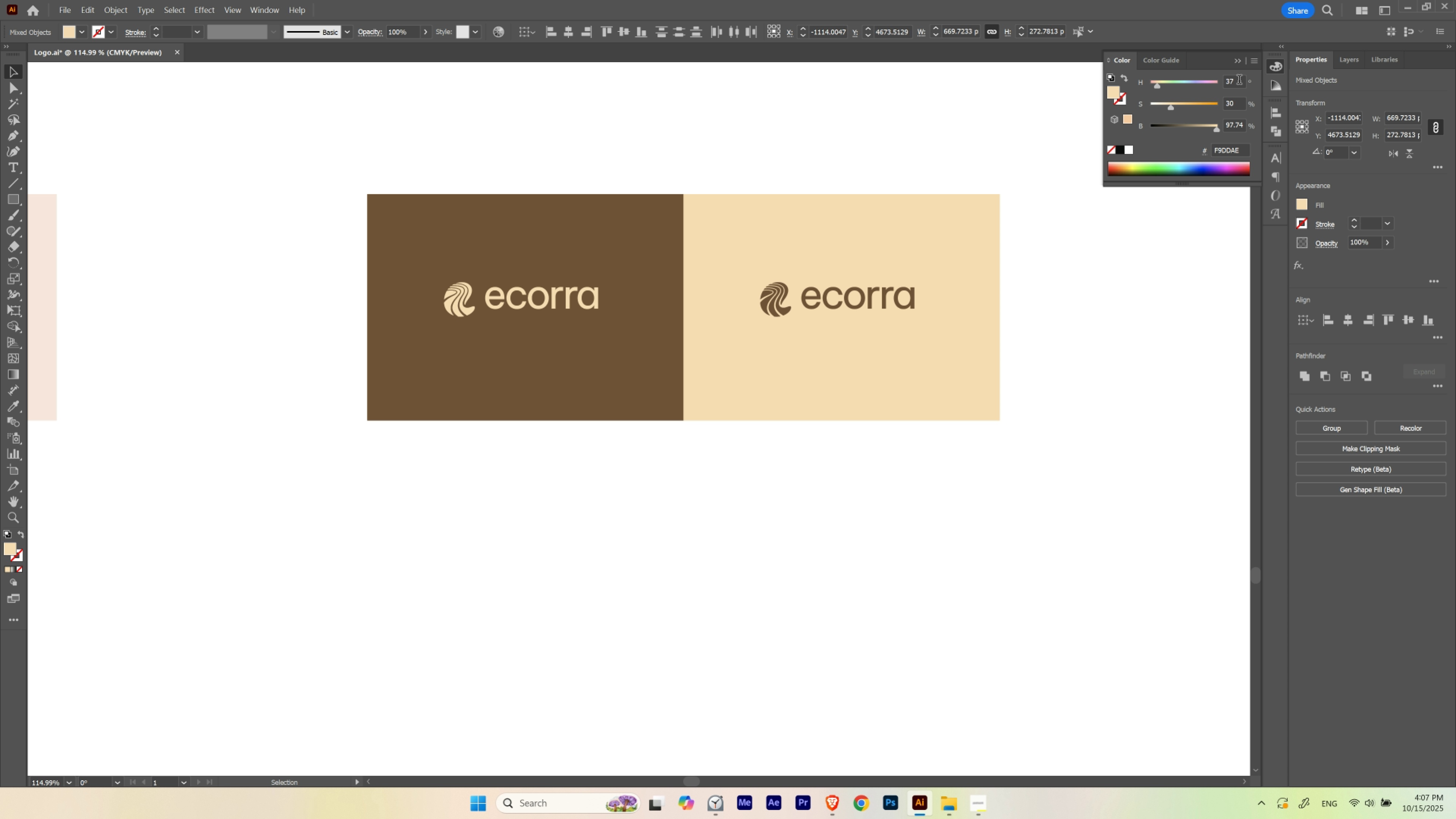 
scroll: coordinate [1239, 81], scroll_direction: up, amount: 1.0
 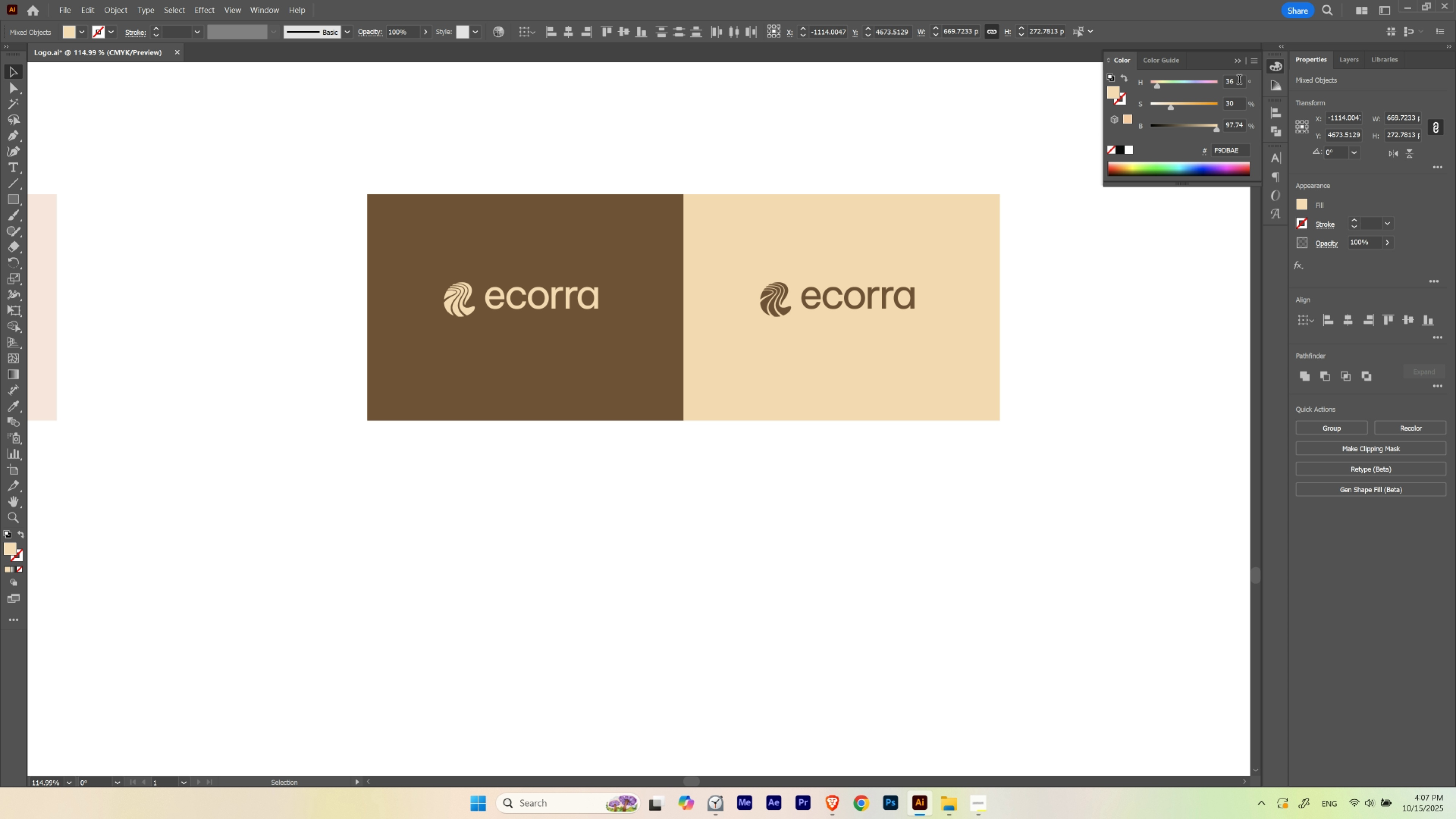 
scroll: coordinate [1238, 102], scroll_direction: down, amount: 19.0
 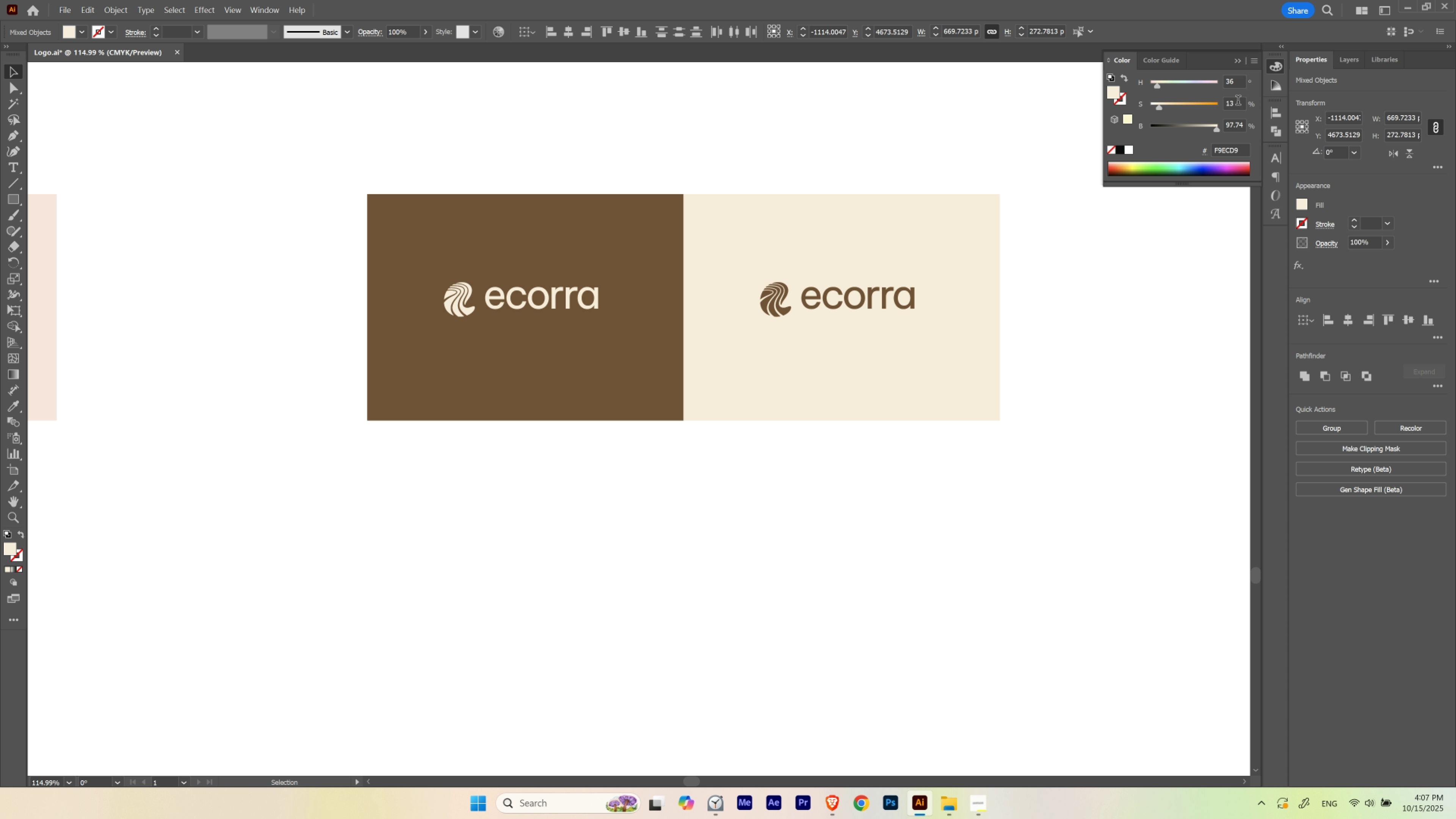 
scroll: coordinate [1238, 100], scroll_direction: up, amount: 7.0
 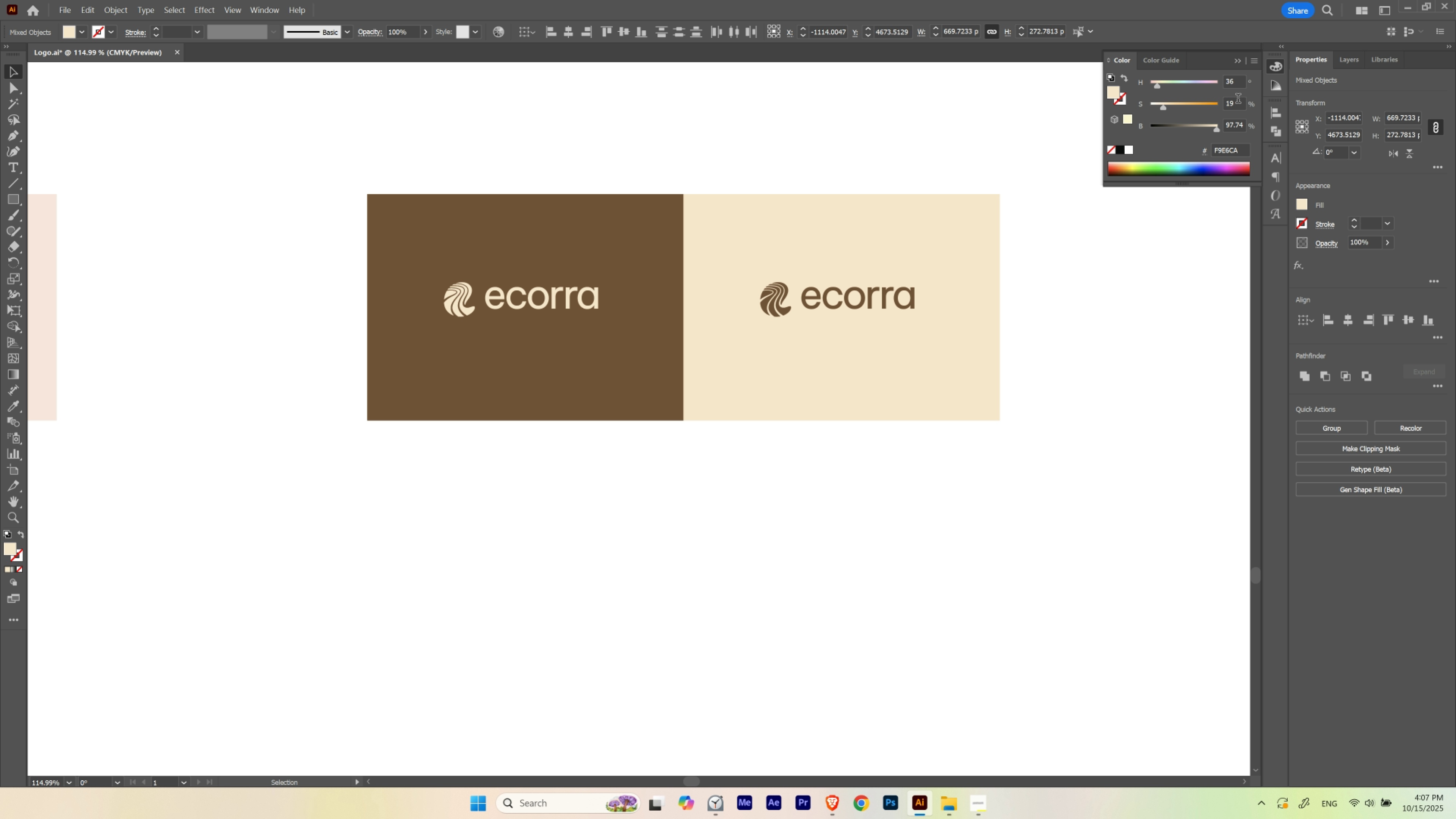 
scroll: coordinate [1238, 100], scroll_direction: down, amount: 2.0
 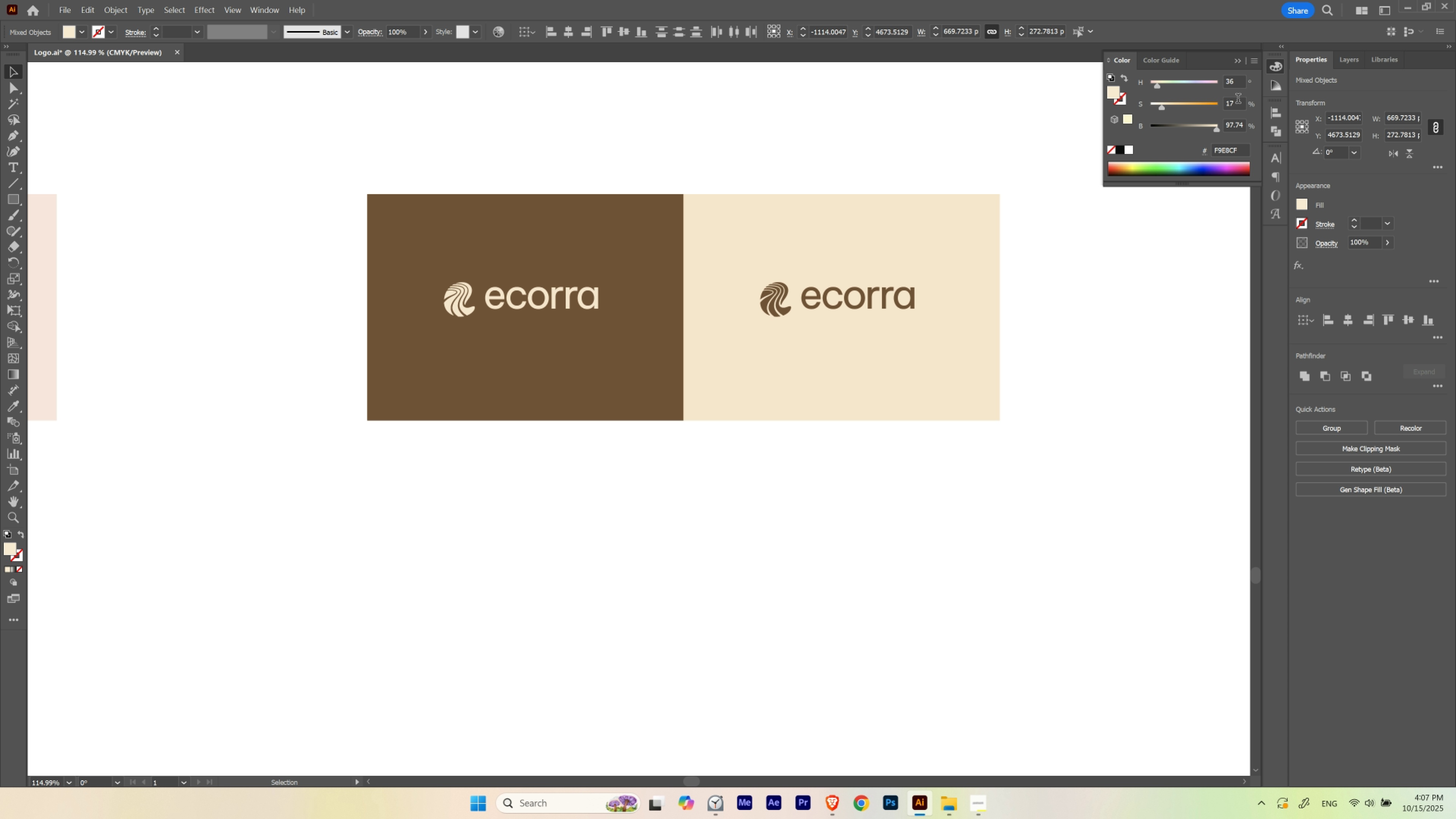 
scroll: coordinate [1238, 100], scroll_direction: none, amount: 0.0
 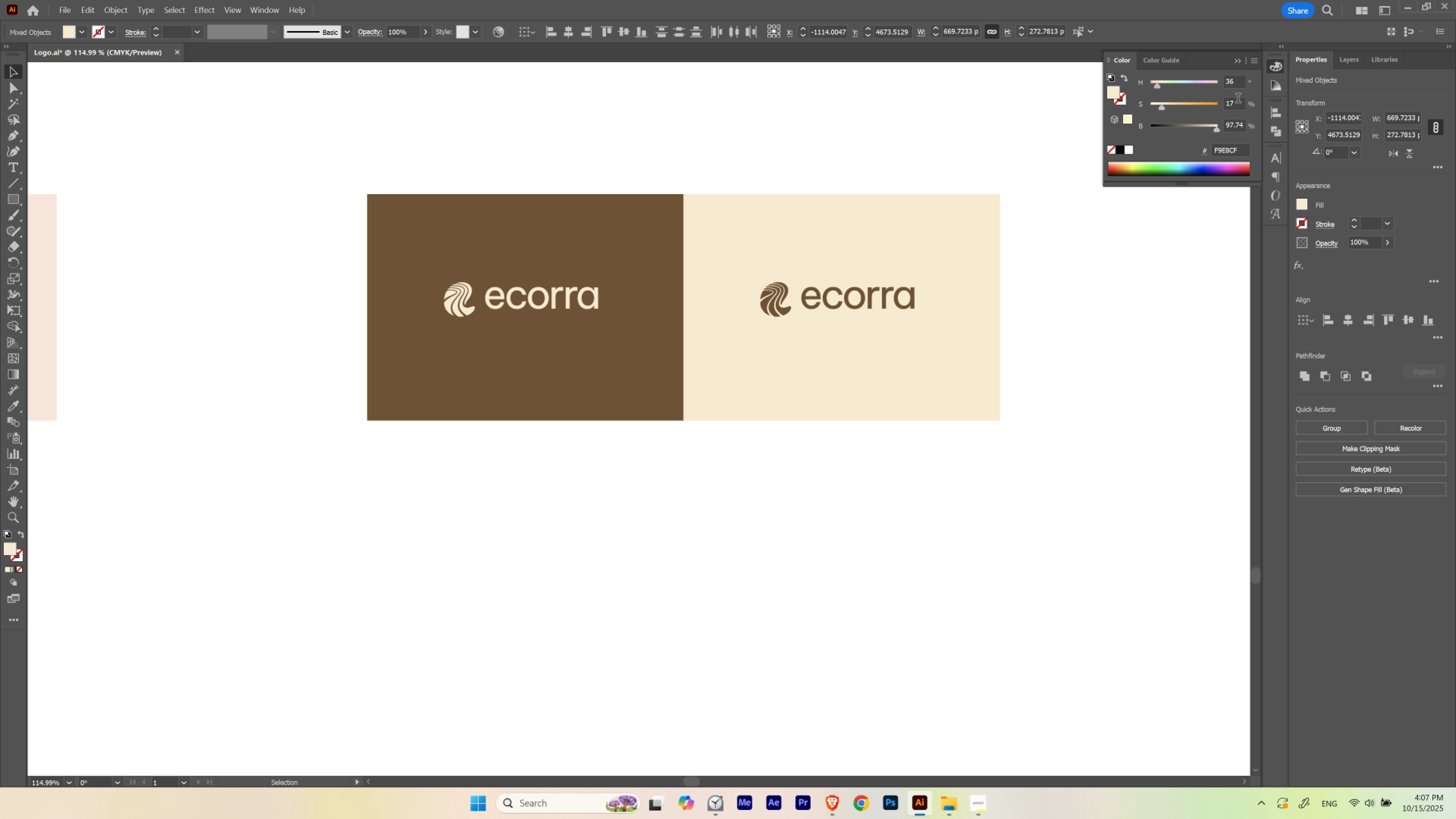 
scroll: coordinate [1238, 99], scroll_direction: down, amount: 1.0
 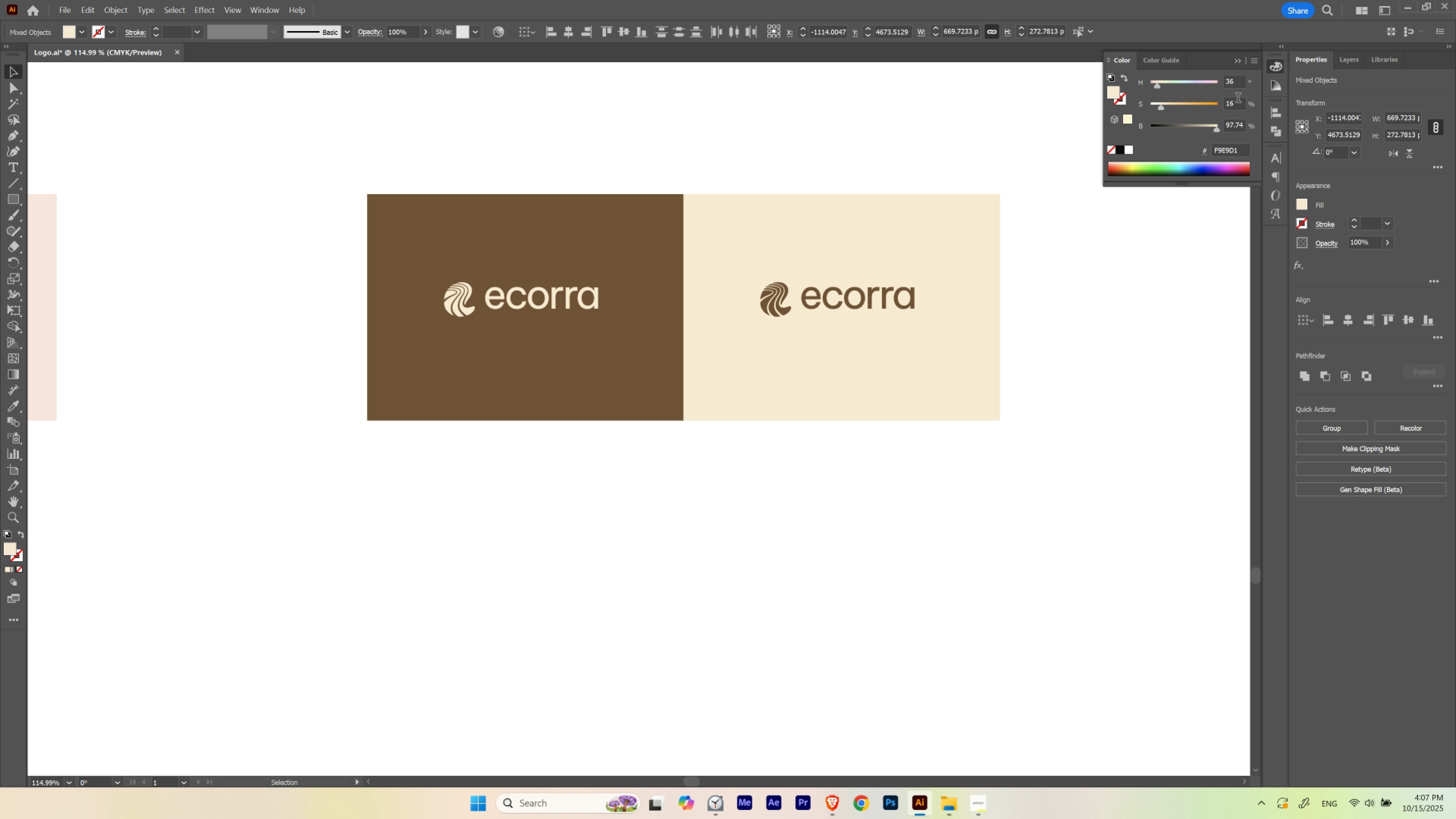 
scroll: coordinate [1238, 99], scroll_direction: up, amount: 1.0
 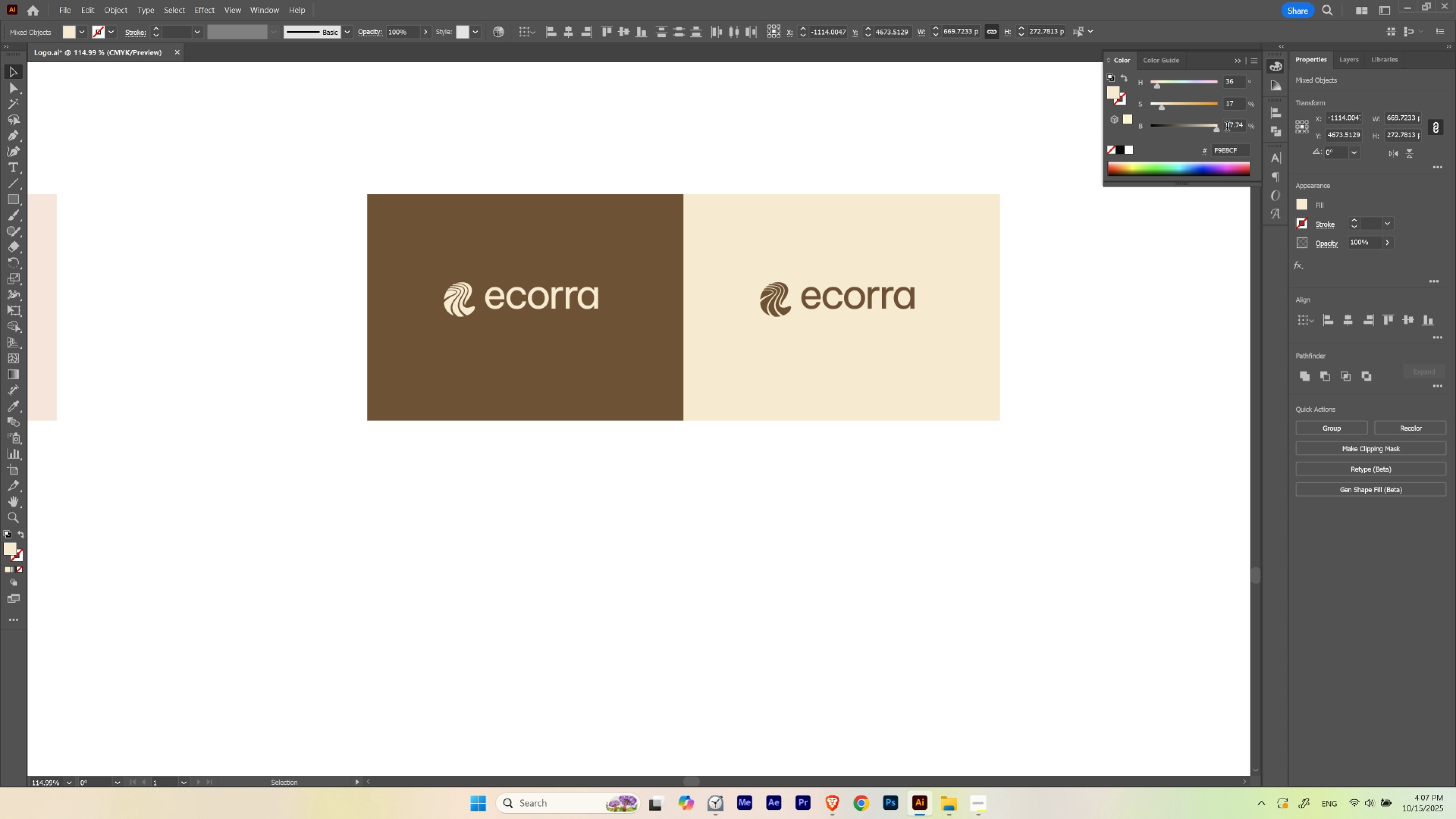 
scroll: coordinate [1227, 127], scroll_direction: down, amount: 1.0
 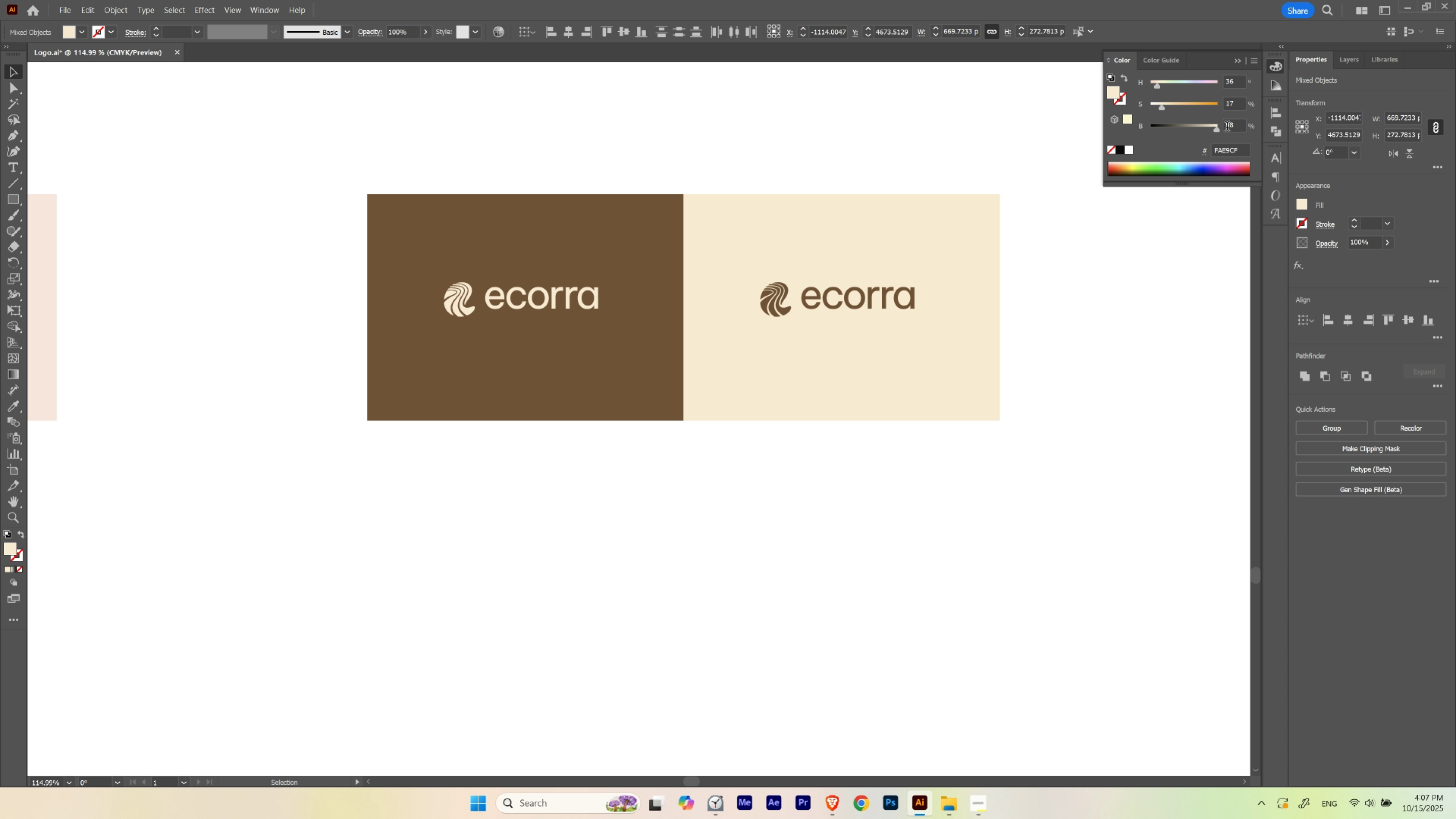 
scroll: coordinate [1227, 127], scroll_direction: up, amount: 1.0
 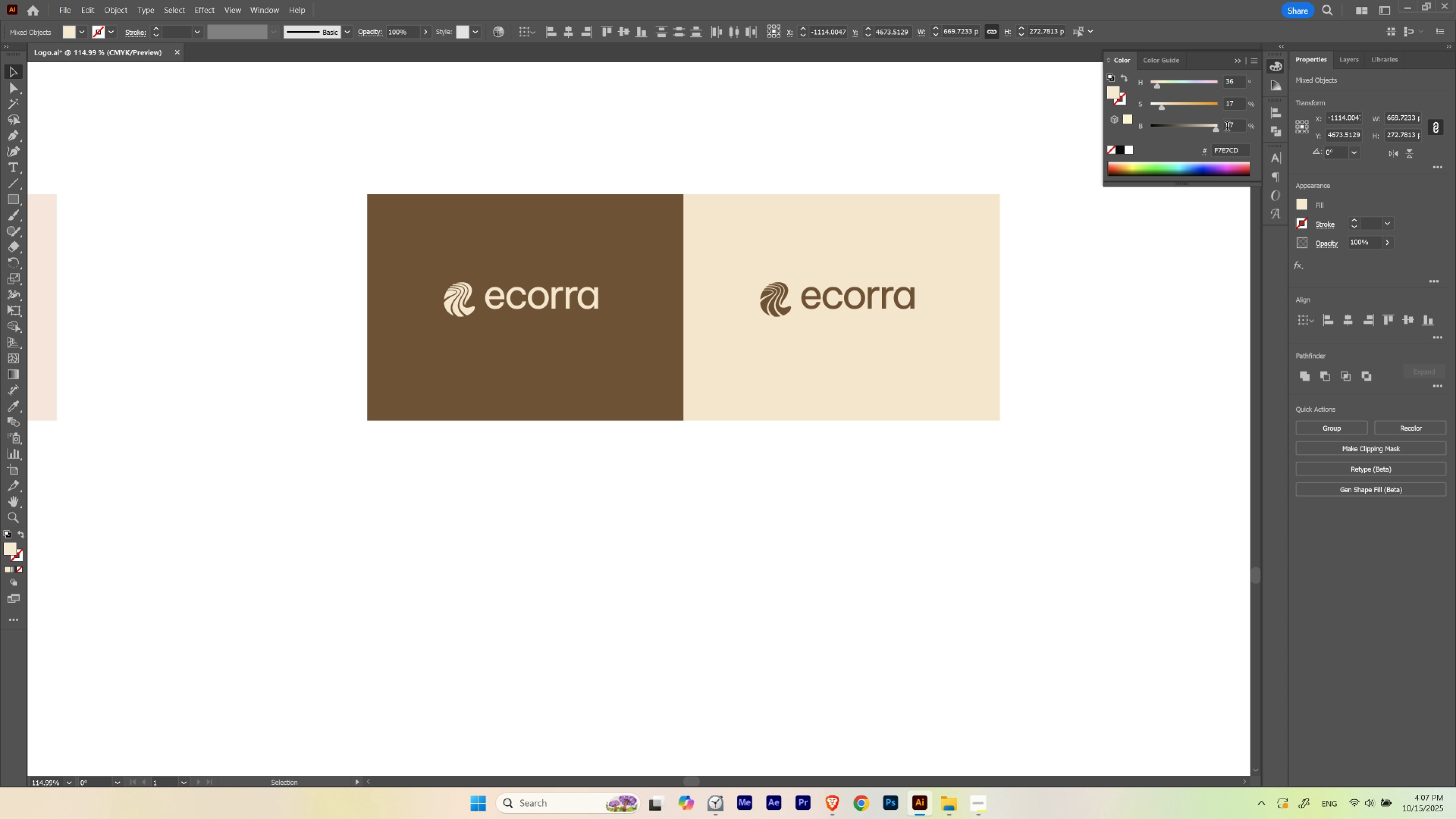 
scroll: coordinate [1227, 127], scroll_direction: down, amount: 1.0
 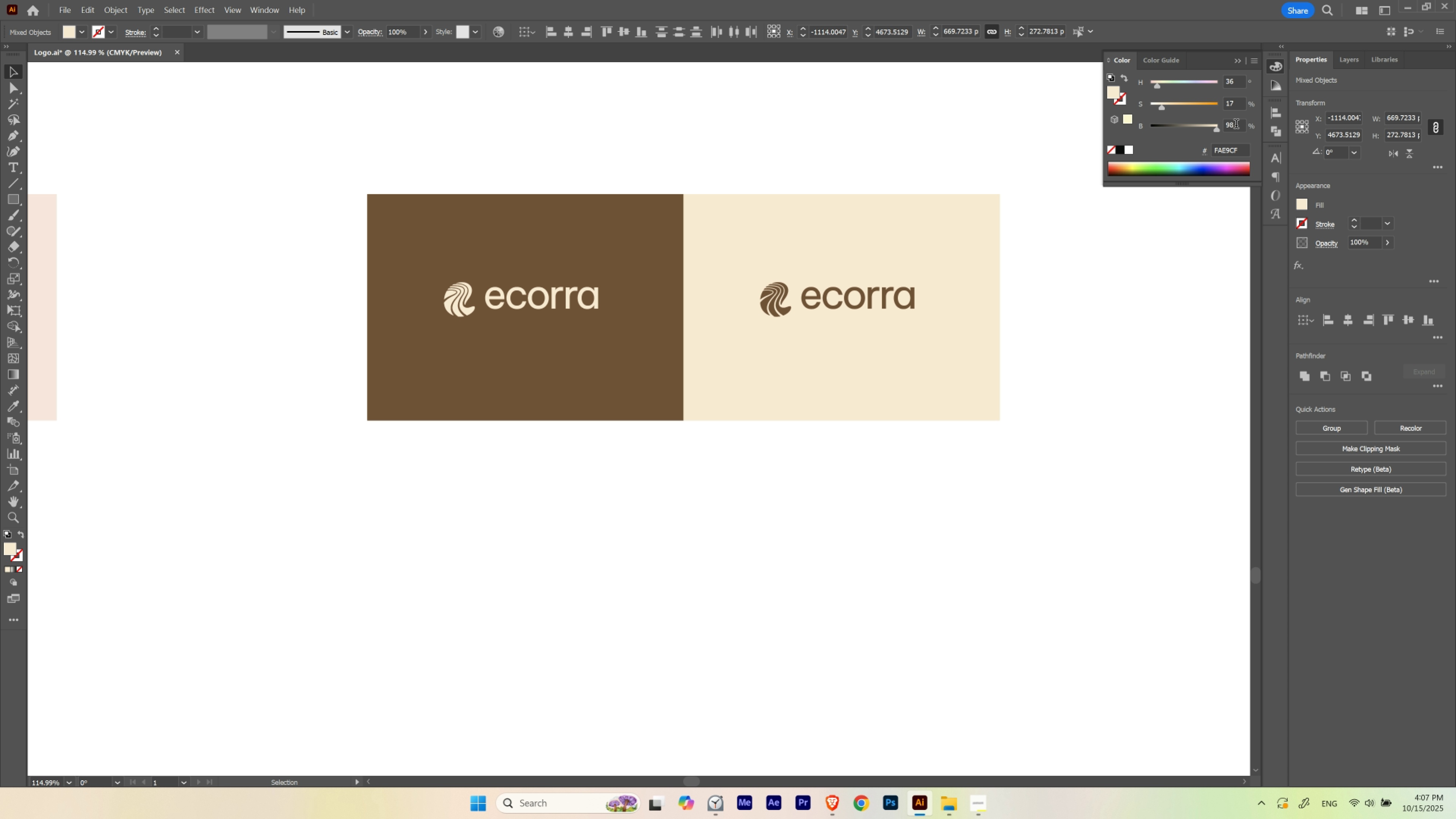 
scroll: coordinate [1236, 125], scroll_direction: up, amount: 1.0
 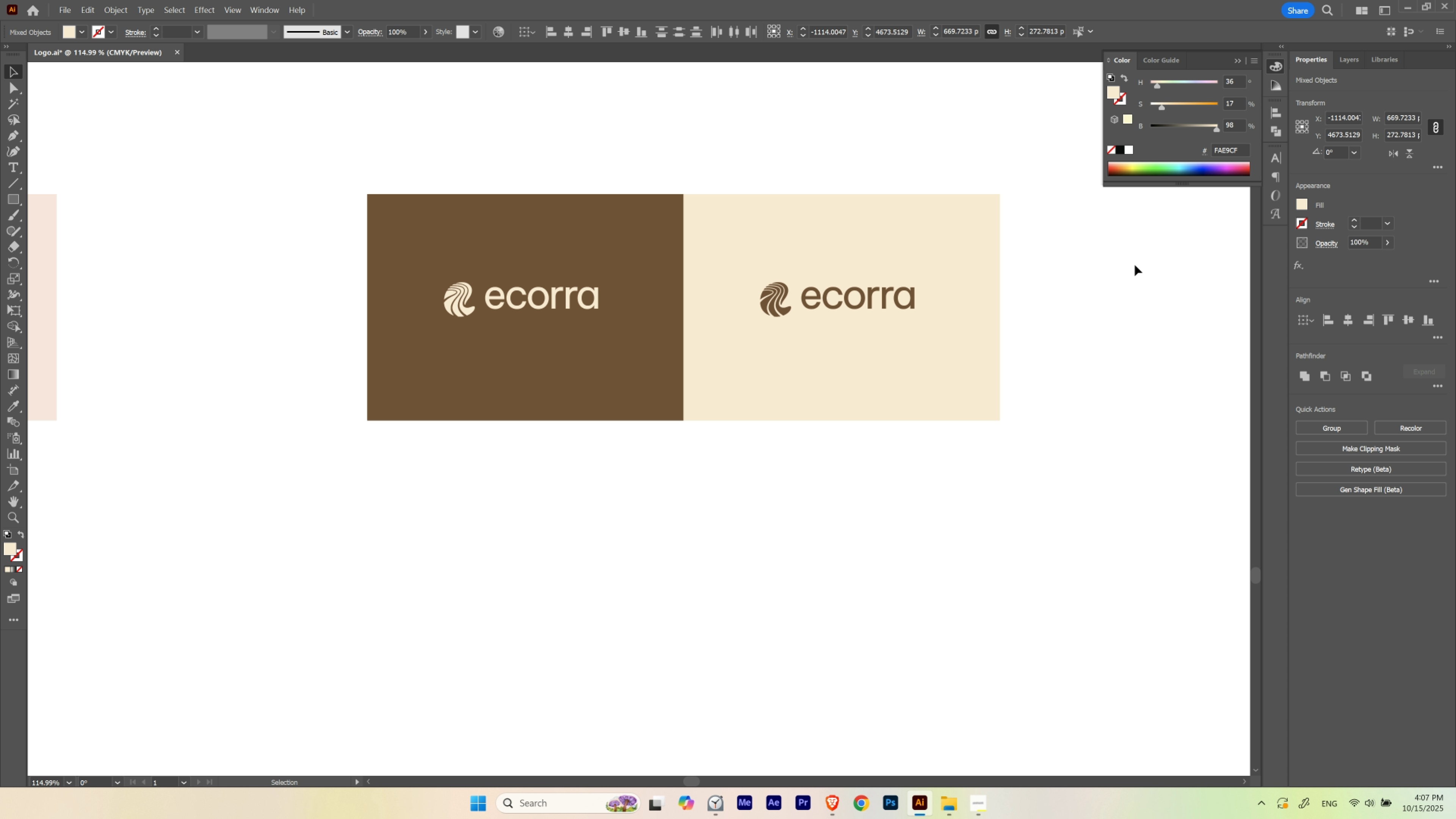 
left_click([1134, 264])
 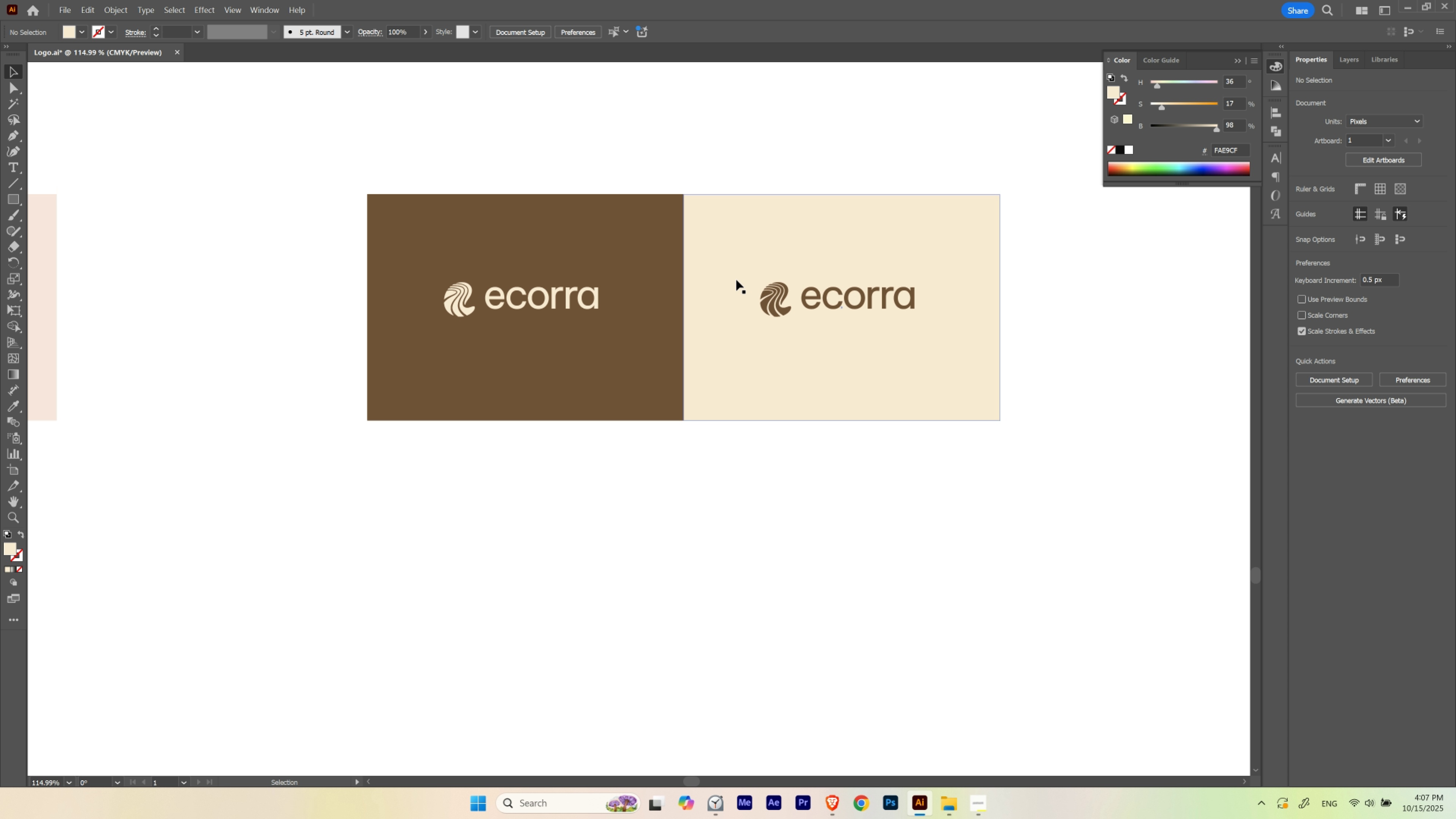 
hold_key(key=ControlLeft, duration=0.46)
 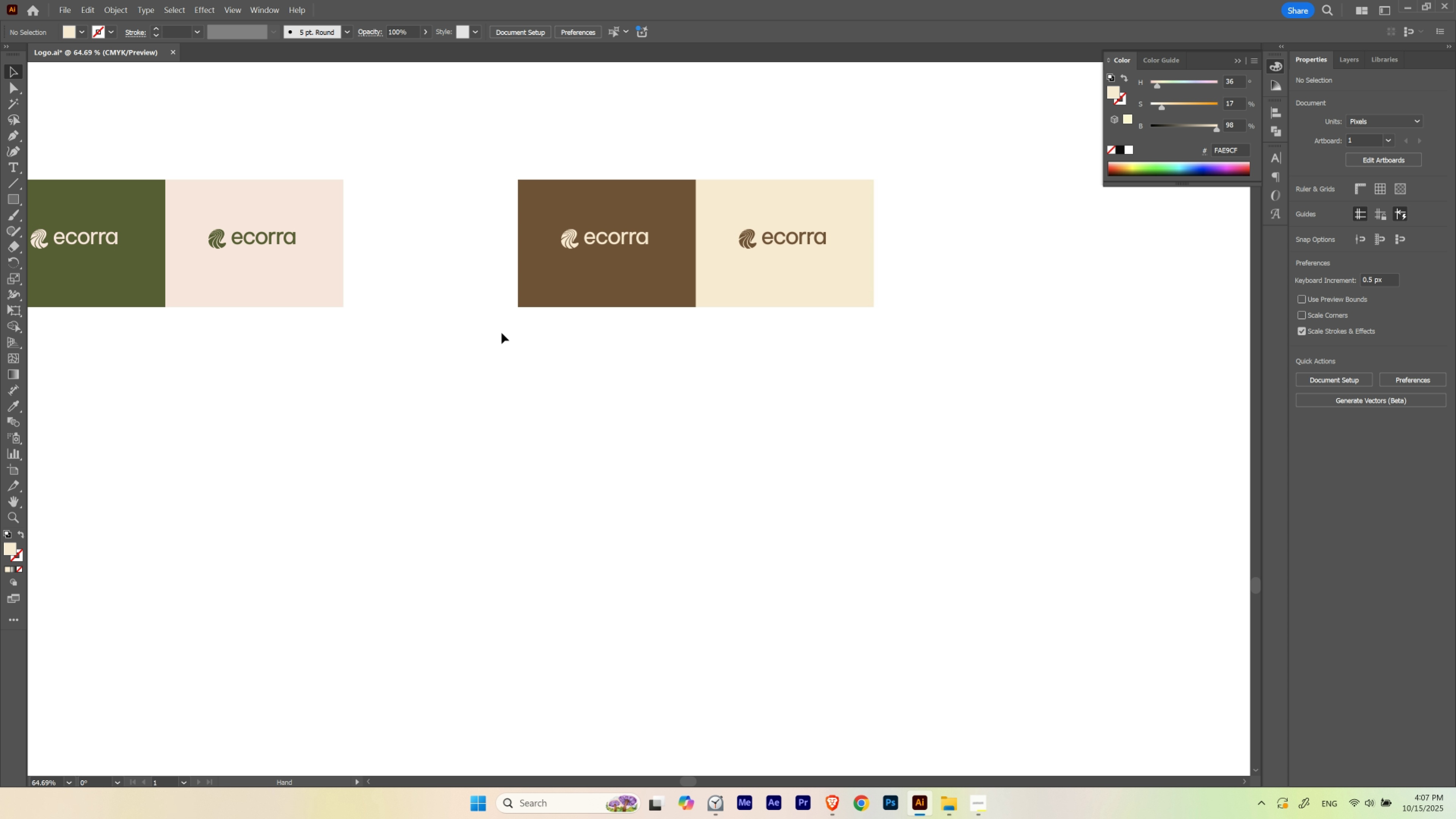 
hold_key(key=Space, duration=1.02)
 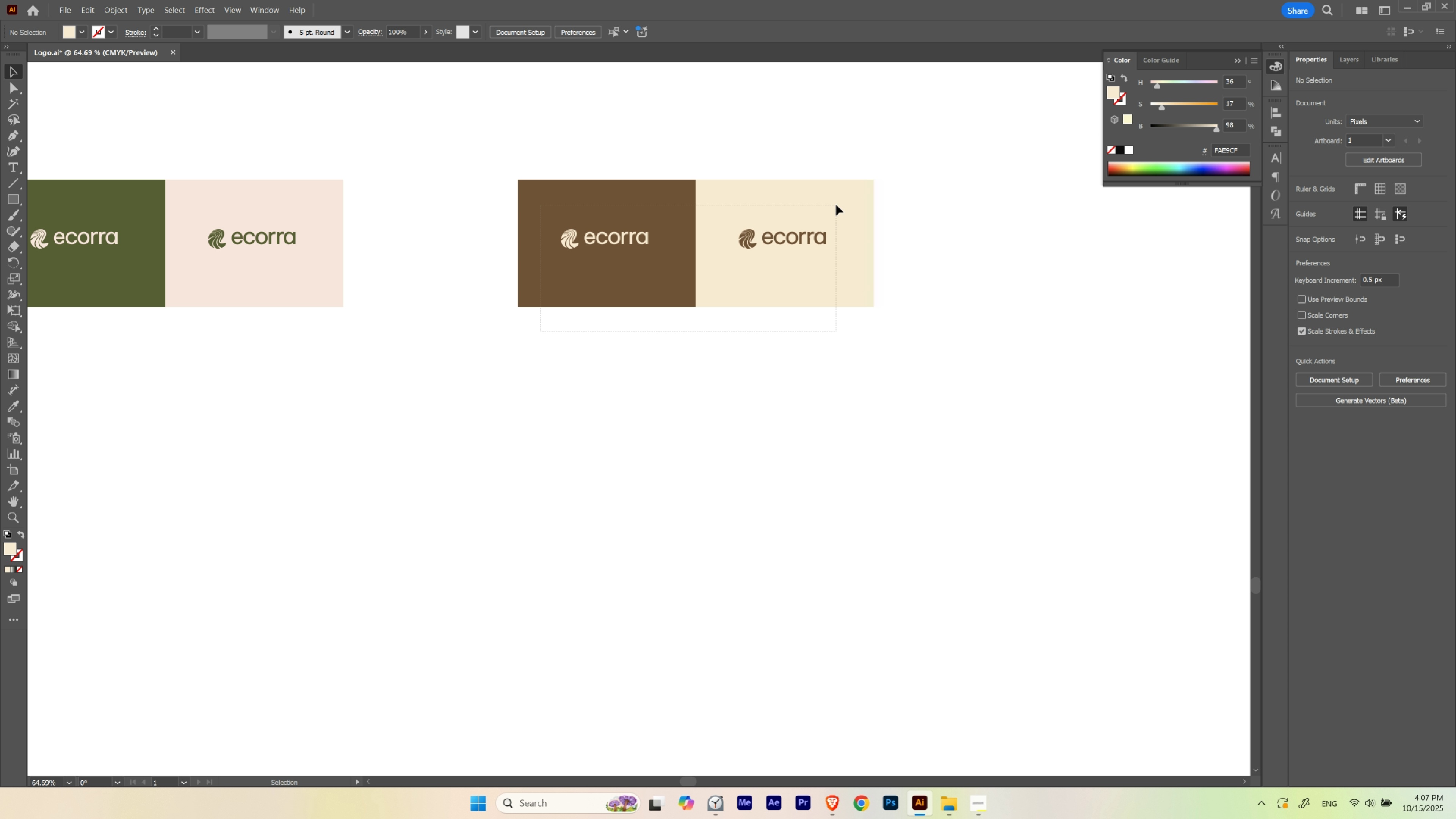 
left_click_drag(start_coordinate=[741, 229], to_coordinate=[678, 252])
 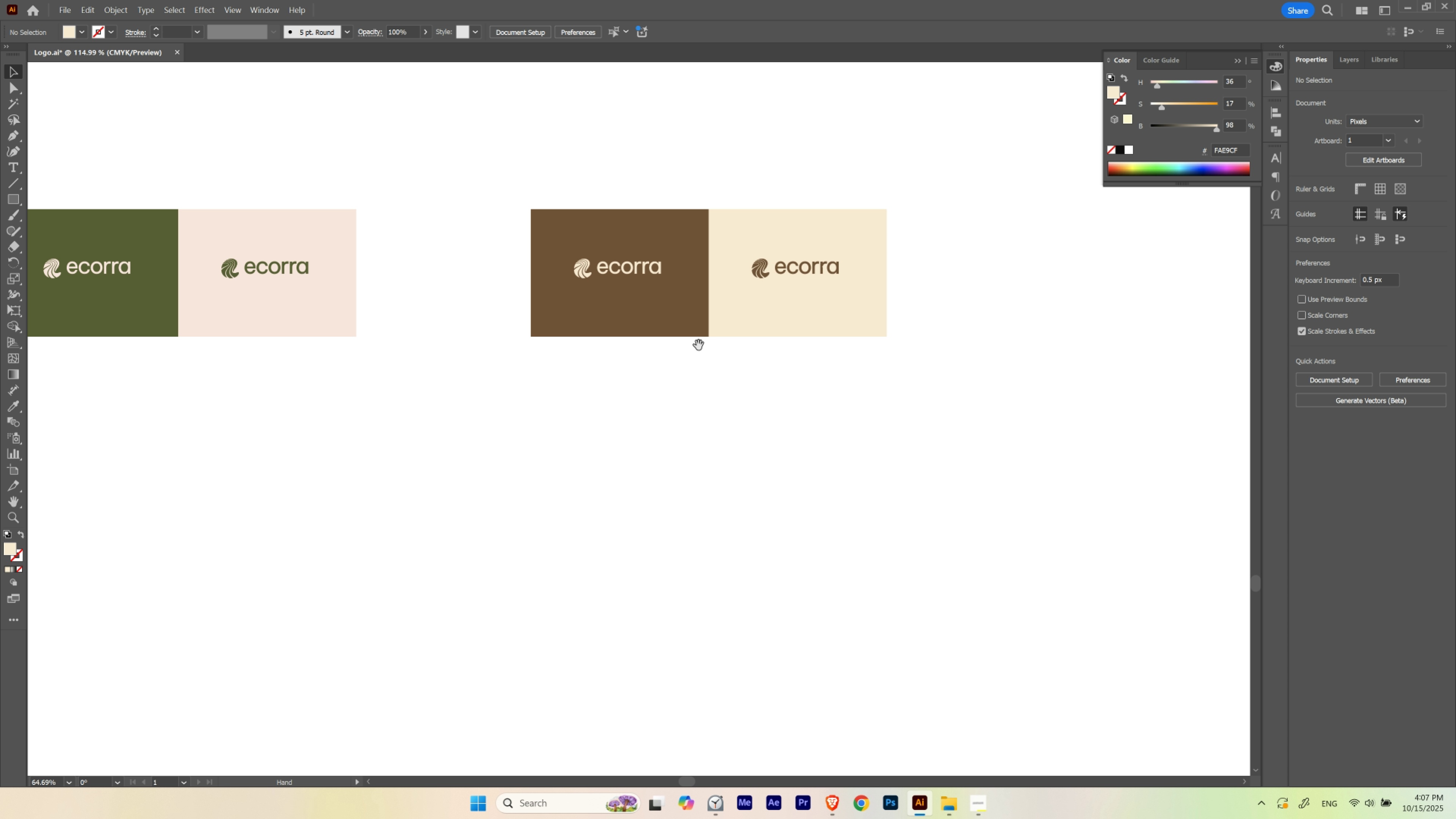 
left_click_drag(start_coordinate=[699, 346], to_coordinate=[686, 316])
 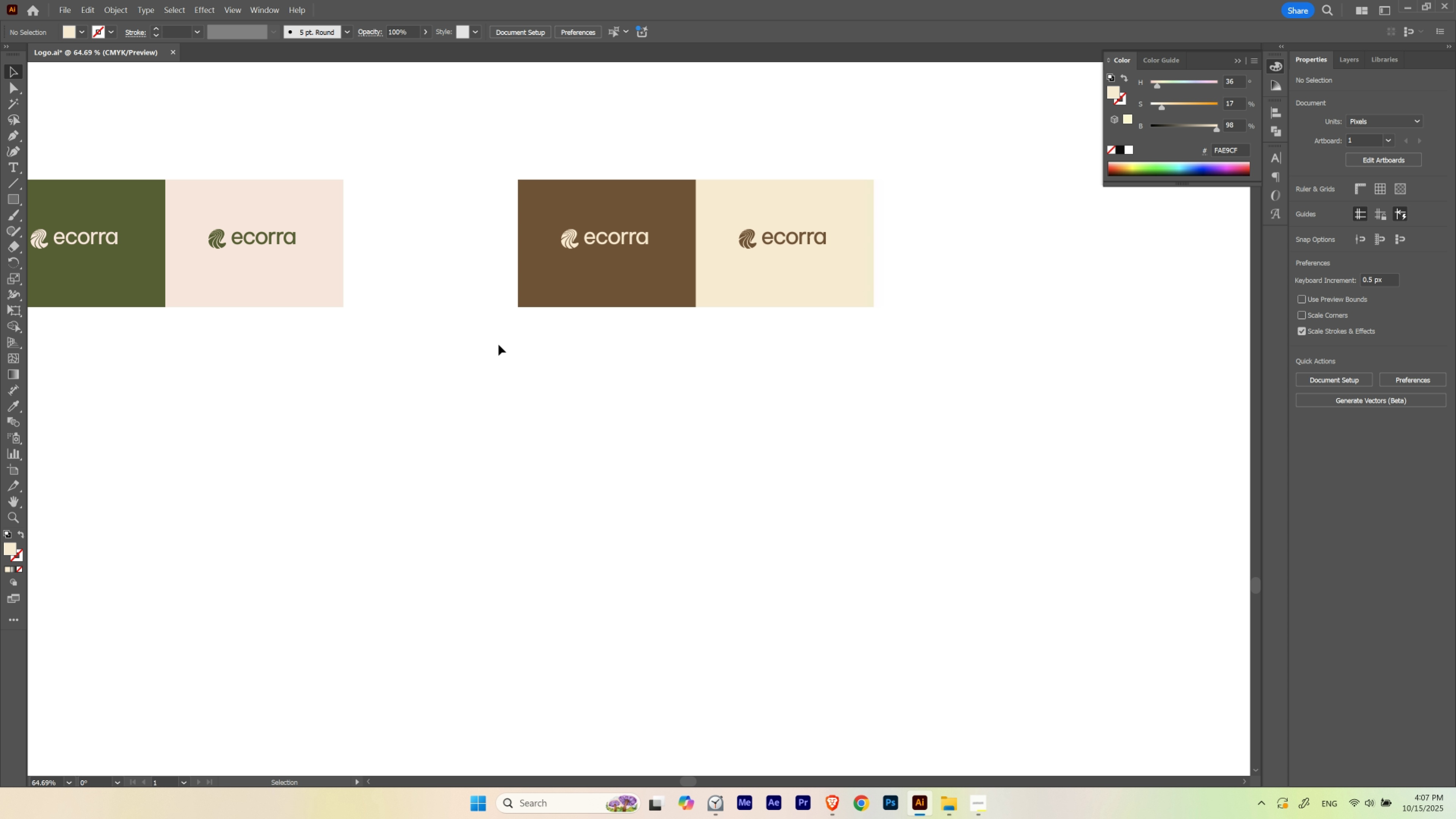 
left_click_drag(start_coordinate=[541, 332], to_coordinate=[847, 189])
 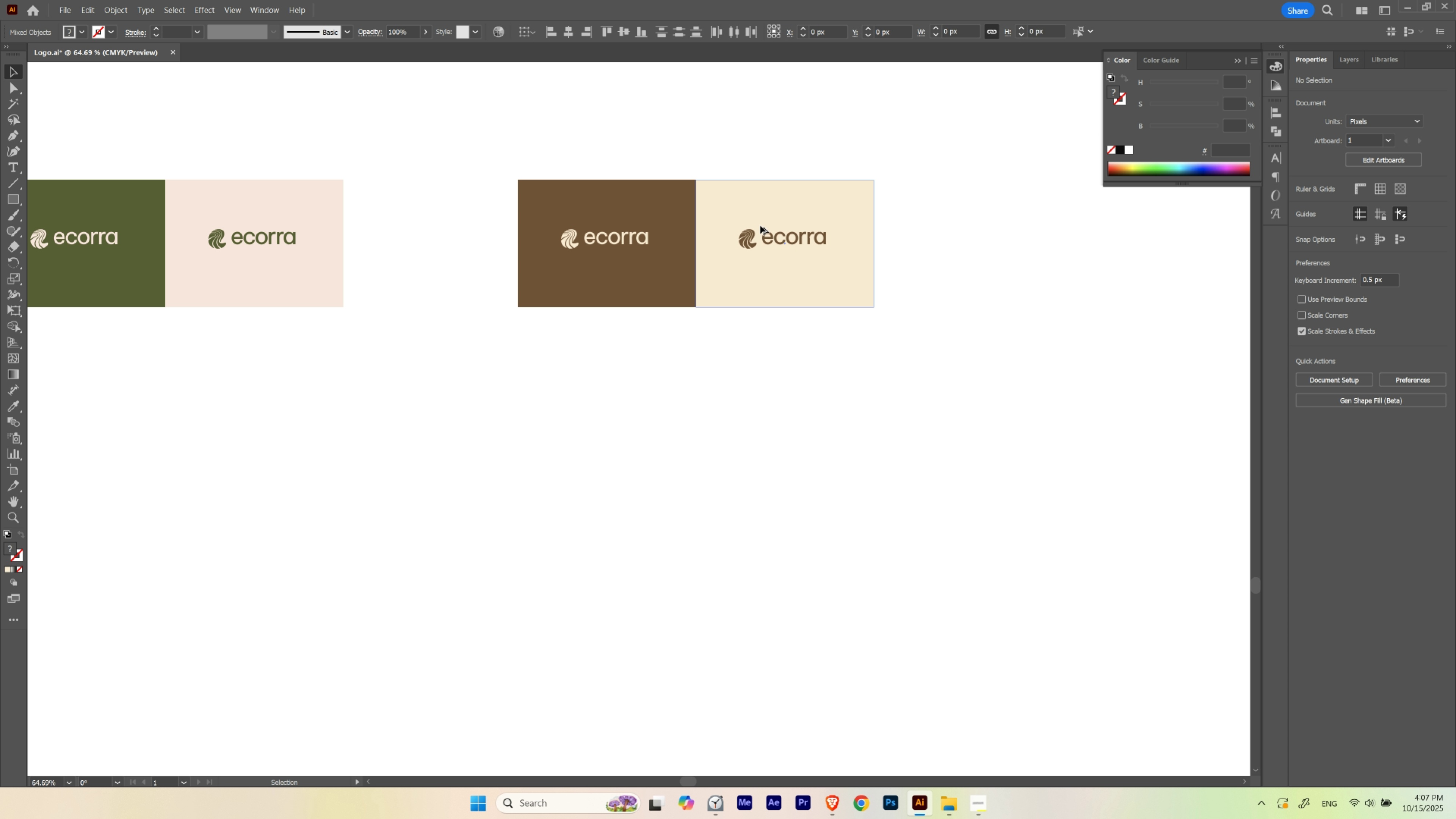 
hold_key(key=AltLeft, duration=0.88)
left_click_drag(start_coordinate=[757, 213], to_coordinate=[750, 497])
 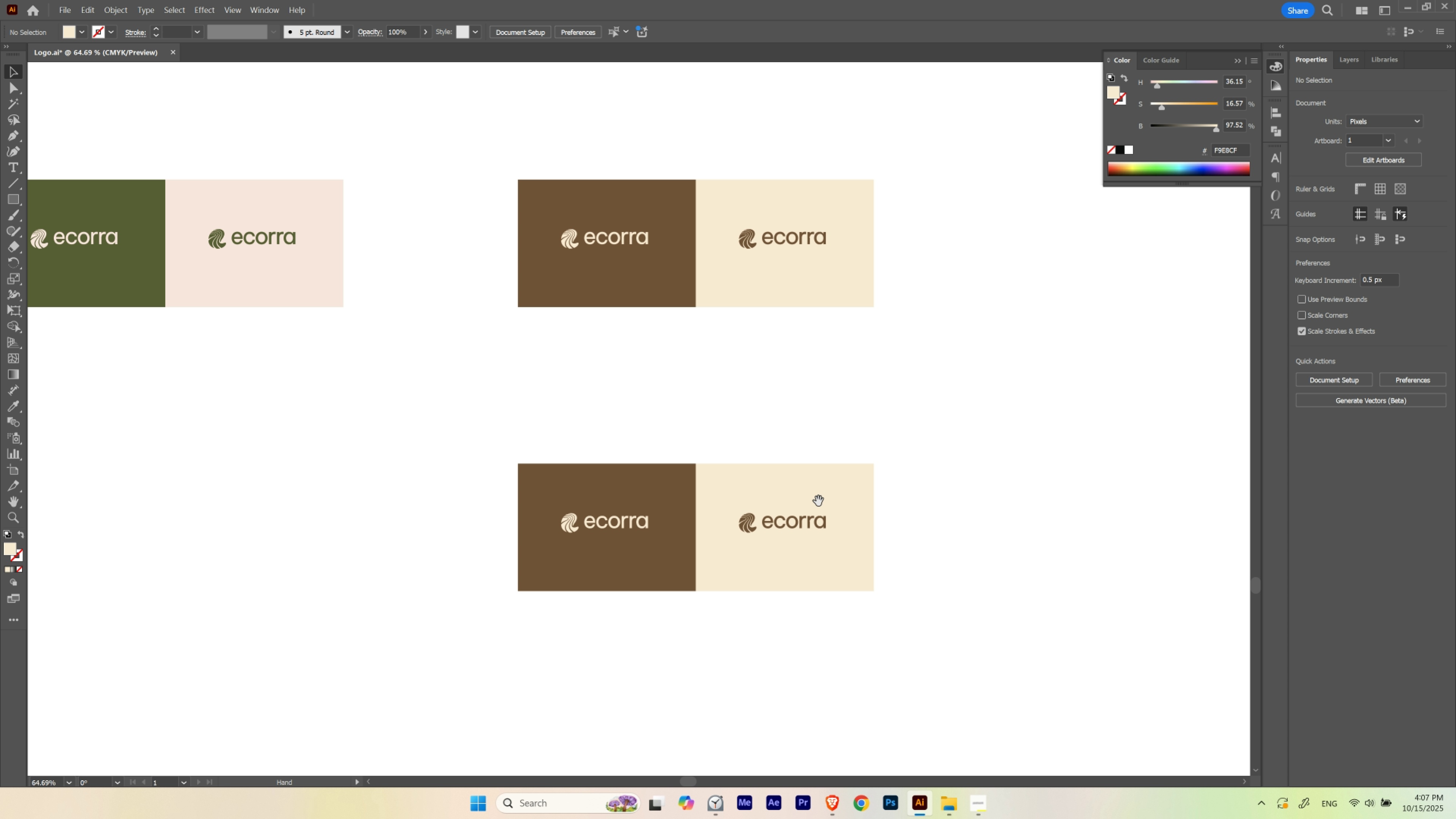 
hold_key(key=ShiftLeft, duration=0.51)
 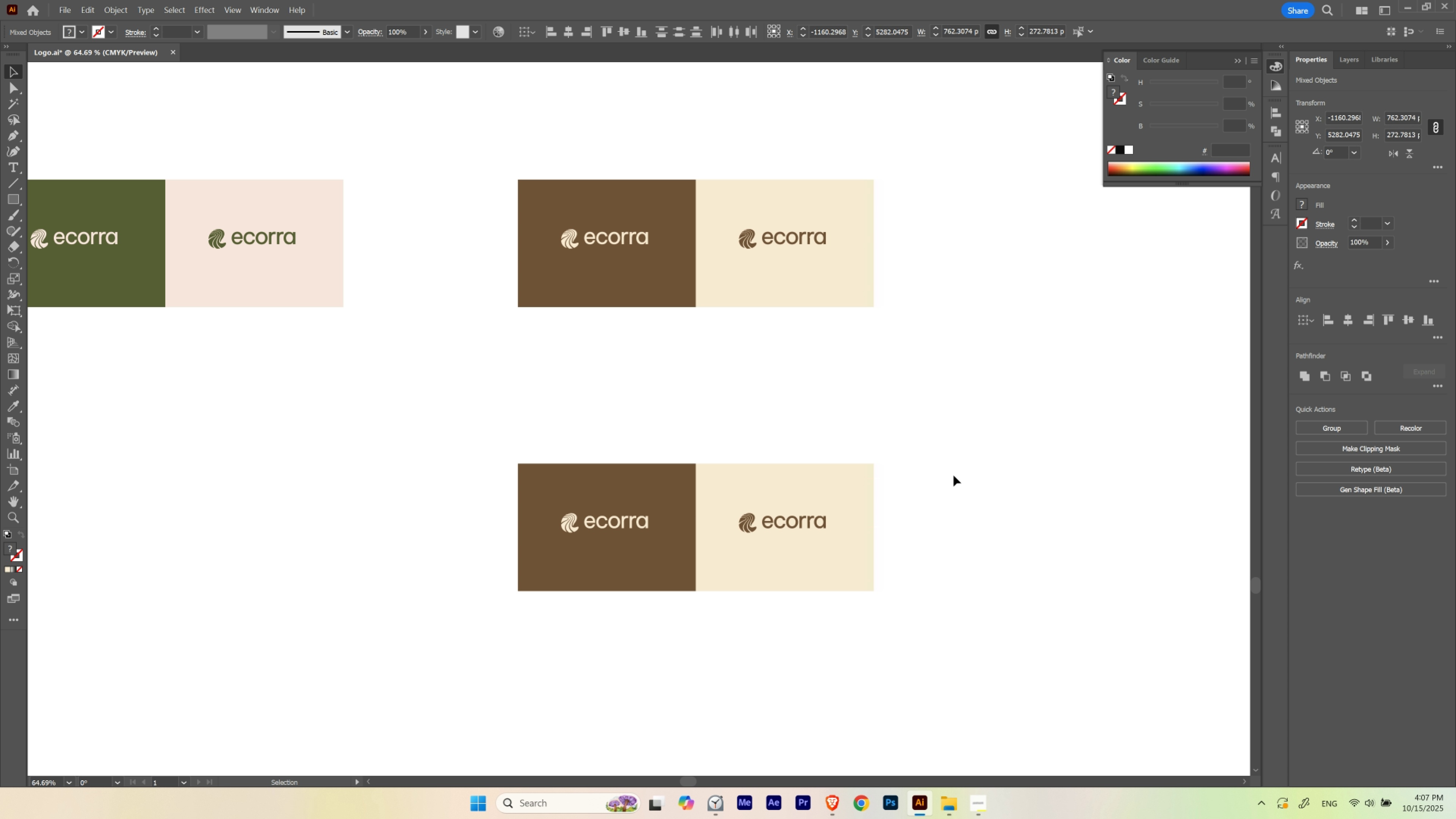 
left_click([953, 475])
 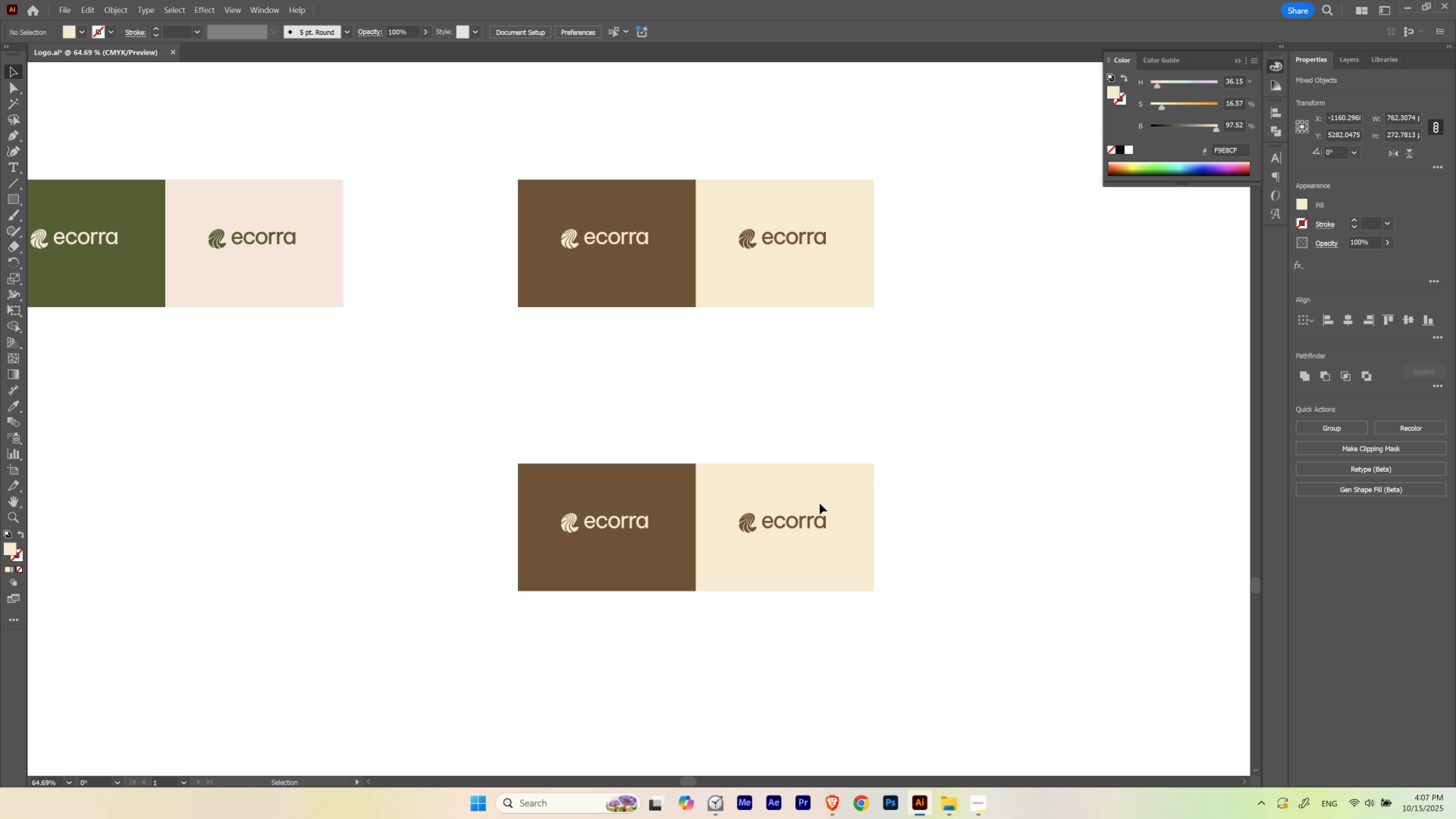 
hold_key(key=Space, duration=1.86)
 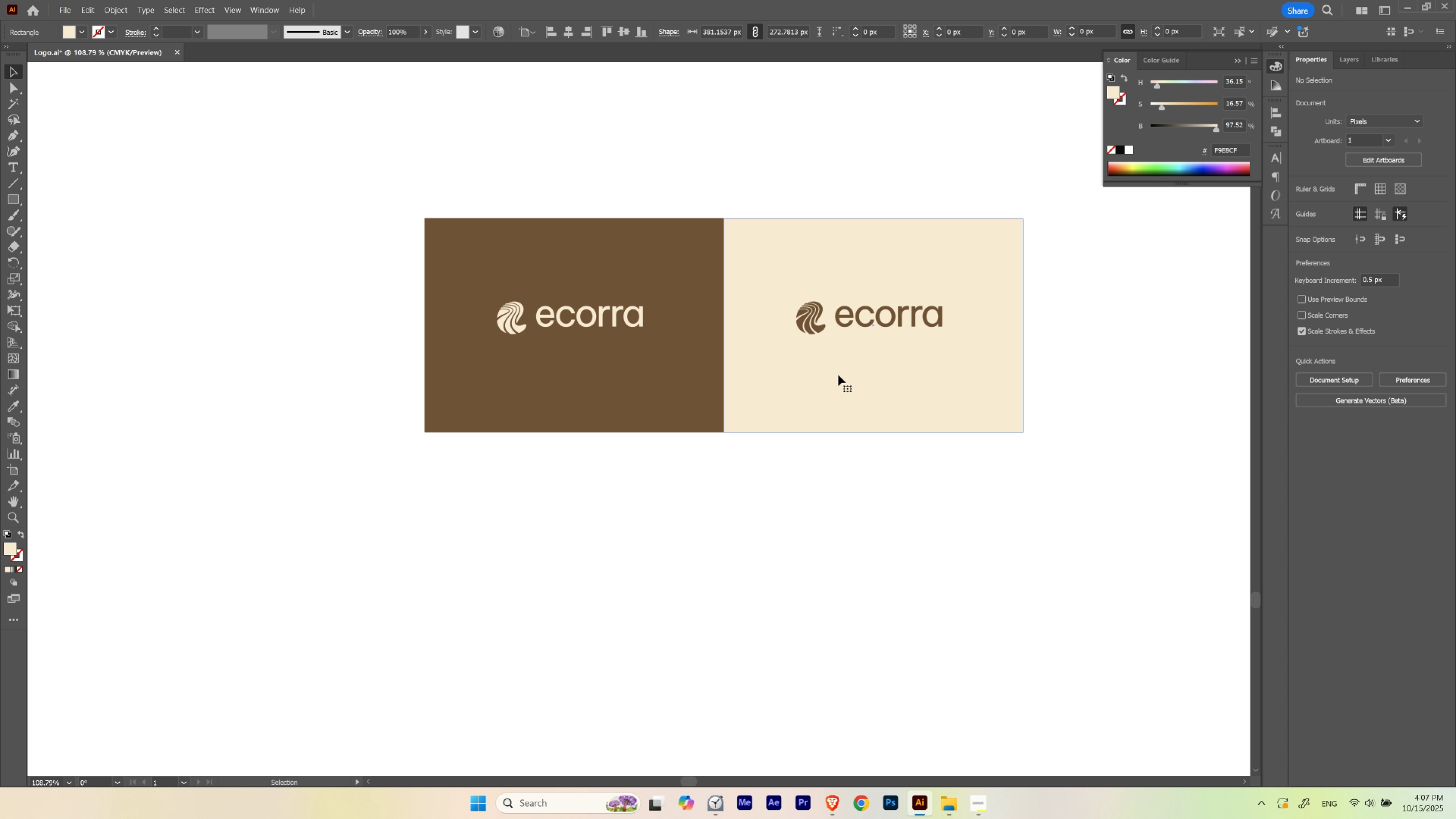 
left_click_drag(start_coordinate=[818, 496], to_coordinate=[839, 336])
 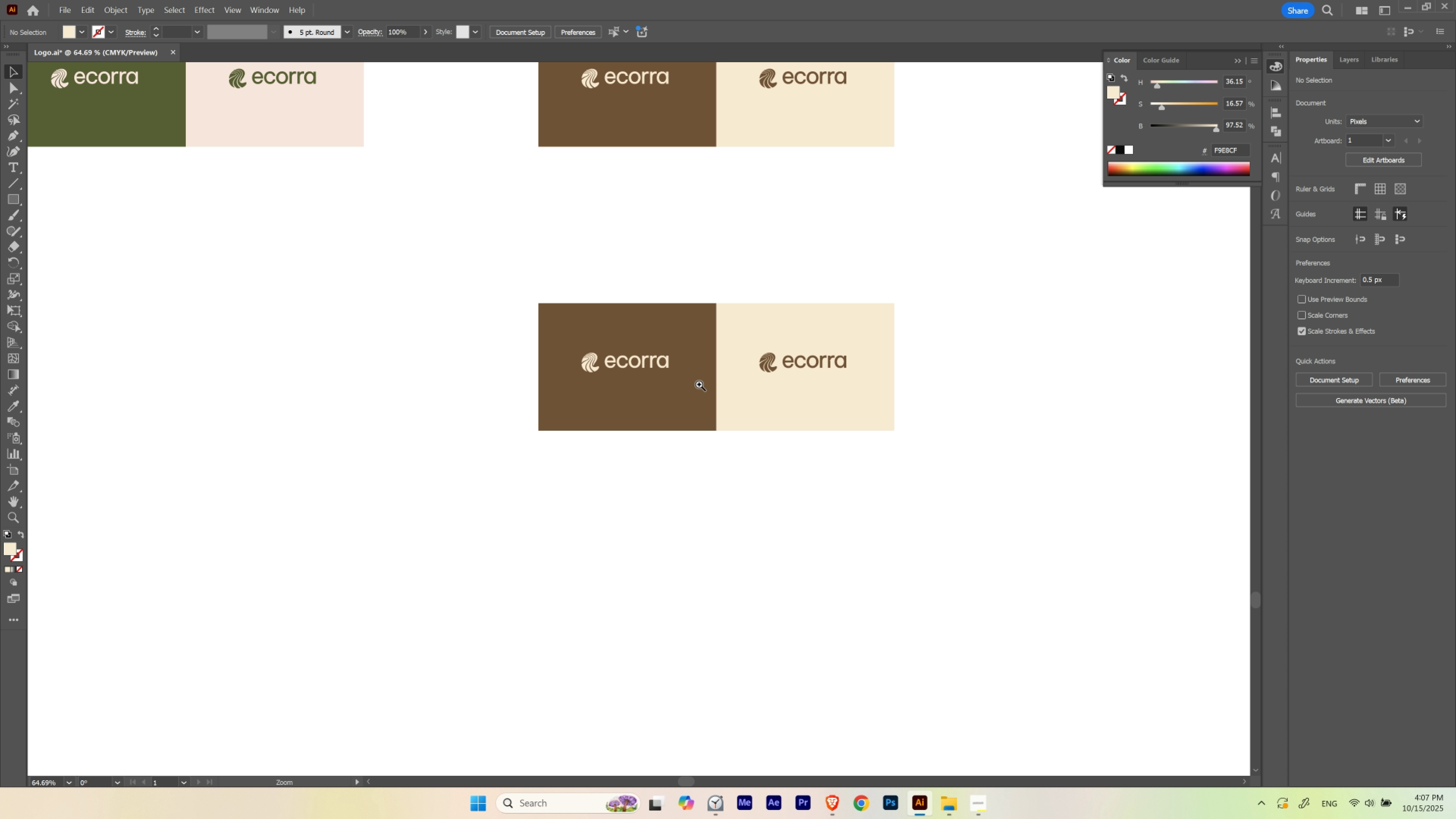 
hold_key(key=ControlLeft, duration=0.74)
left_click_drag(start_coordinate=[688, 374], to_coordinate=[744, 382])
 